 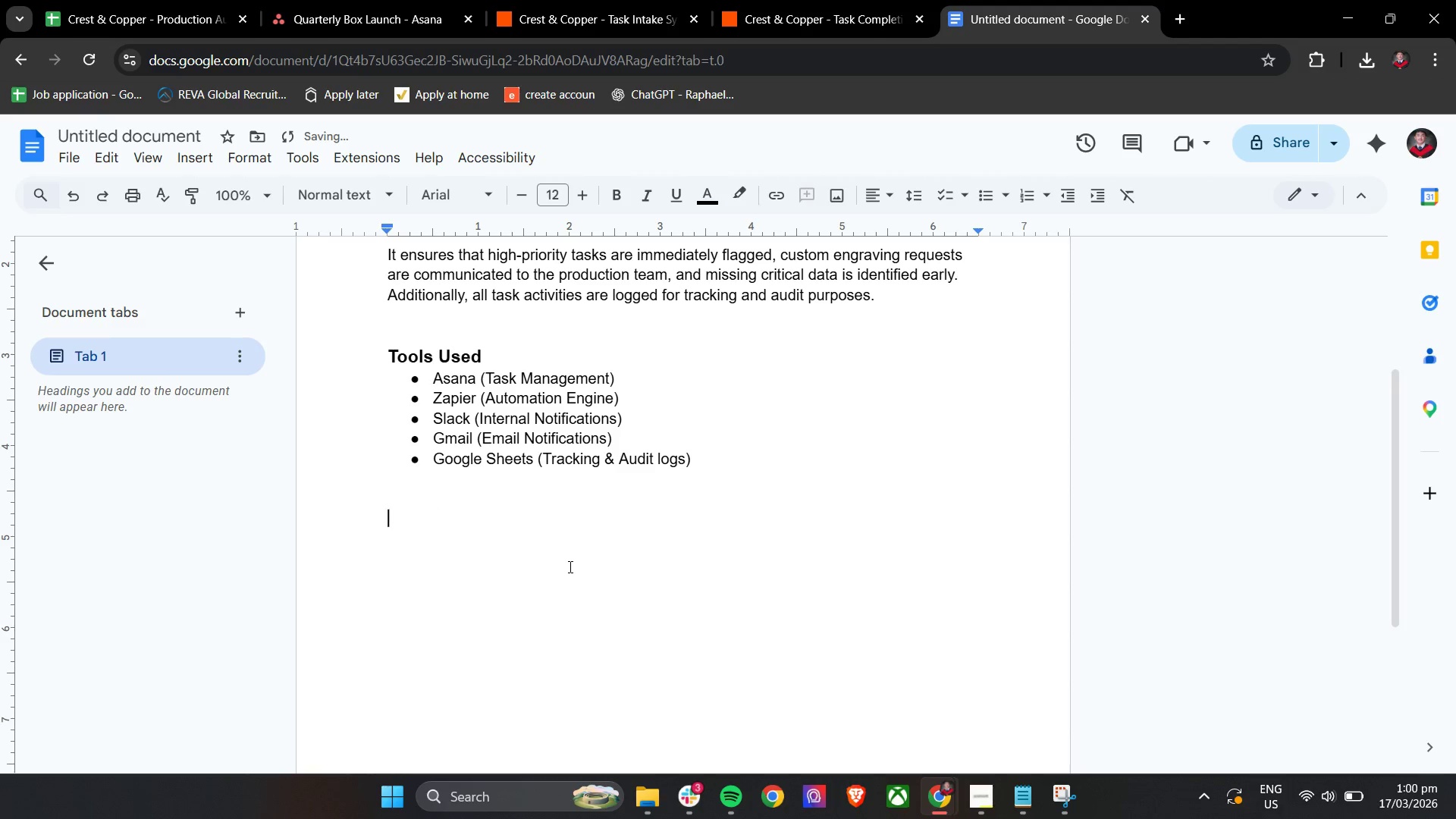 
key(Control+B)
 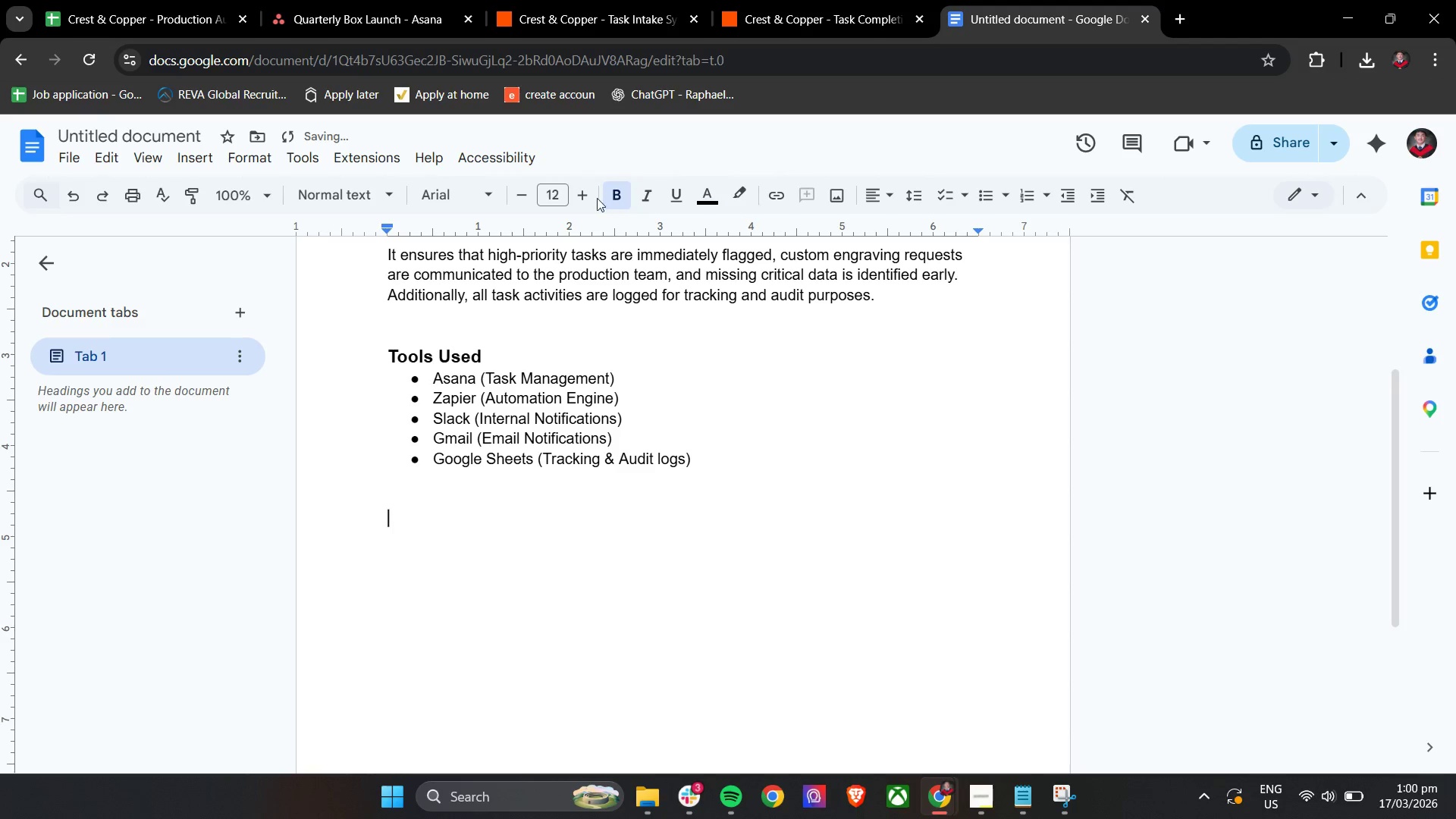 
double_click([589, 196])
 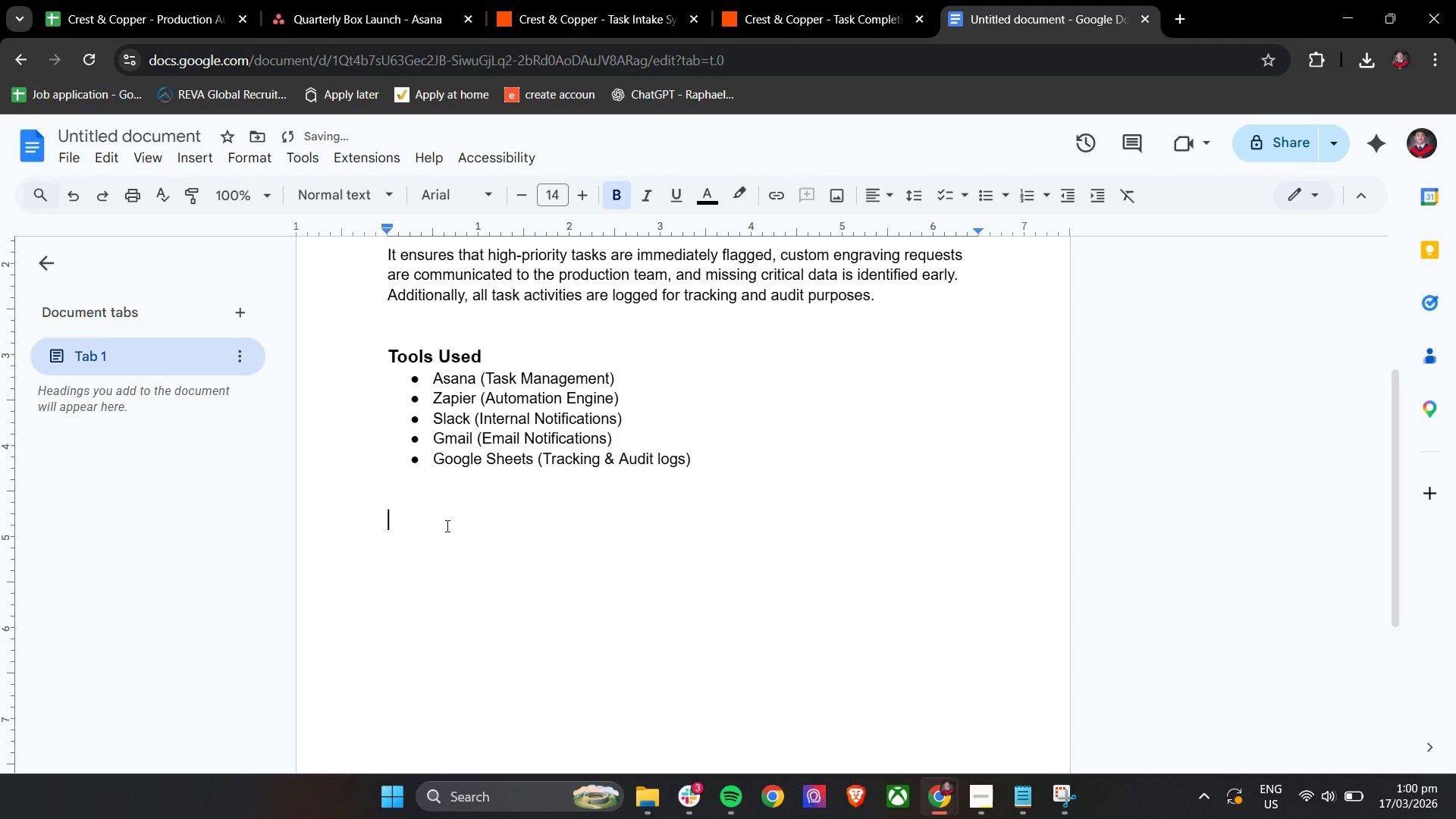 
type(Workflow 1 - Task Intake Automation)
 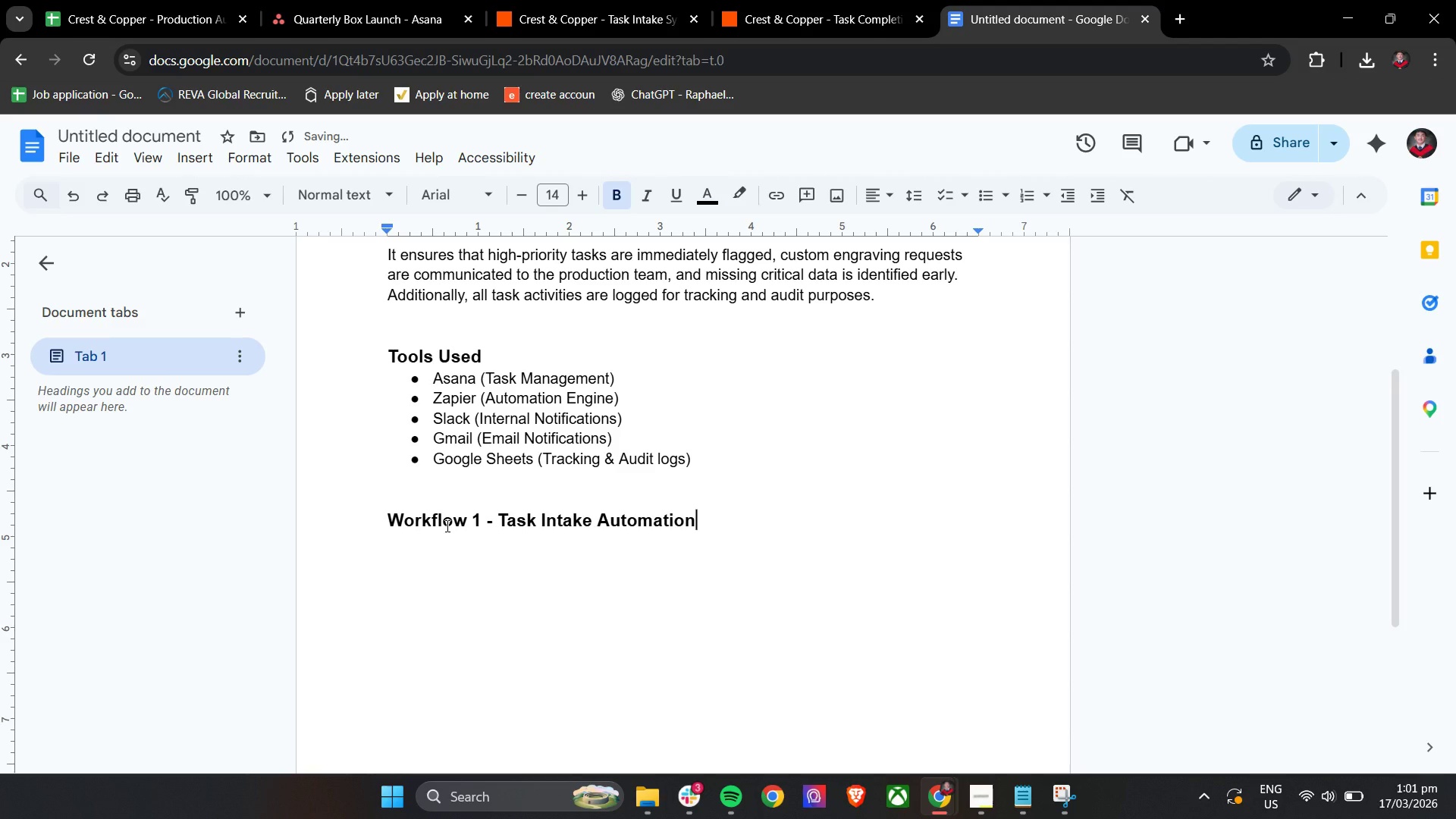 
key(Enter)
 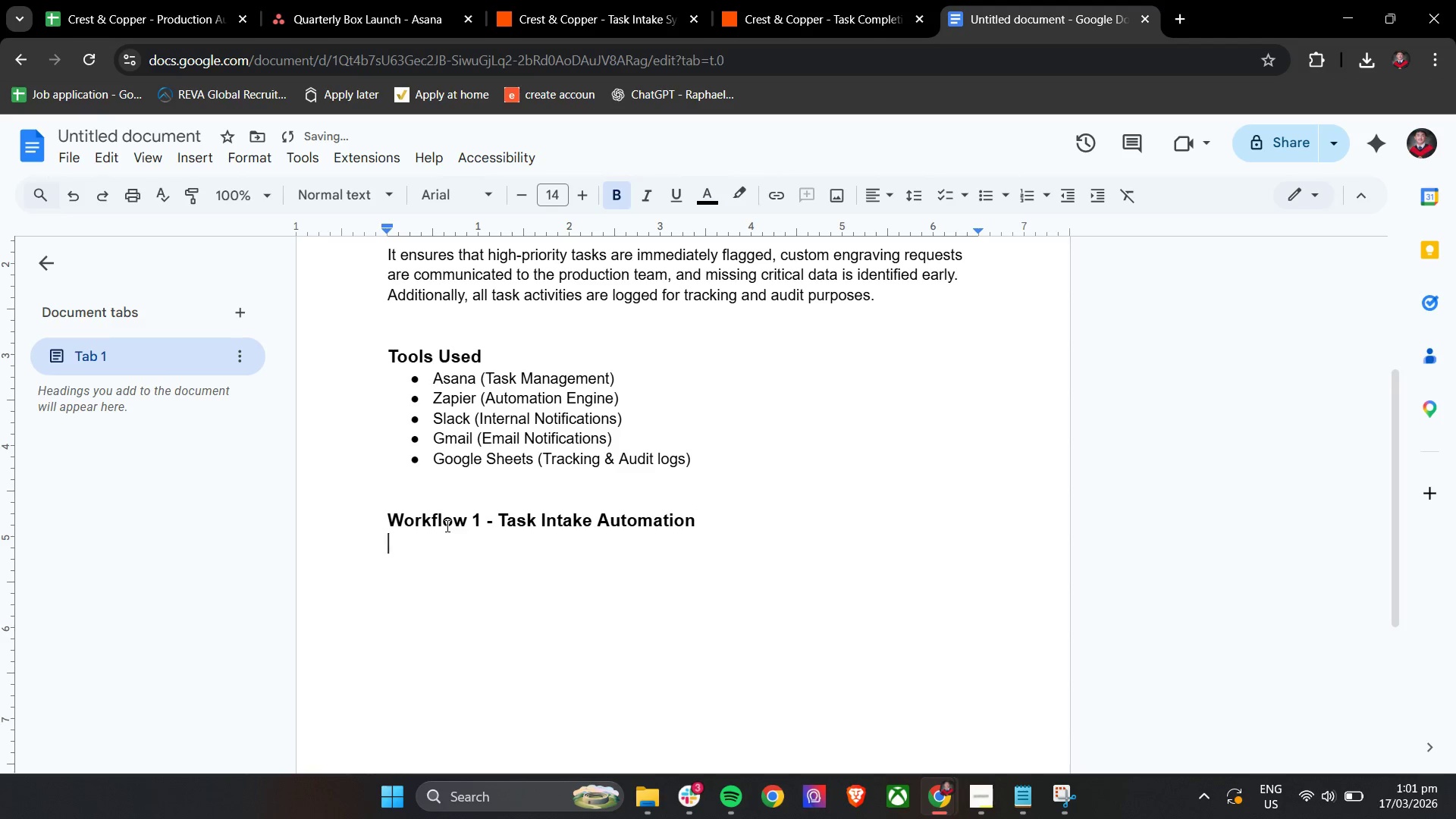 
key(Enter)
 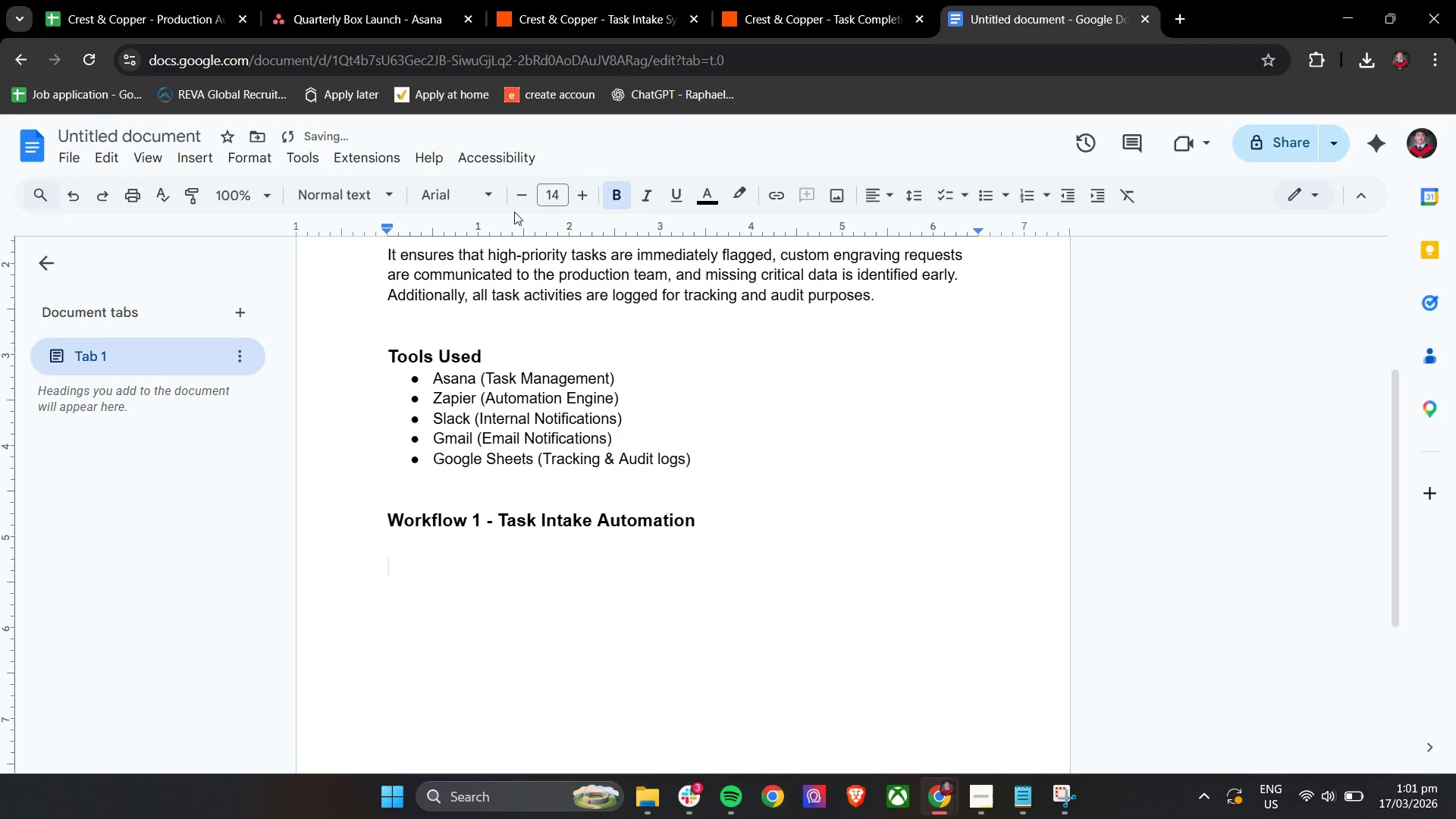 
double_click([519, 203])
 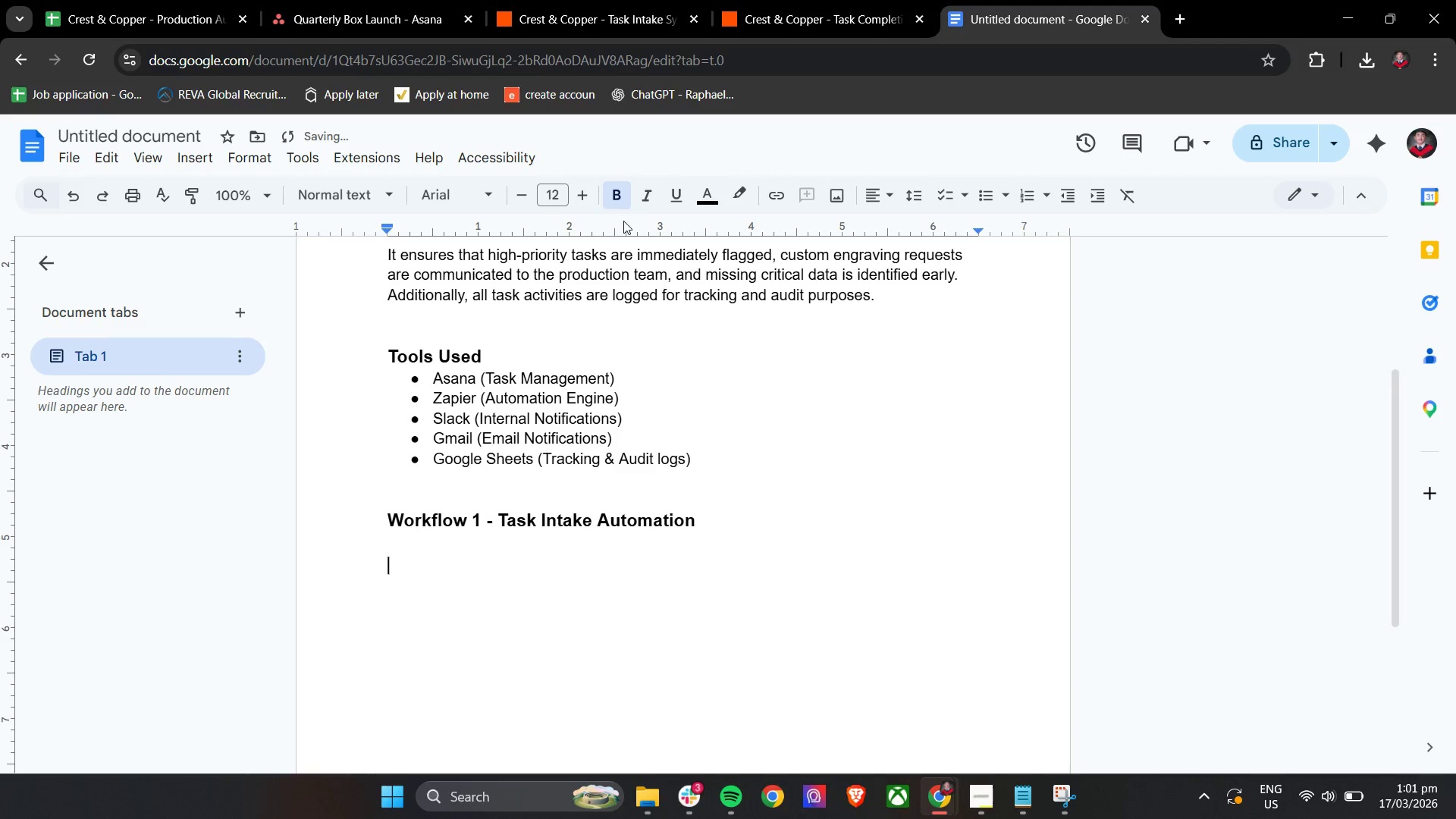 
double_click([622, 199])
 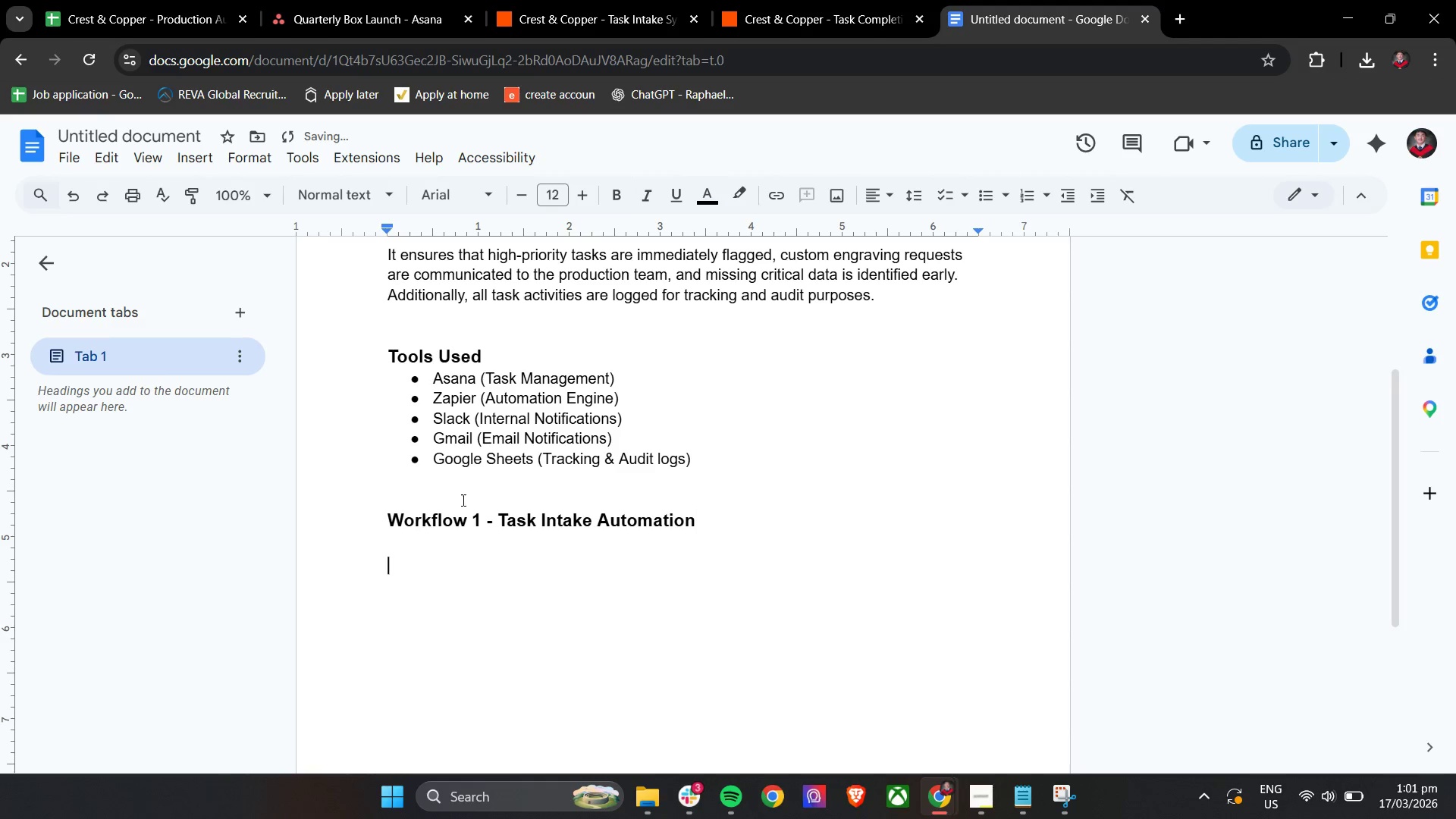 
left_click([416, 577])
 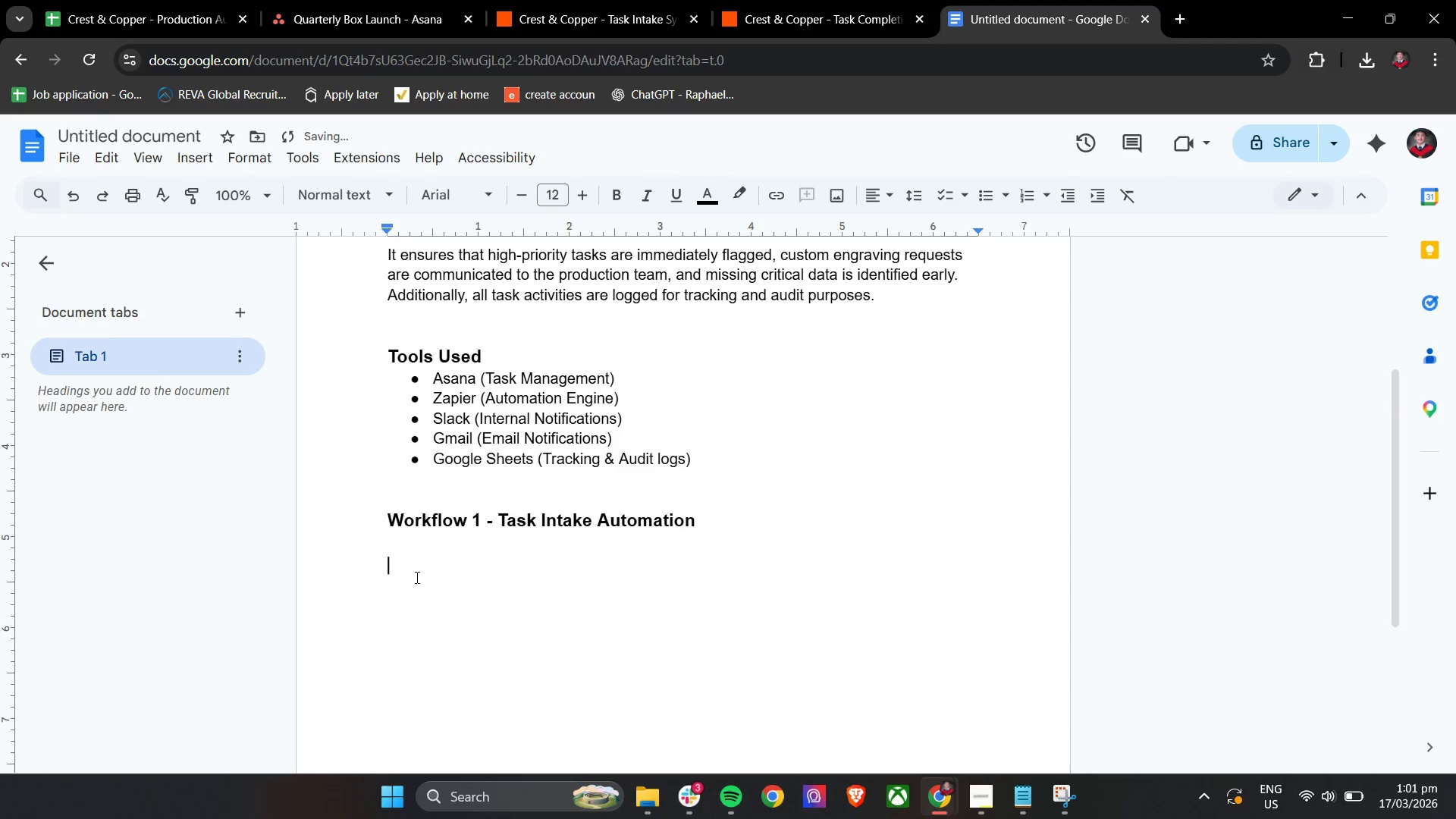 
type(When B)
key(Backspace)
type(a new task is created in Asana, the system evaluates priority, checks f)
key(Backspace)
type(o)
key(Backspace)
type(for engraving e)
key(Backspace)
type(requirements, validates required fields, and logs the task i )
key(Backspace)
type(n Goofle)
key(Backspace)
key(Backspace)
key(Backspace)
type(ge Sheets.)
 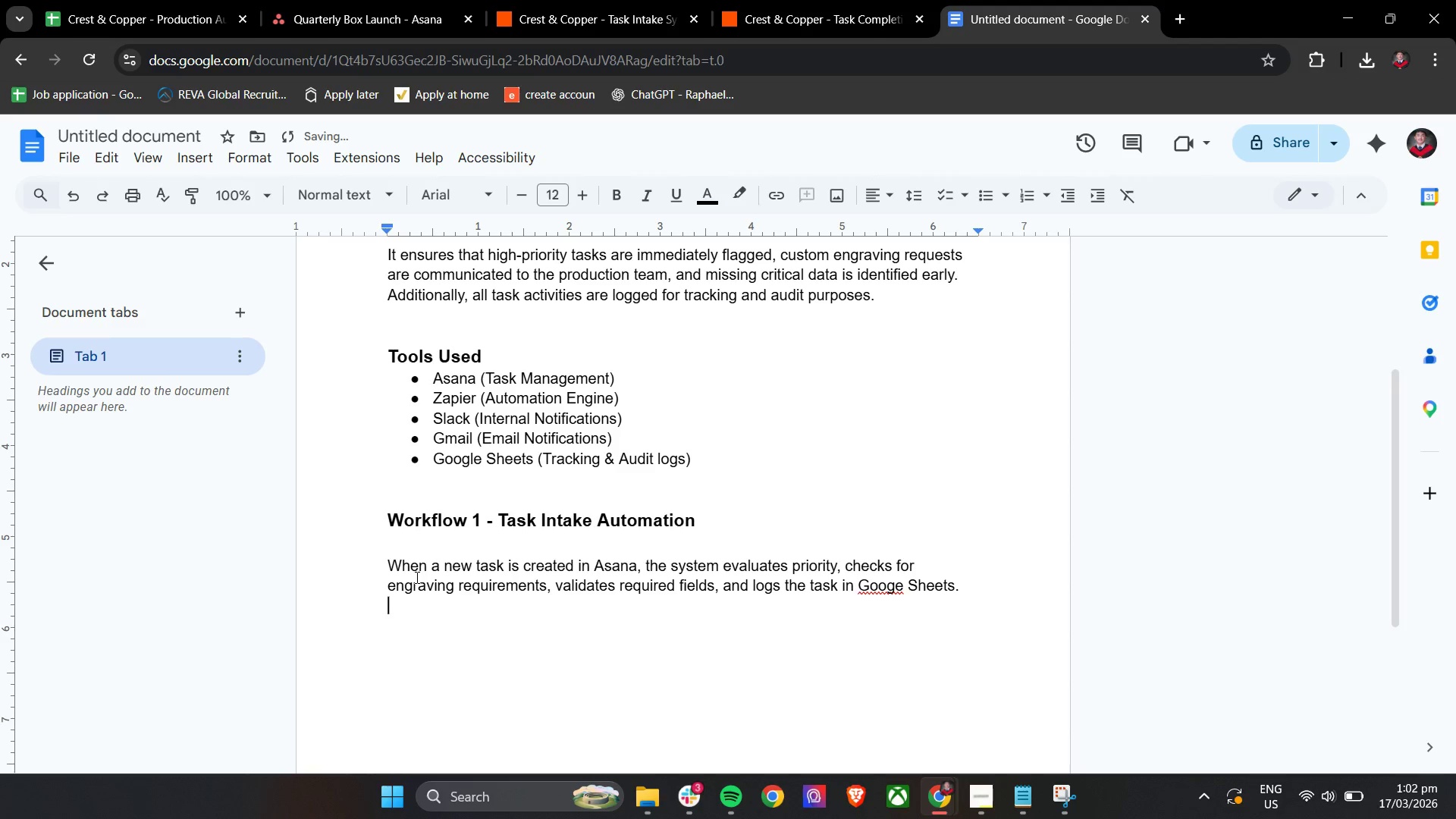 
 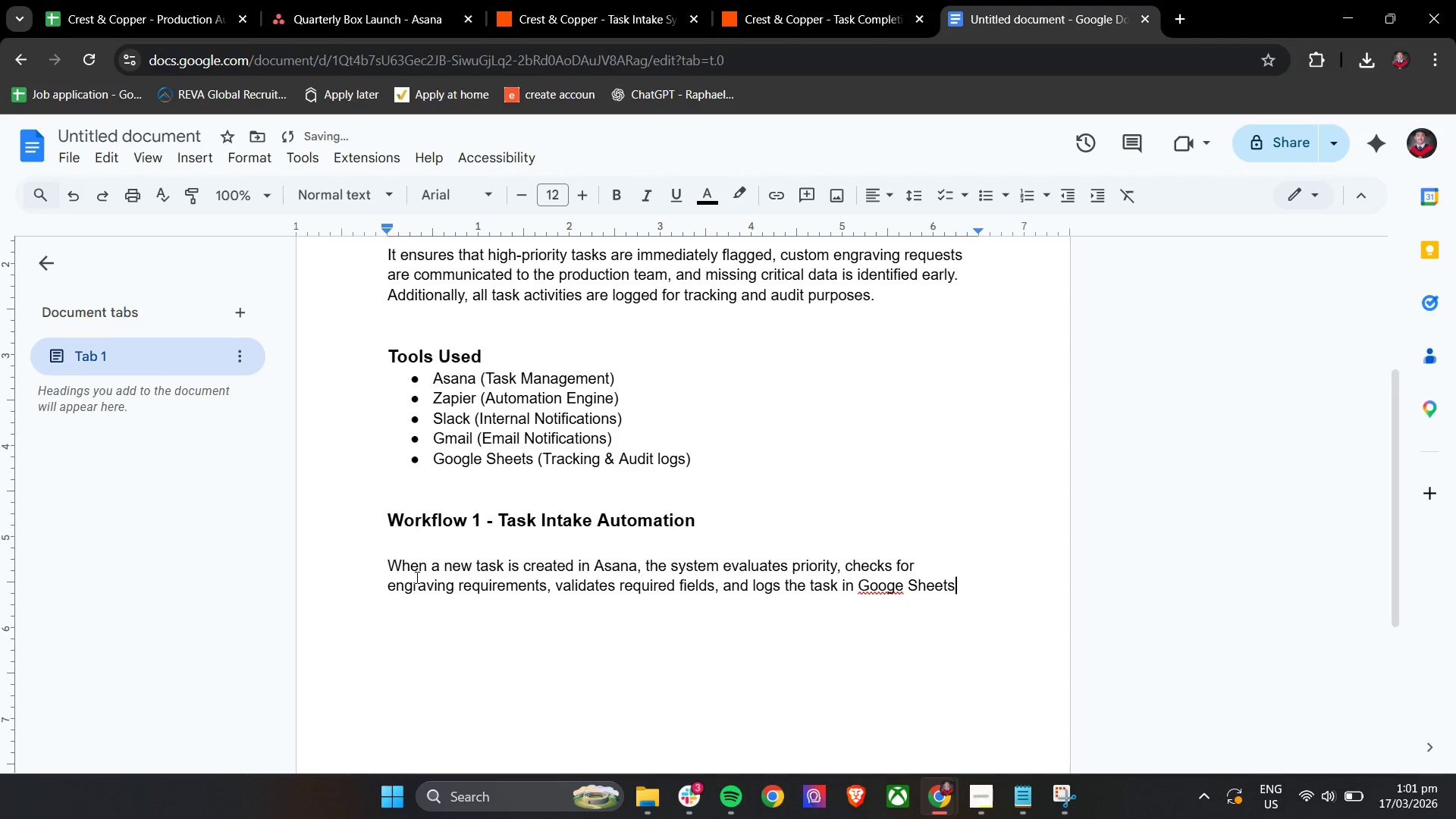 
key(Enter)
 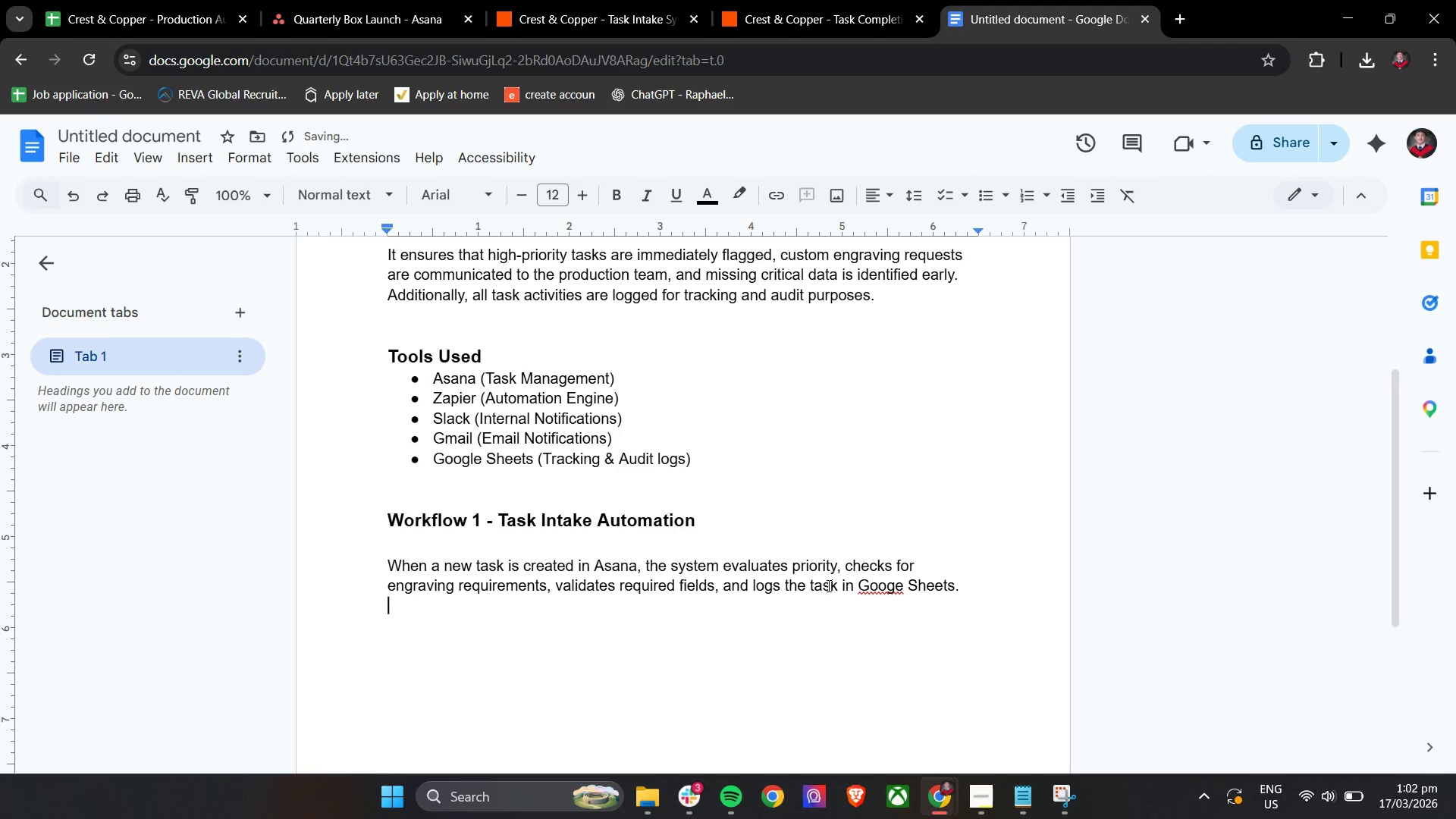 
right_click([857, 585])
 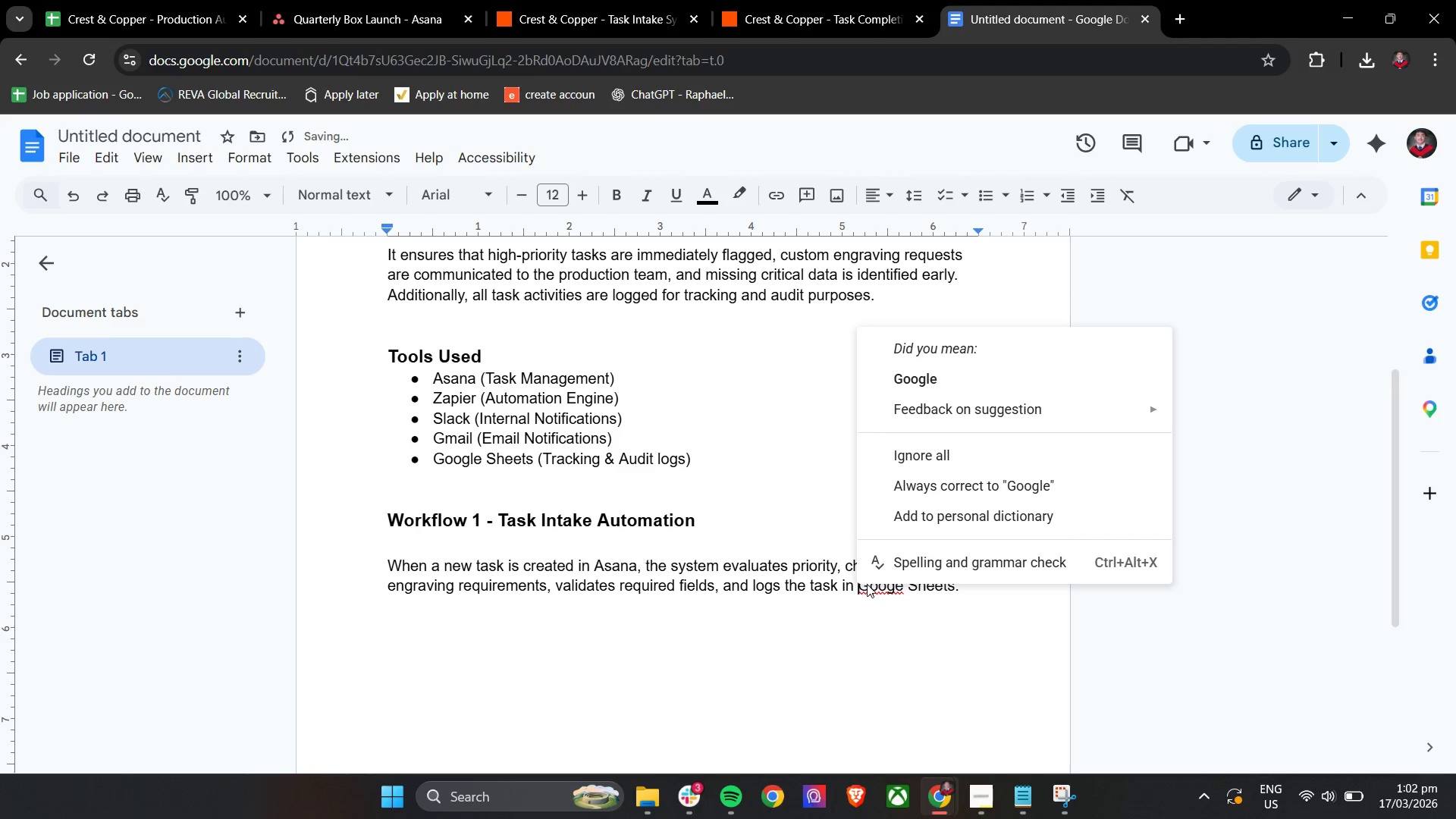 
right_click([868, 584])
 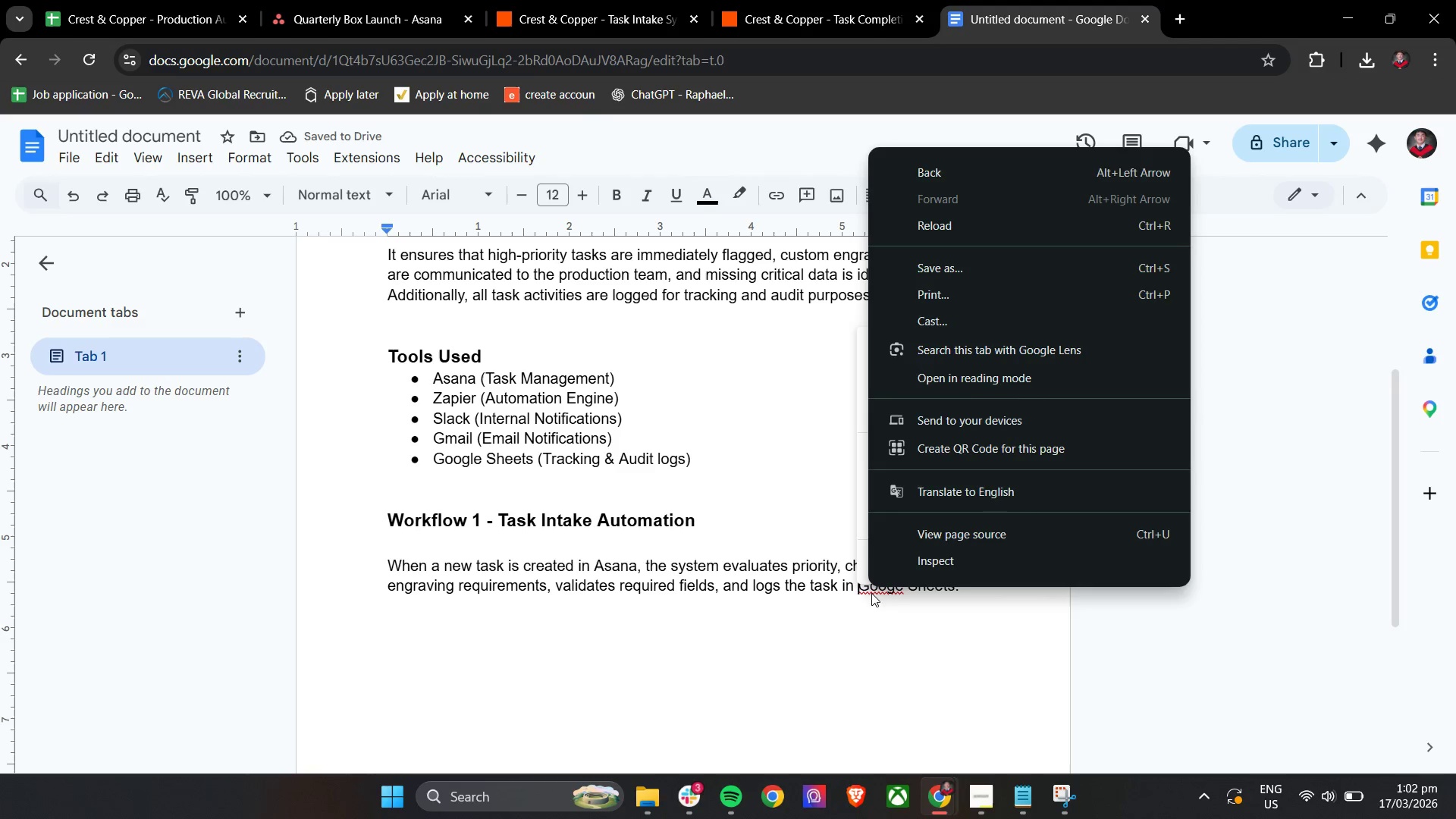 
left_click([892, 619])
 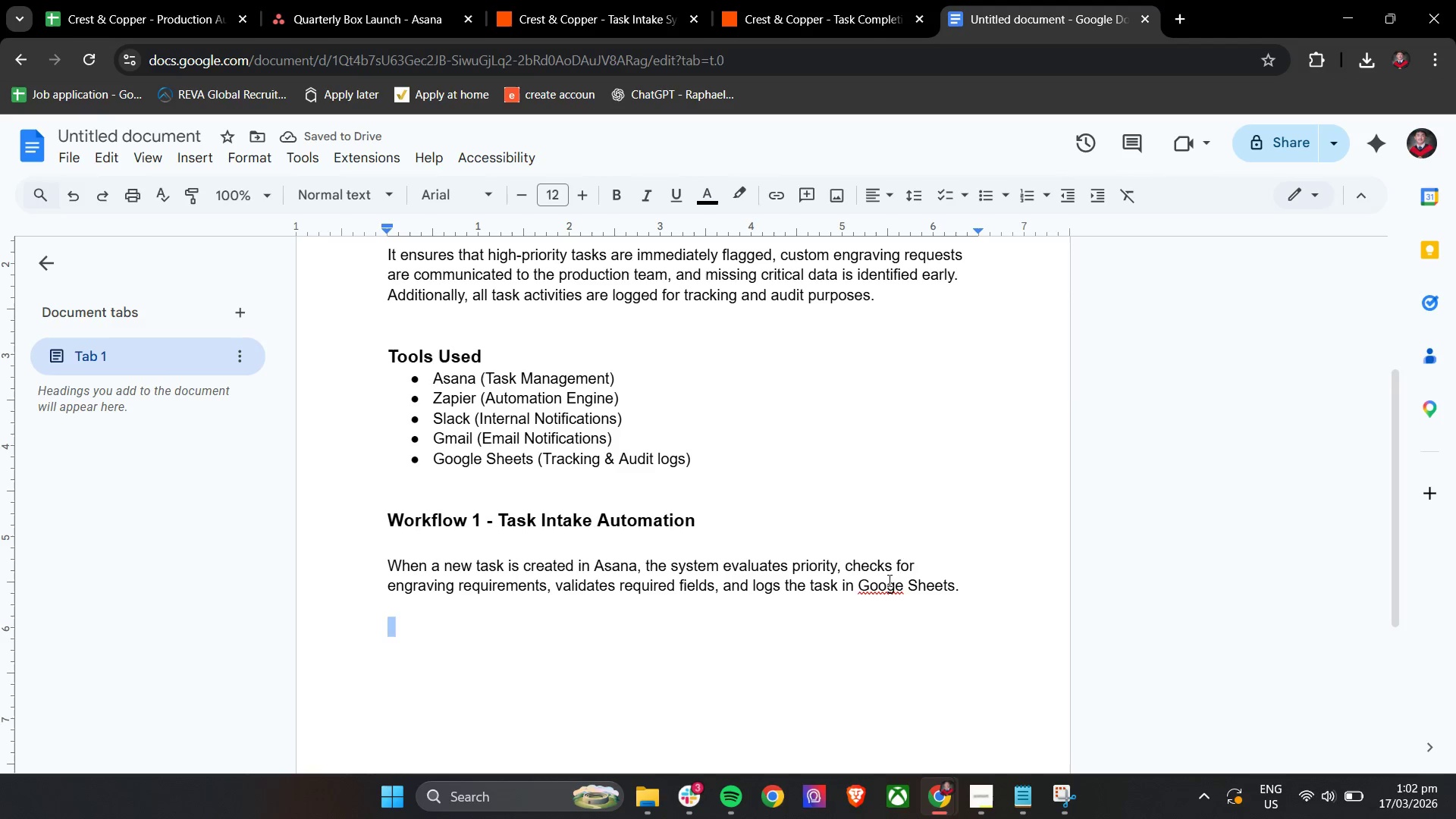 
right_click([888, 580])
 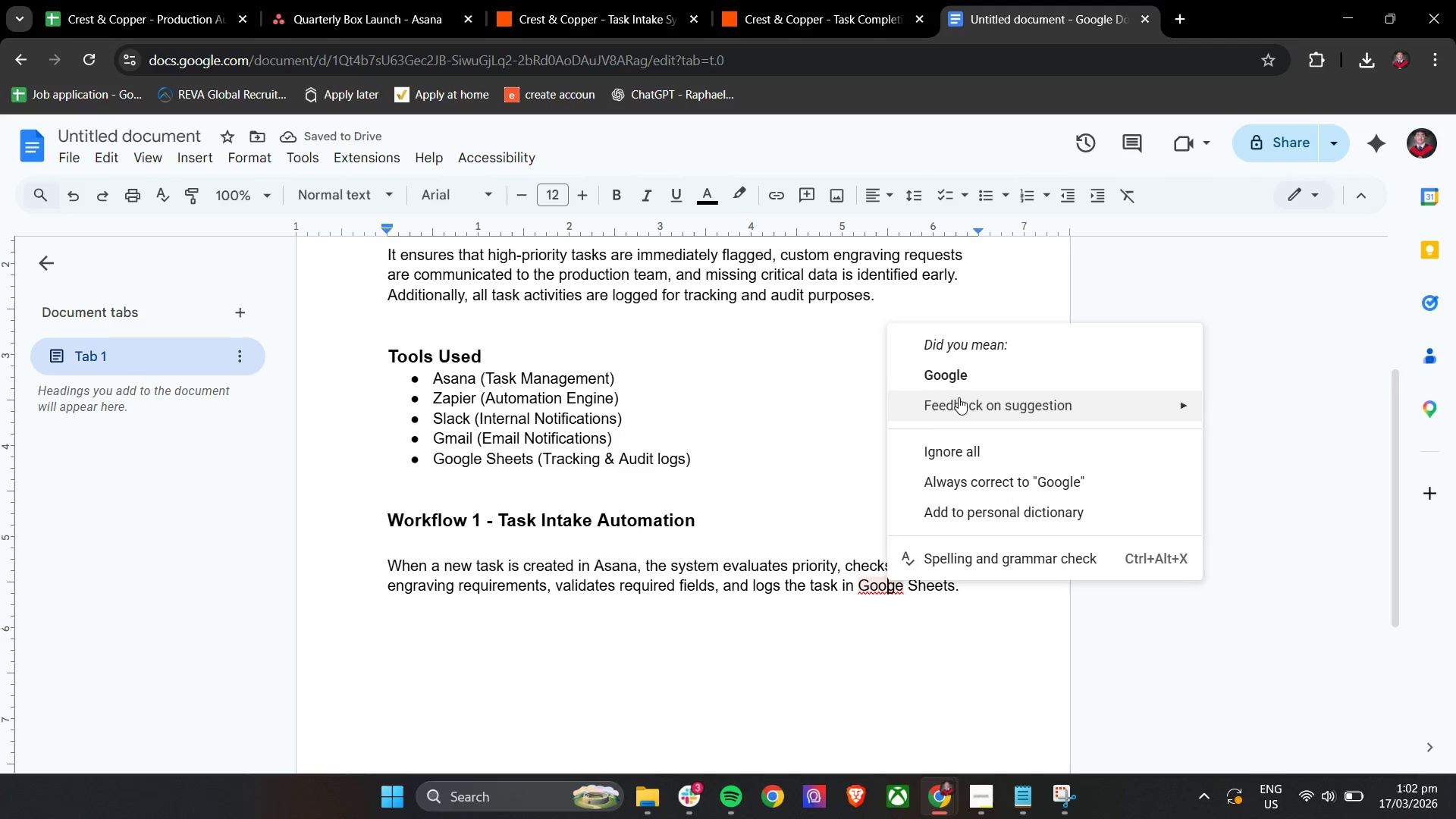 
left_click([965, 375])
 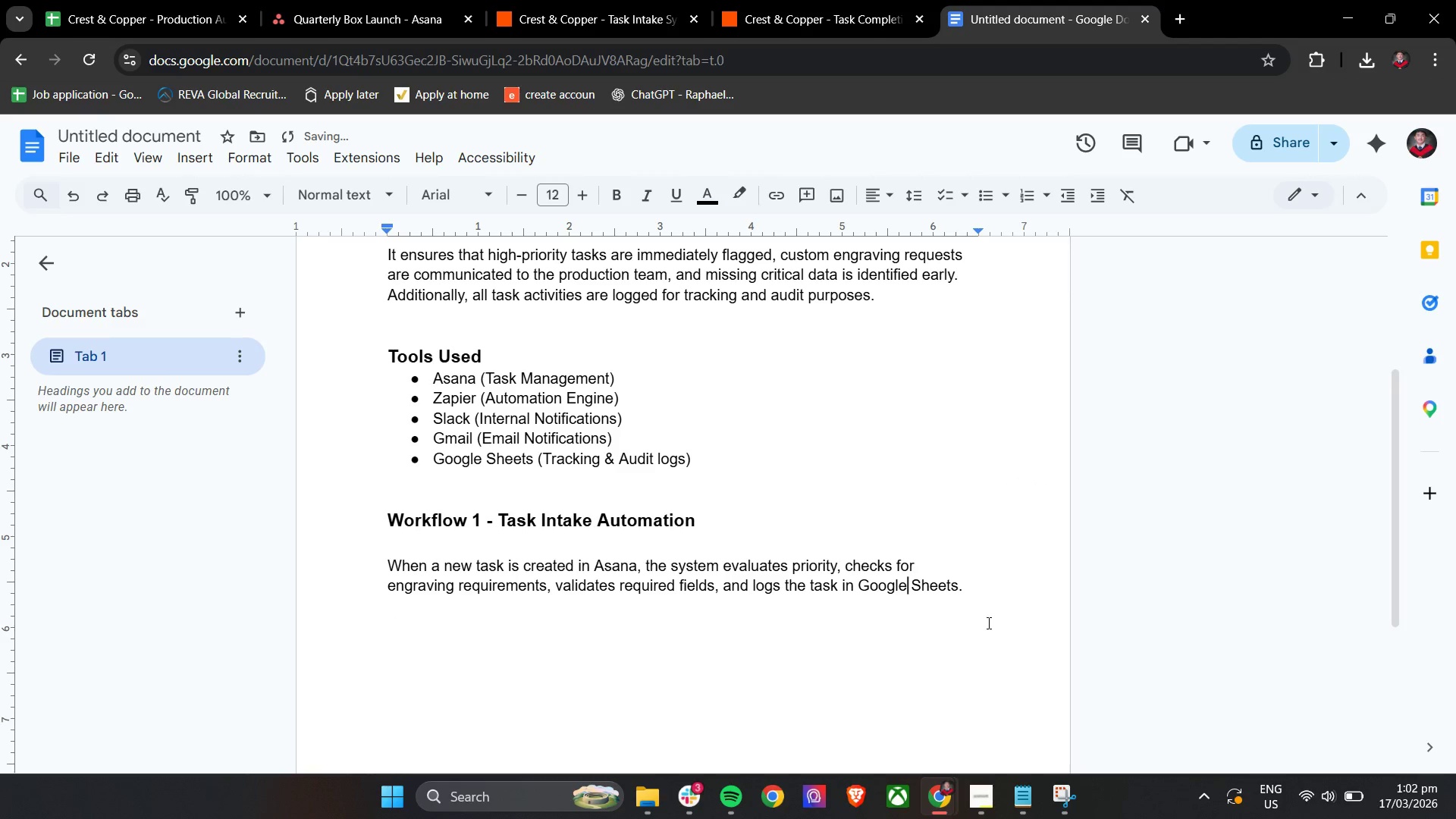 
left_click([978, 591])
 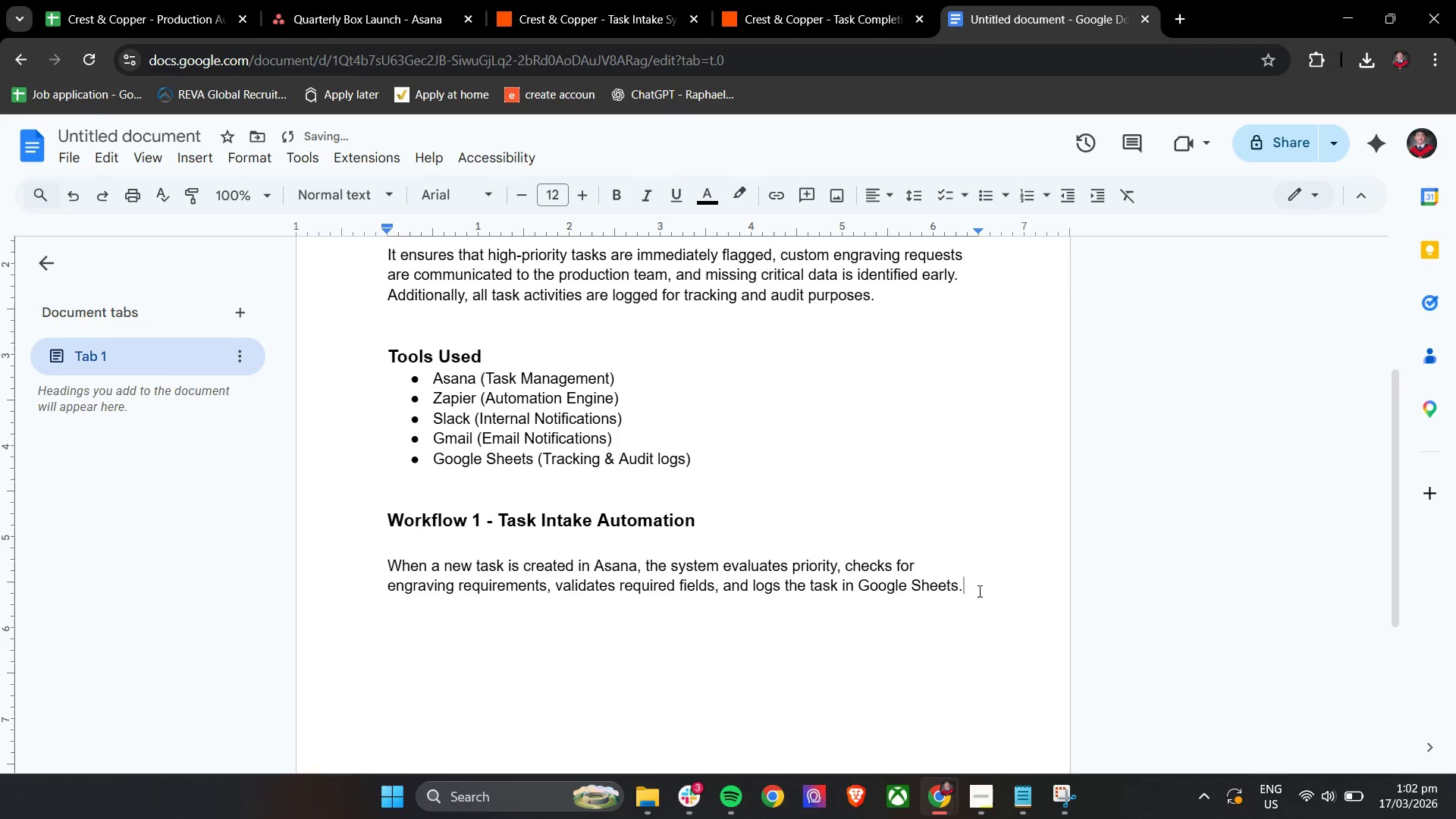 
key(Enter)
 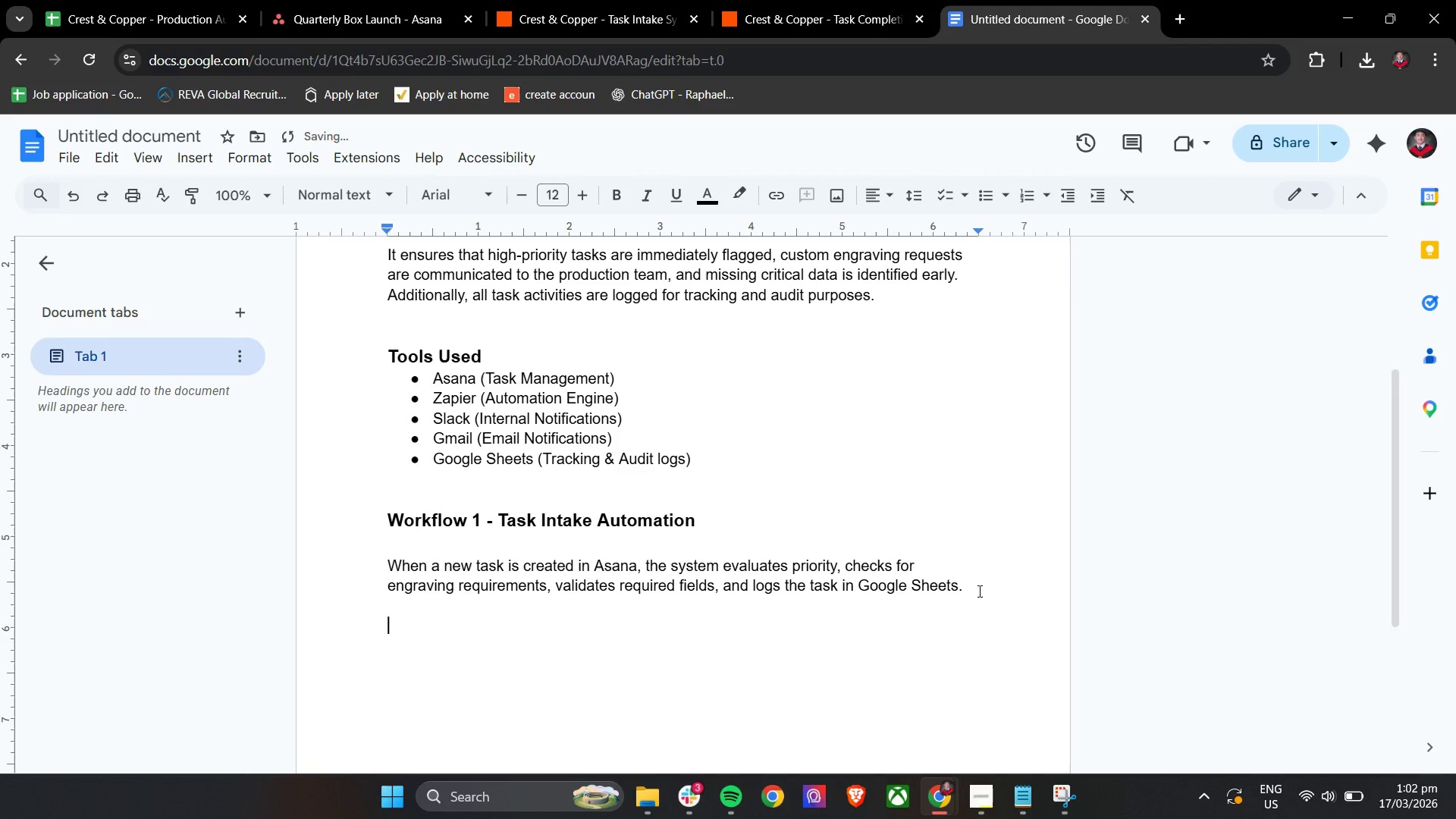 
key(Enter)
 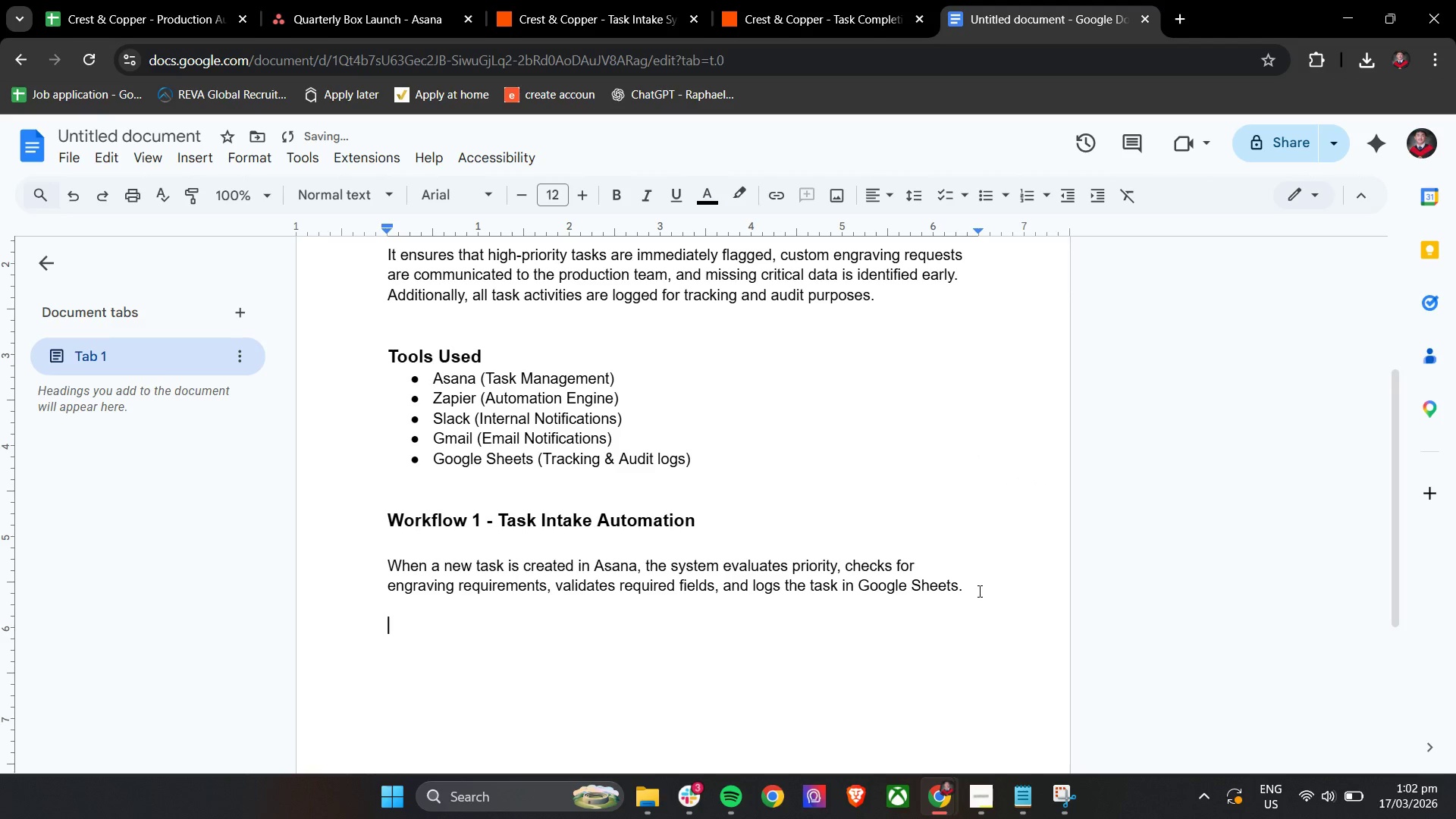 
key(Enter)
 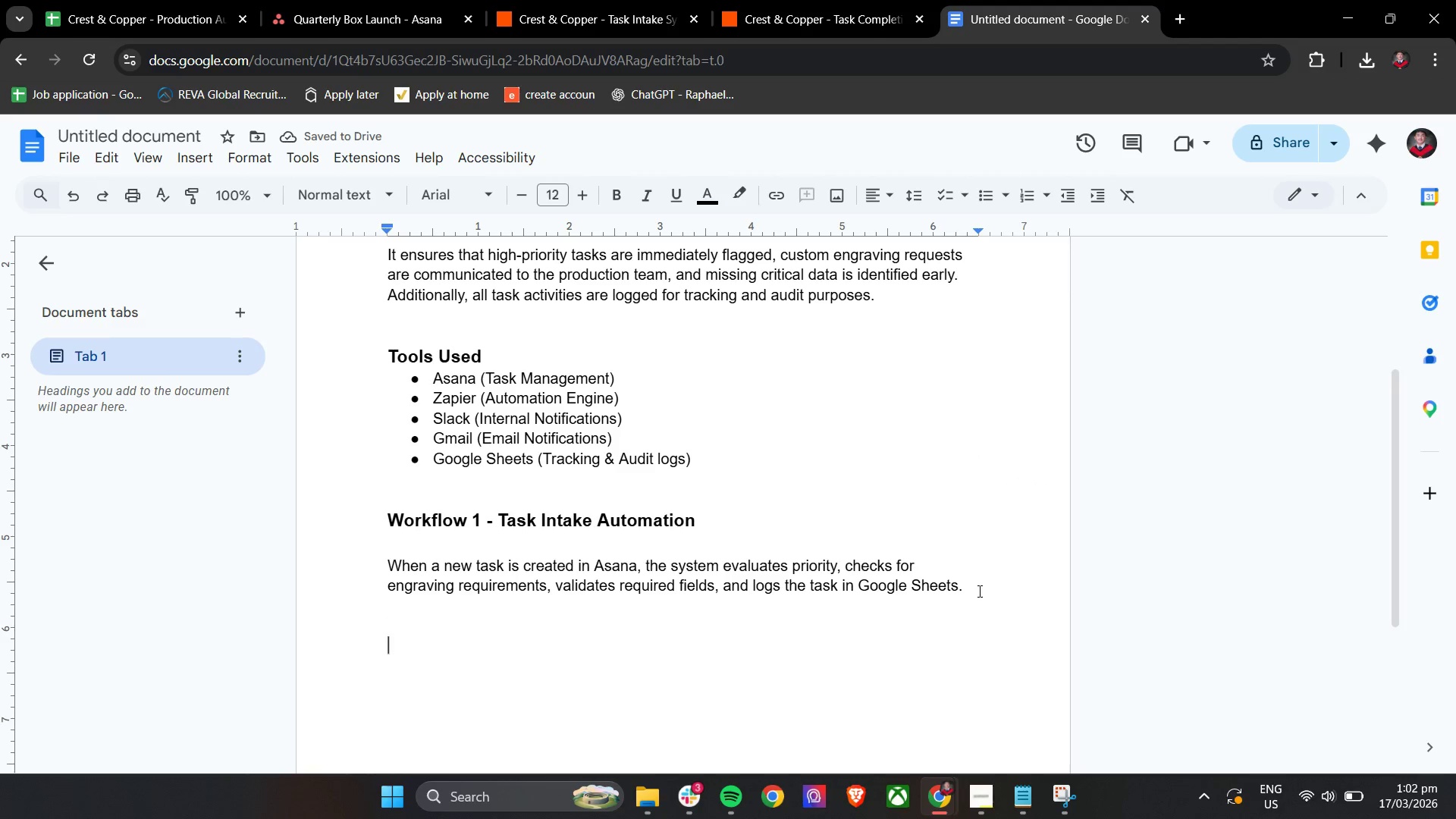 
key(Shift+L)
 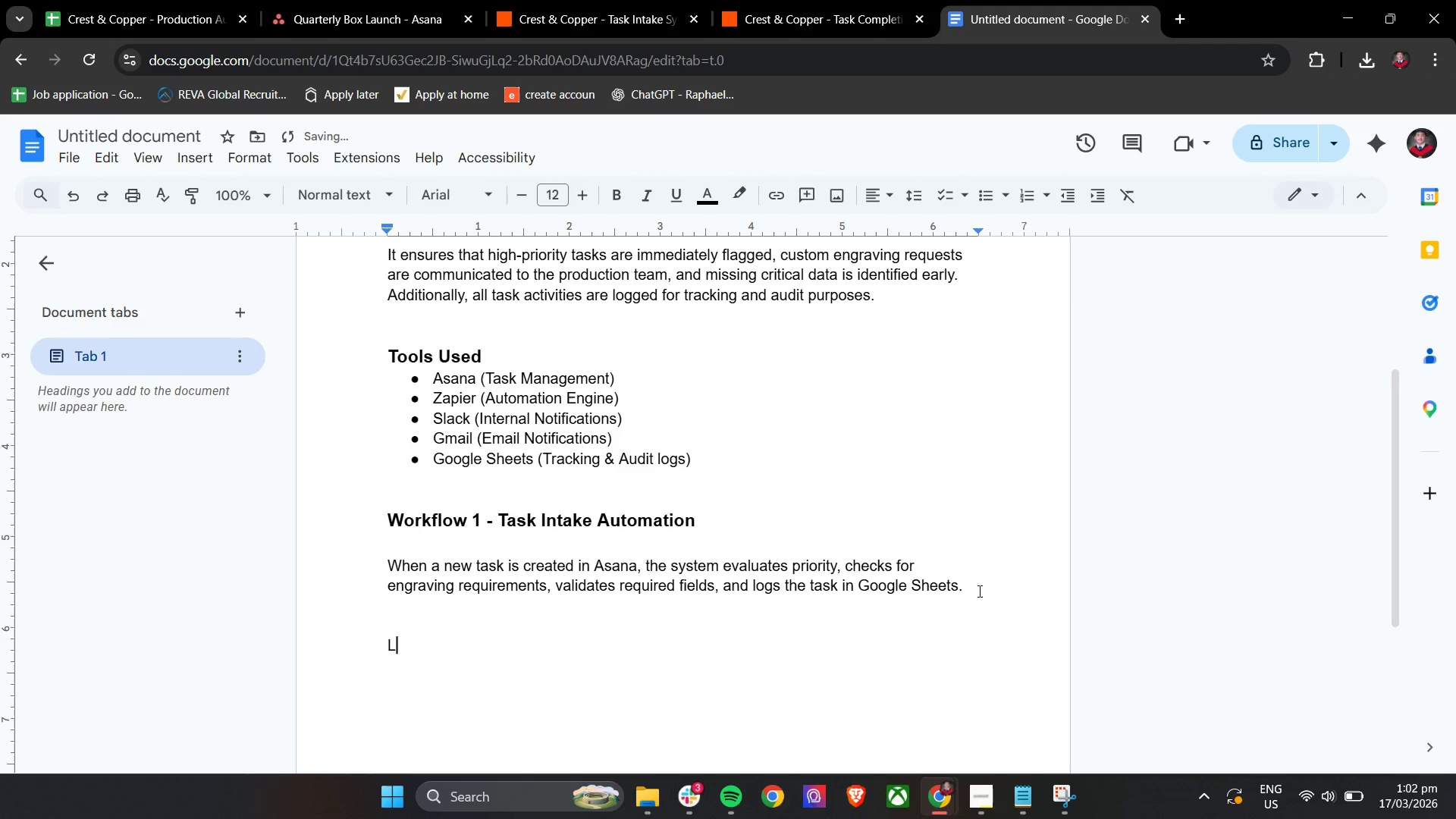 
key(Backspace)
 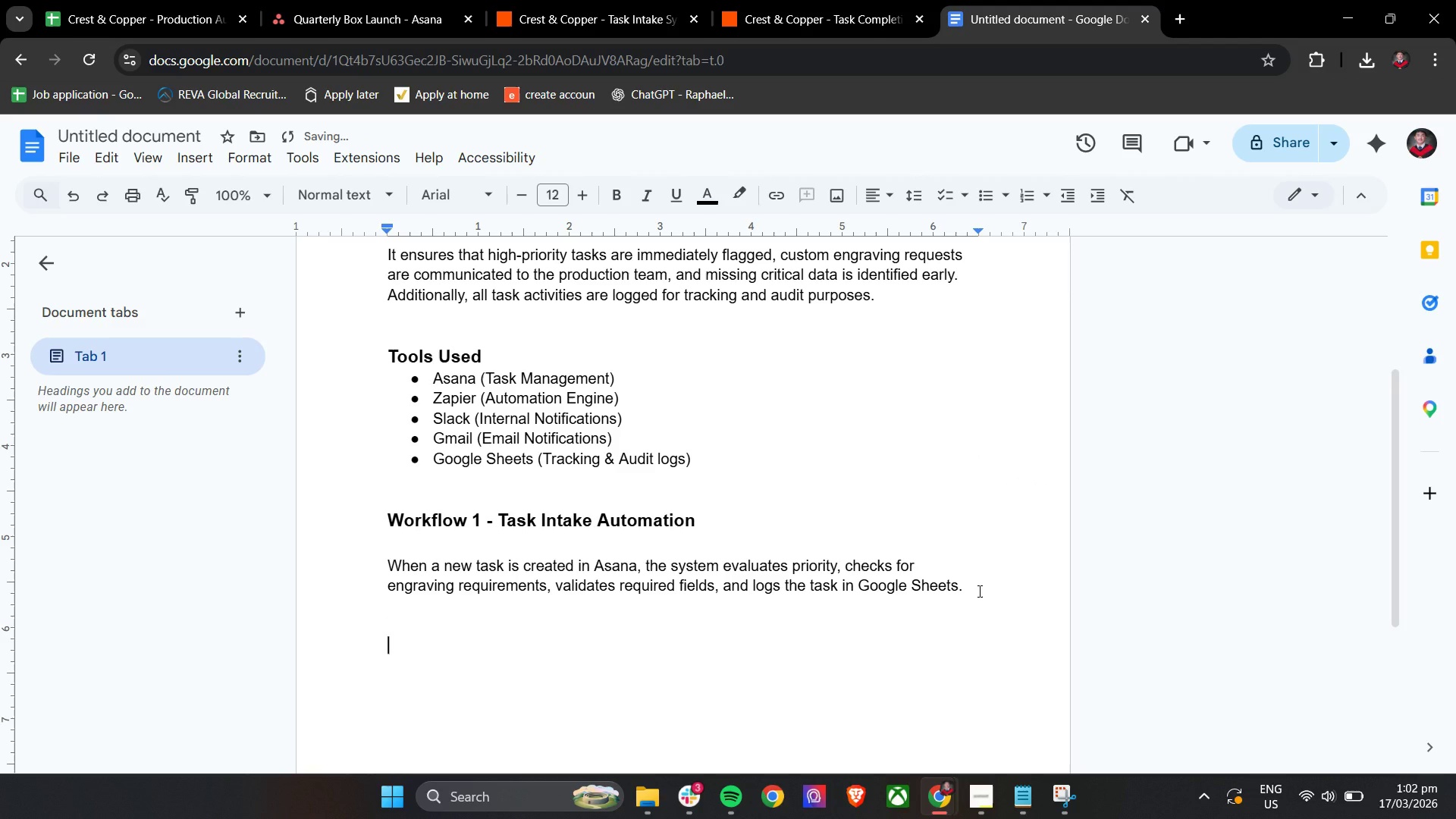 
key(Control+B)
 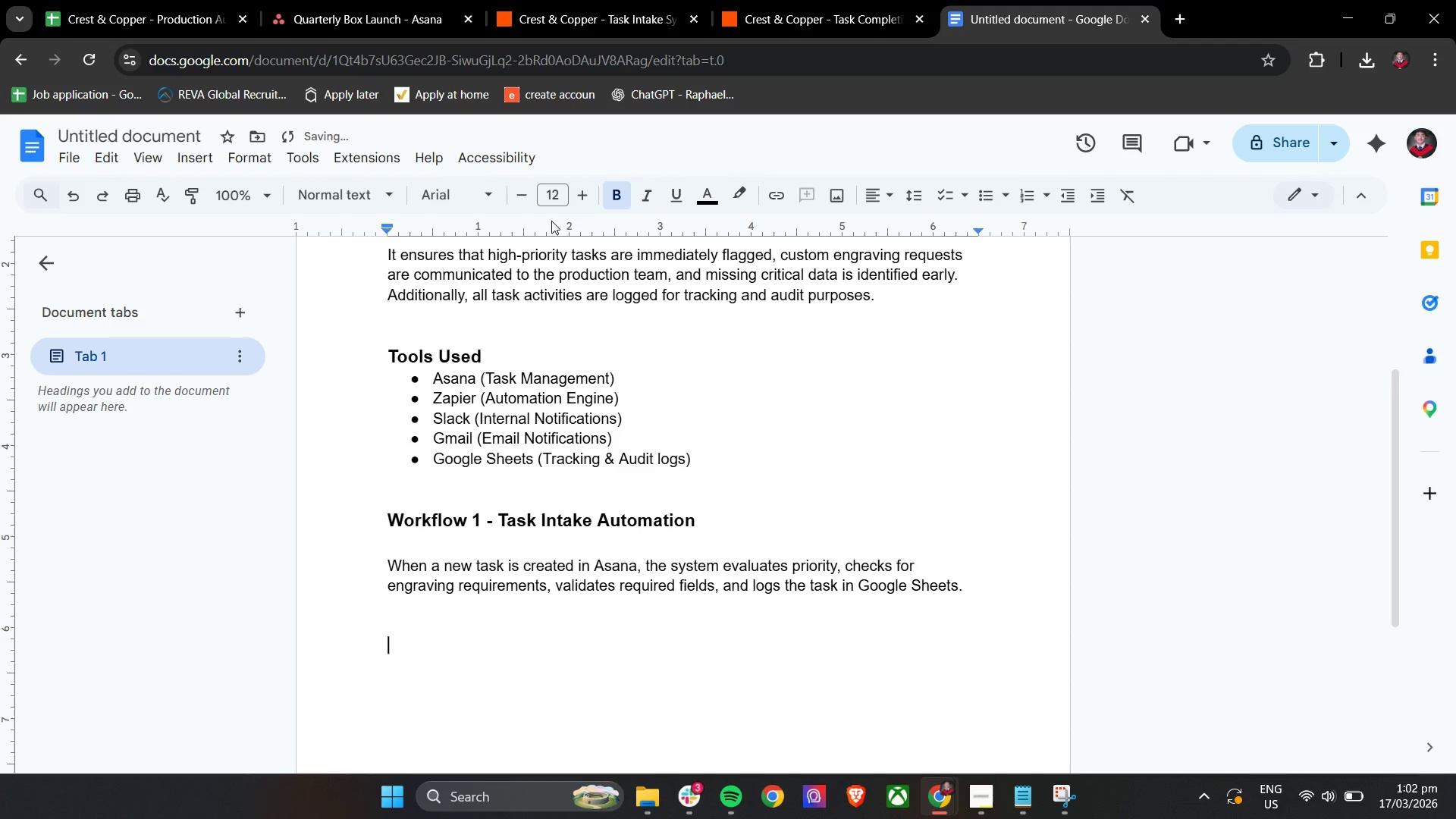 
double_click([583, 204])
 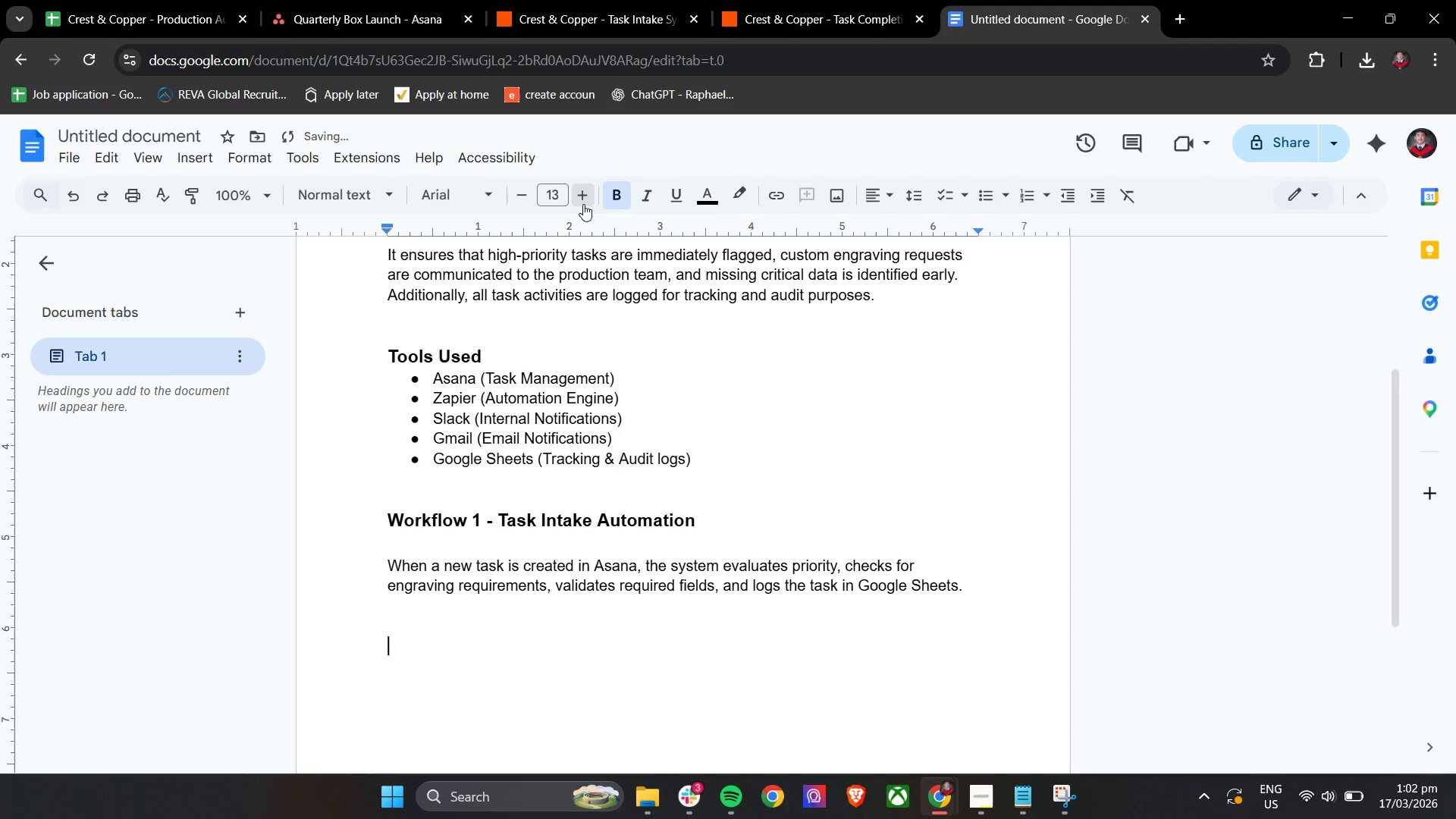 
key(Control+ControlLeft)
 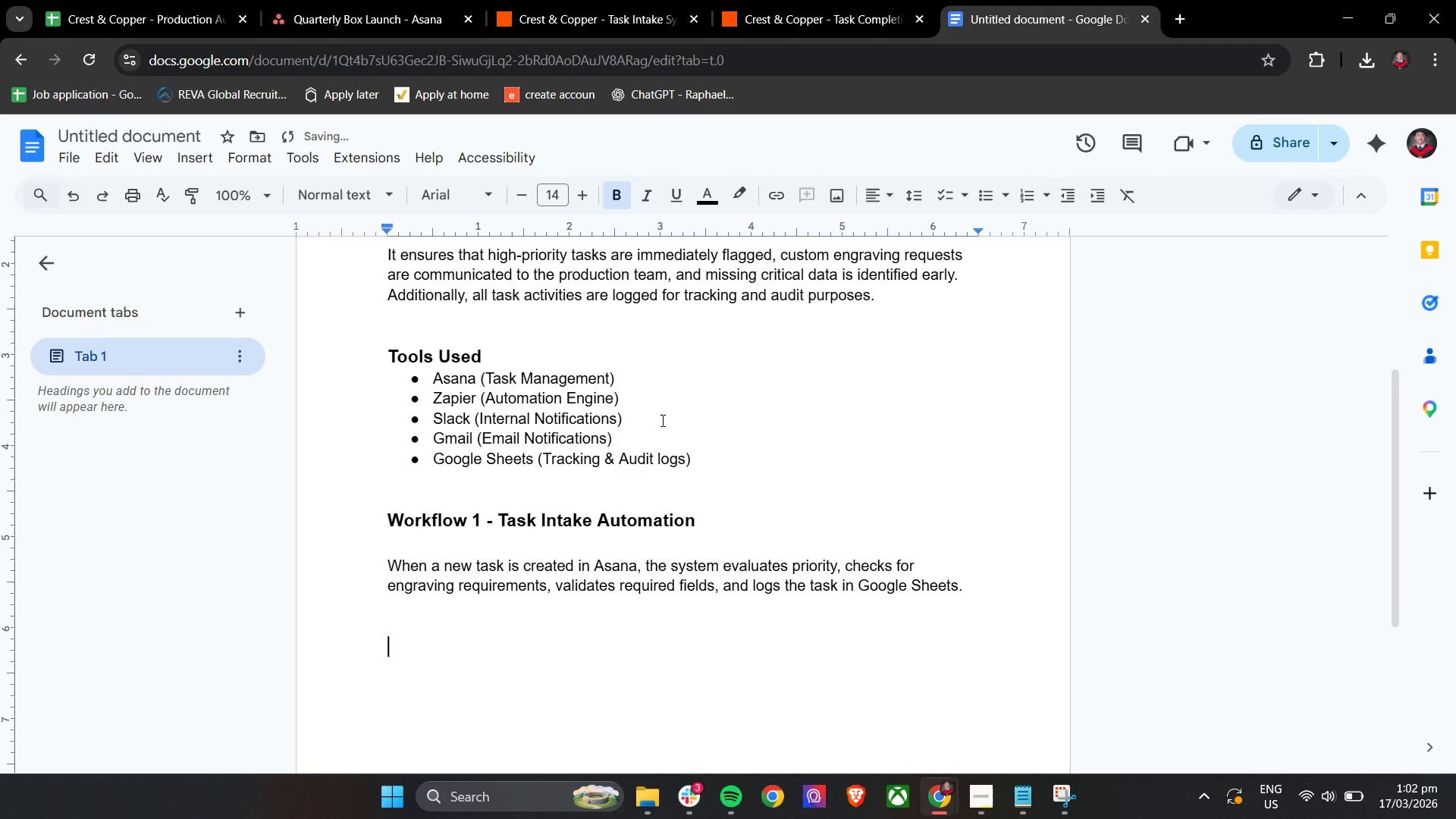 
type(Logic Breakdown:)
 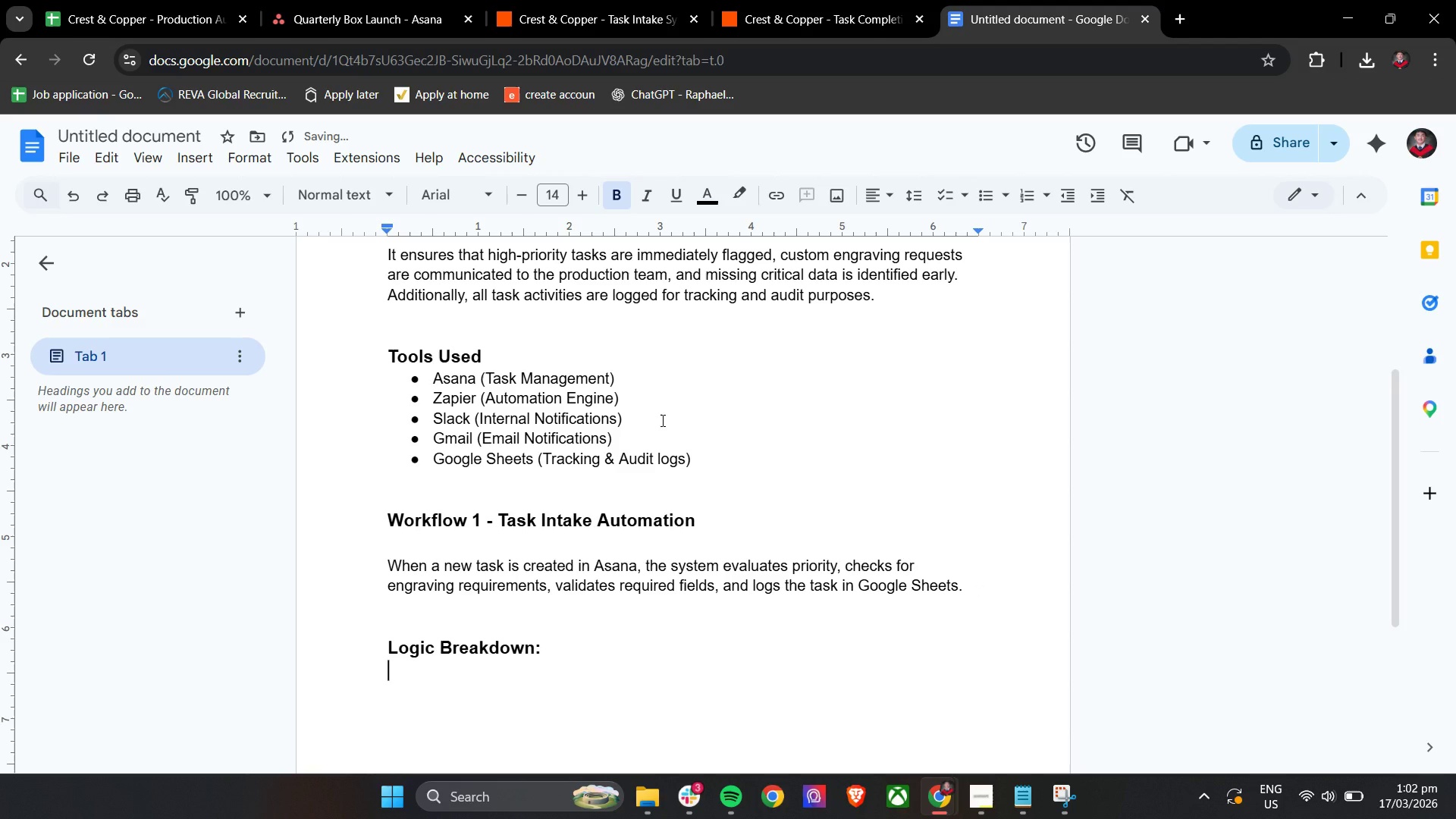 
 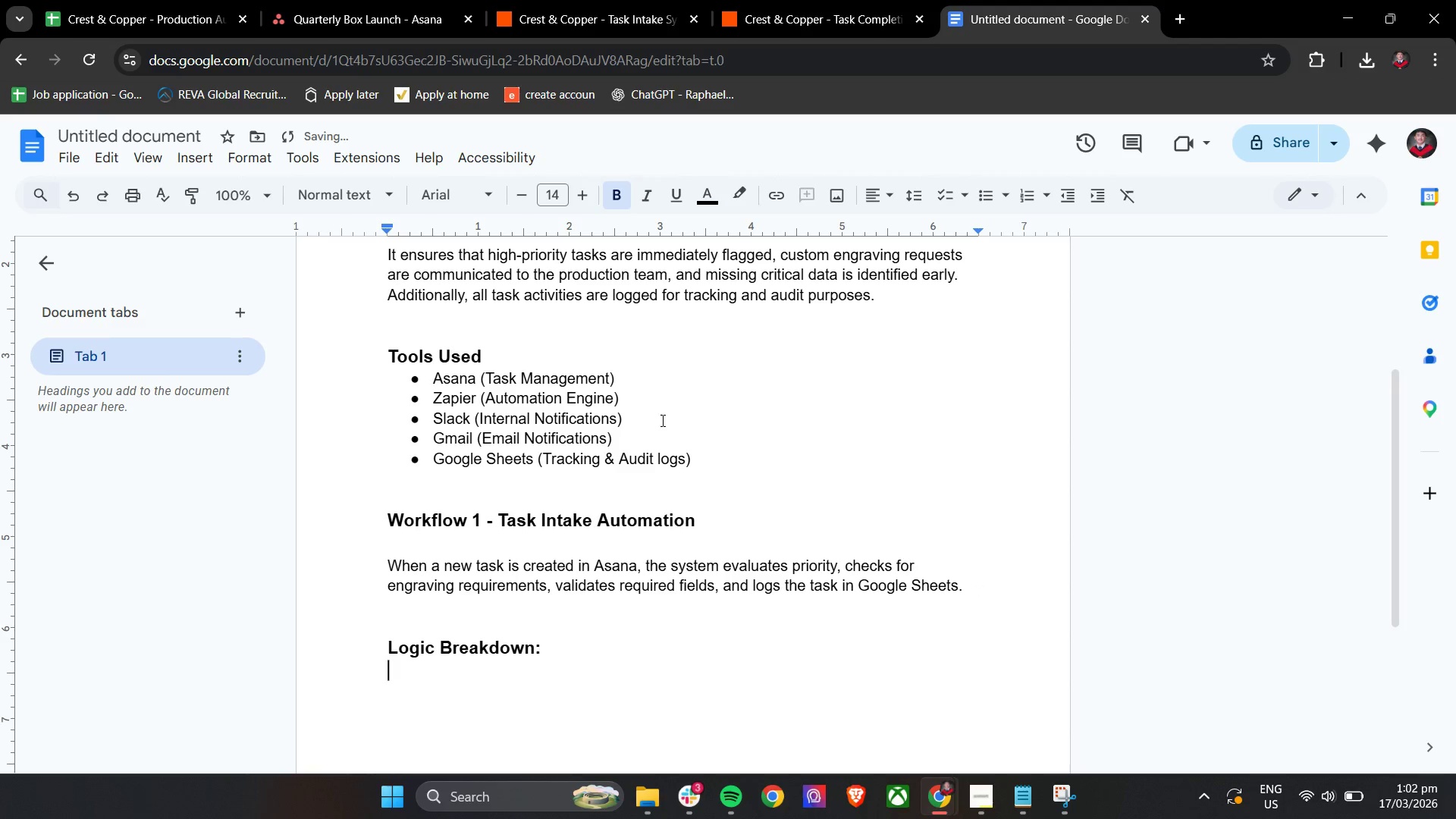 
key(Enter)
 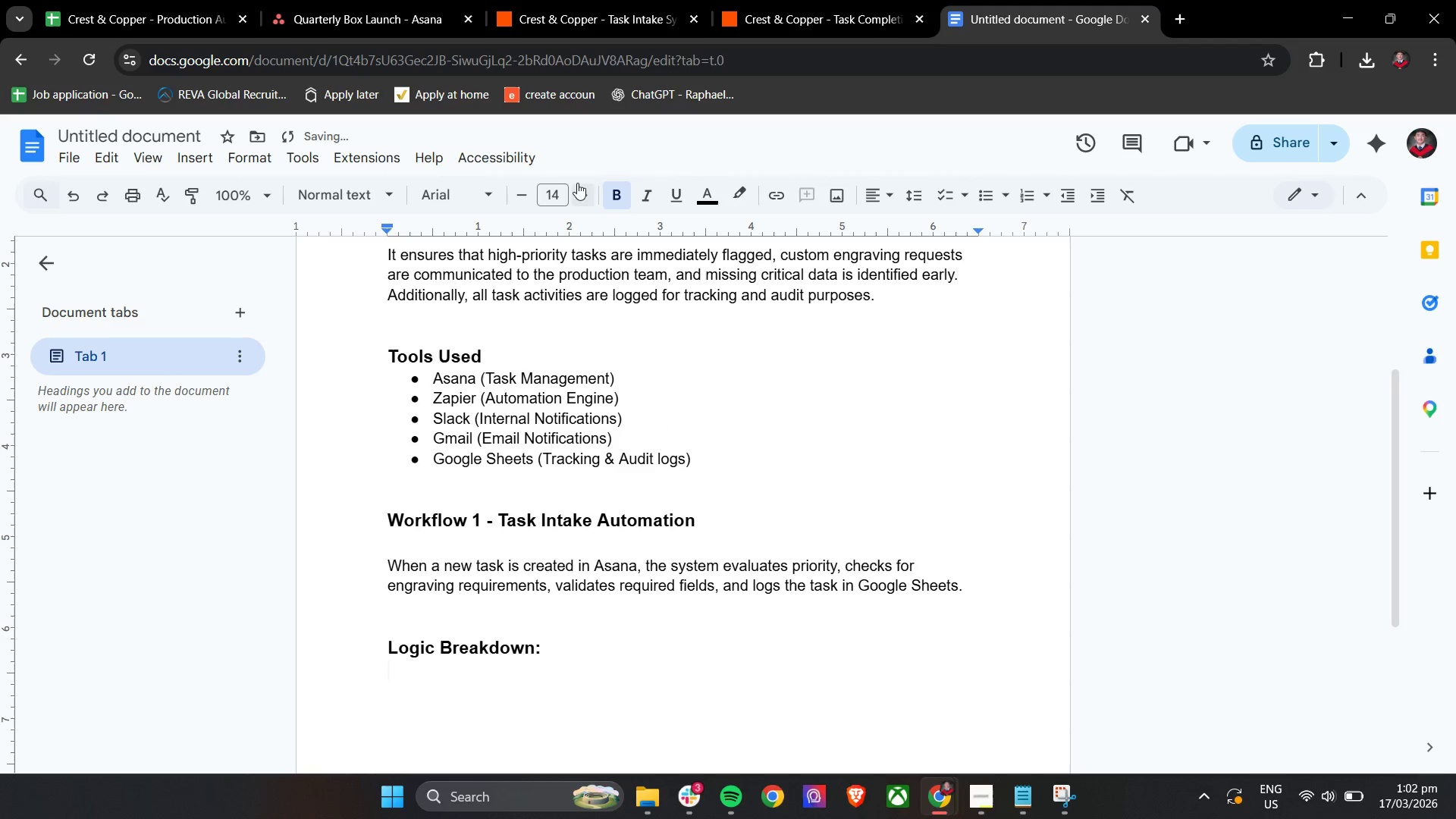 
double_click([520, 189])
 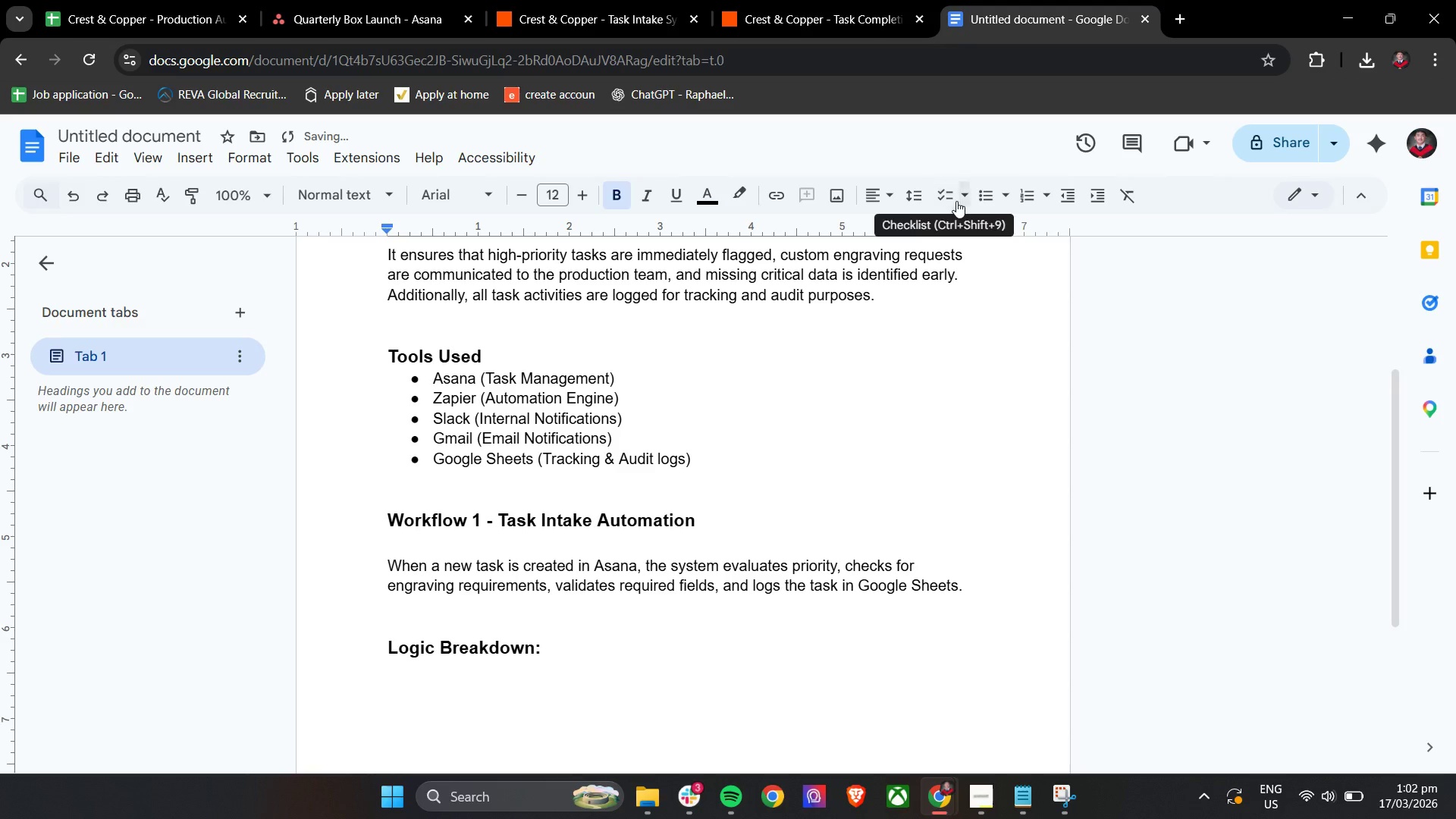 
left_click([1021, 194])
 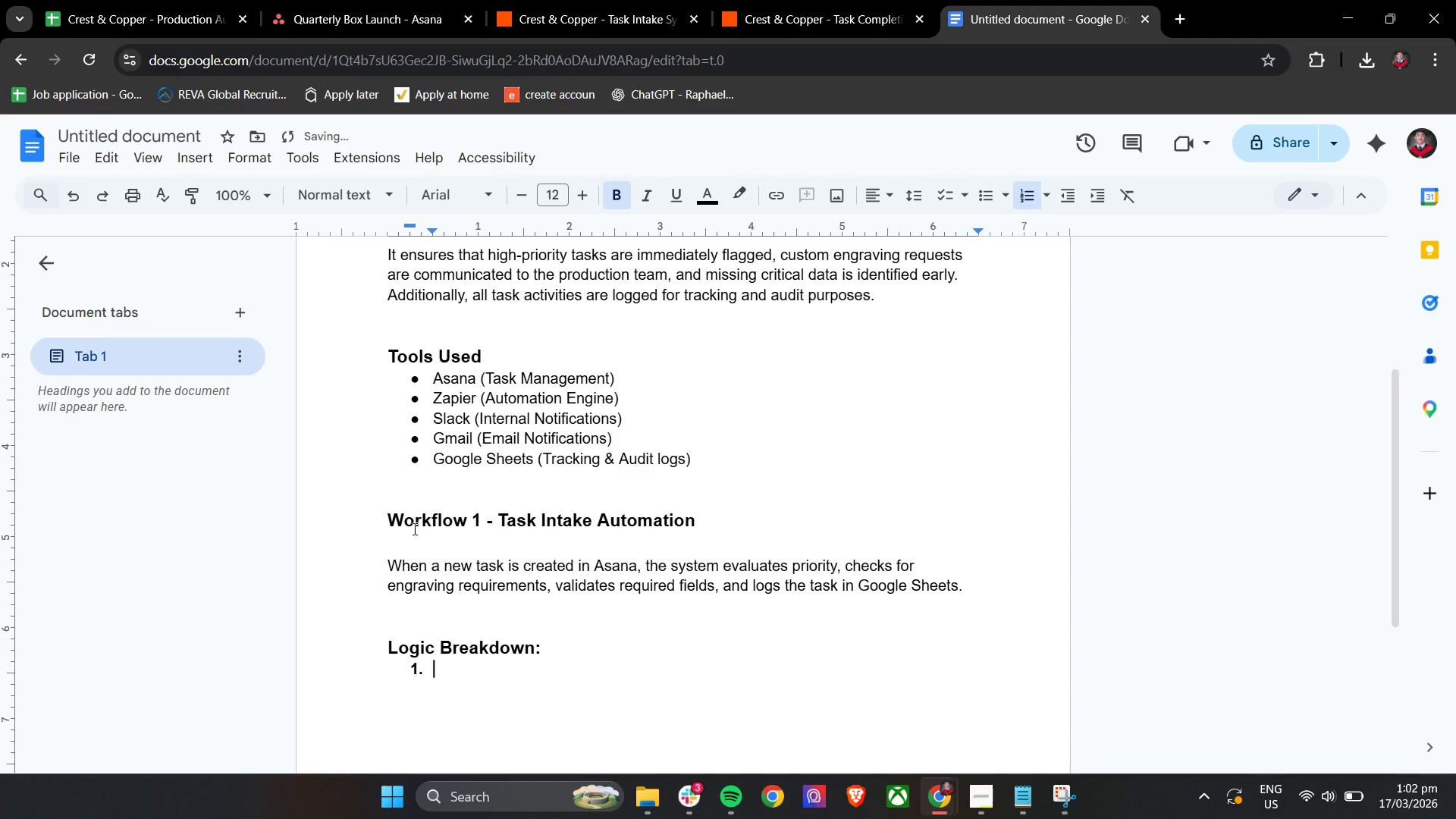 
type(Tri)
key(Backspace)
key(Backspace)
key(Backspace)
 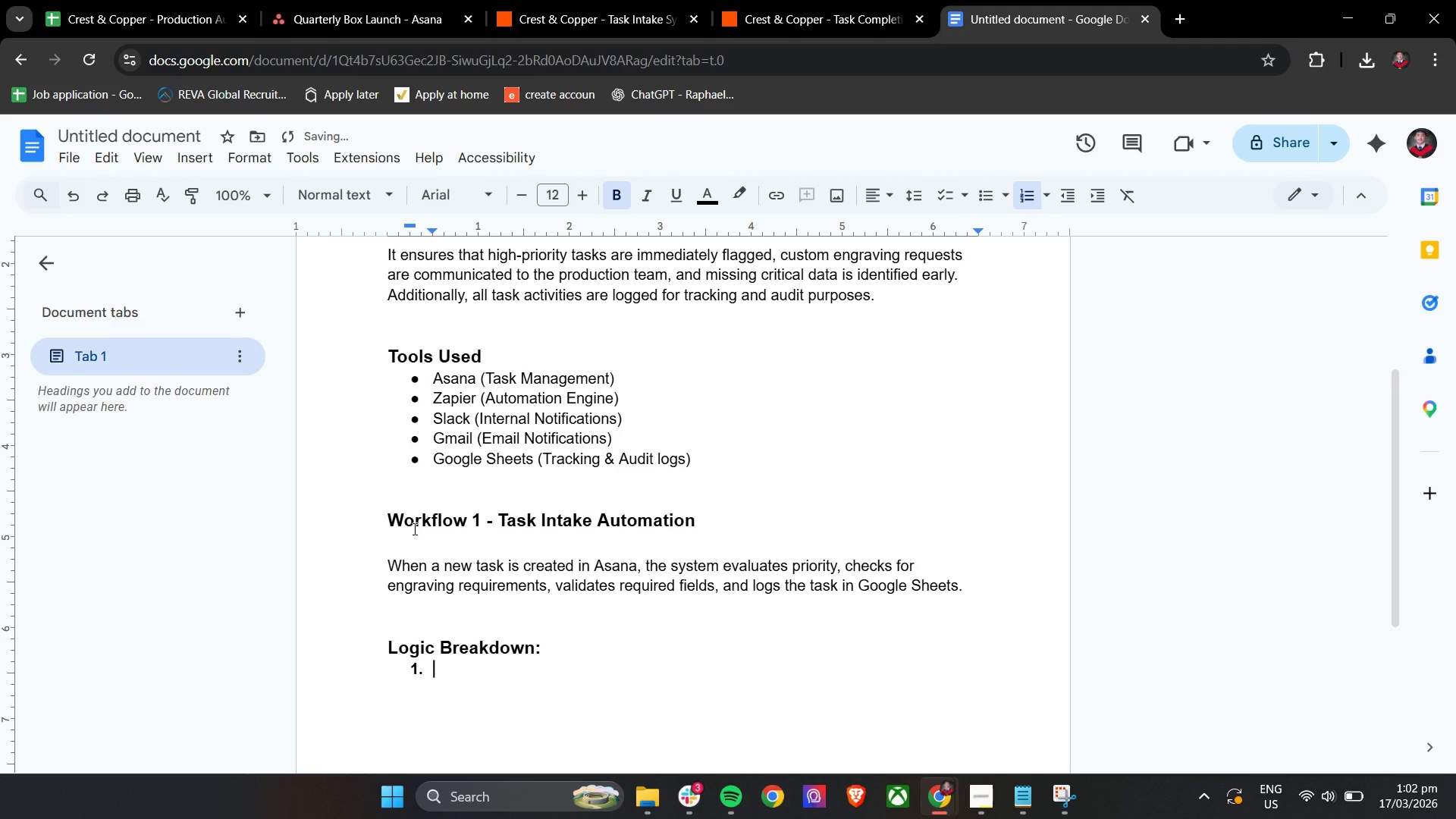 
key(Control+B)
 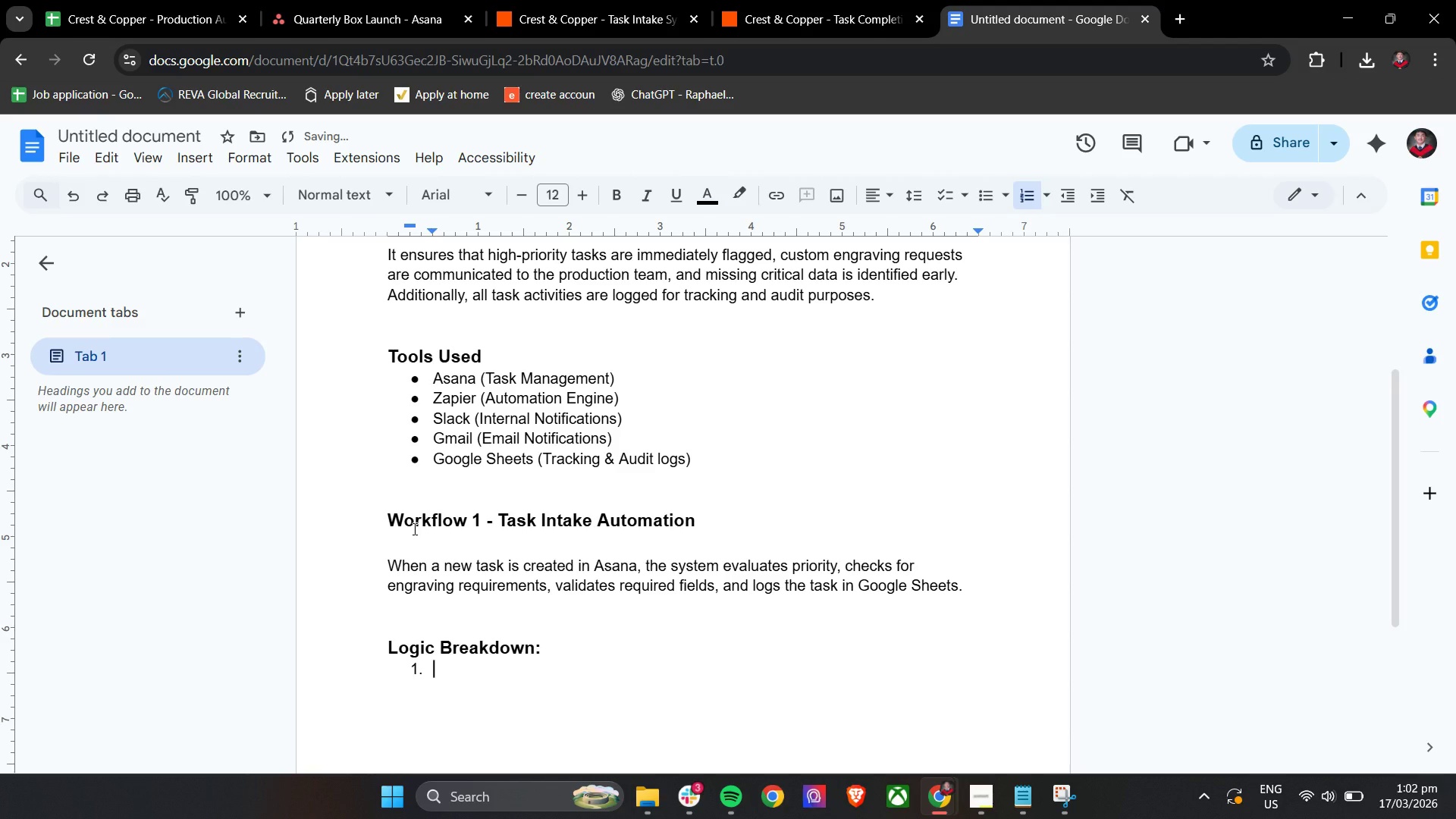 
type(Trigger: New task i)
key(Backspace)
key(Backspace)
key(Backspace)
key(Backspace)
key(Backspace)
key(Backspace)
type(tas)
key(Backspace)
key(Backspace)
key(Backspace)
type(Task In Asana)
 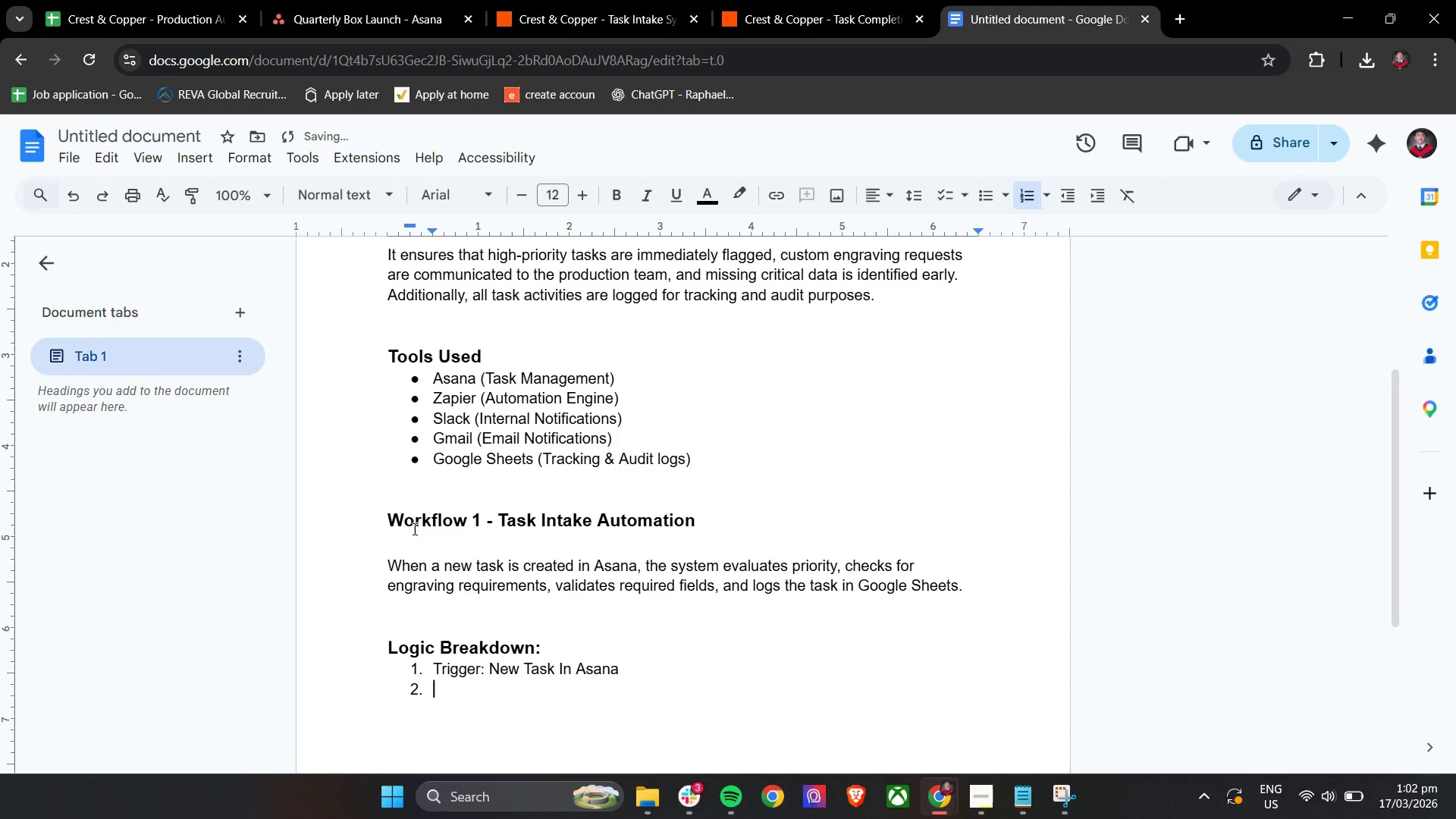 
 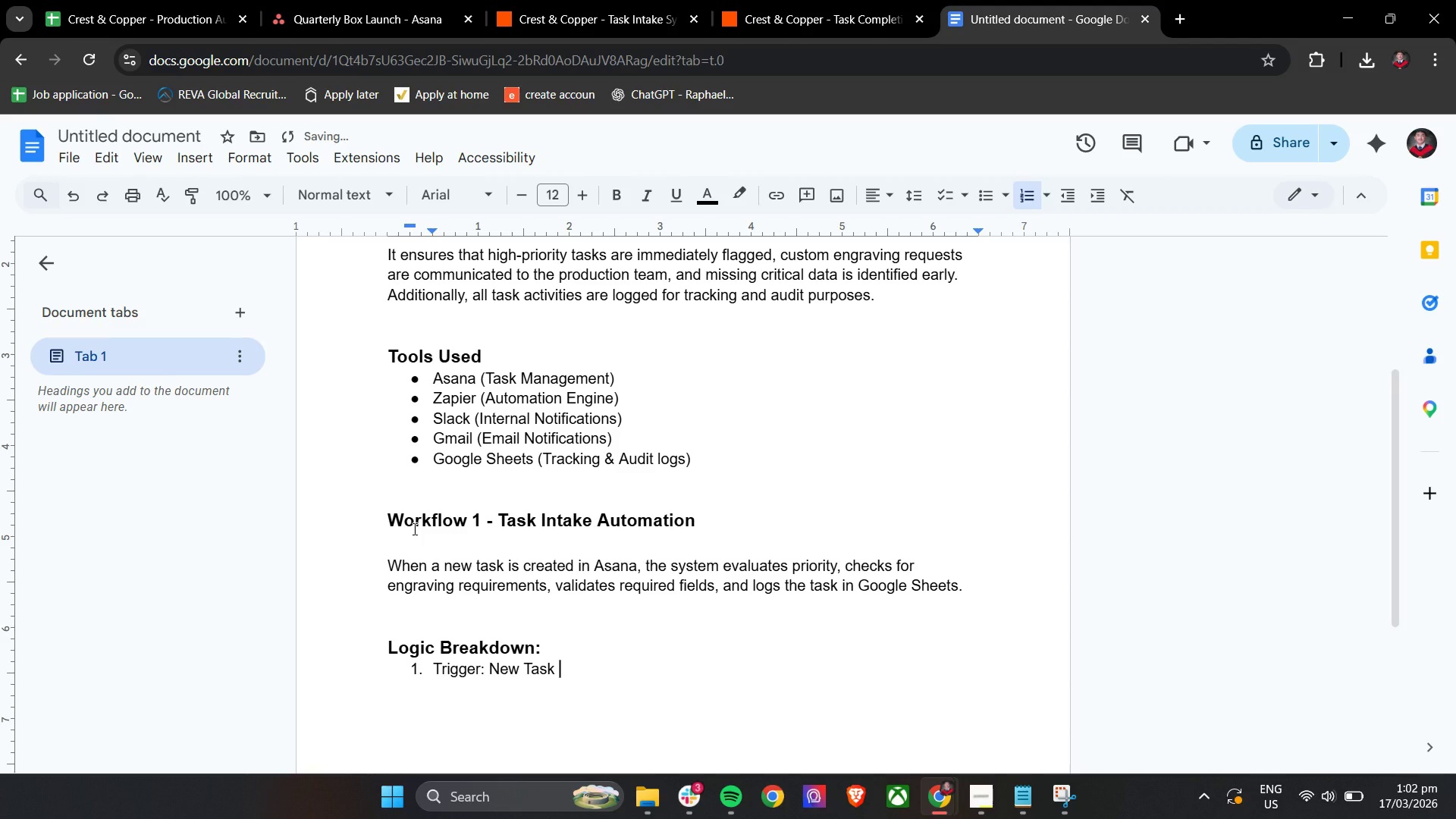 
key(Enter)
 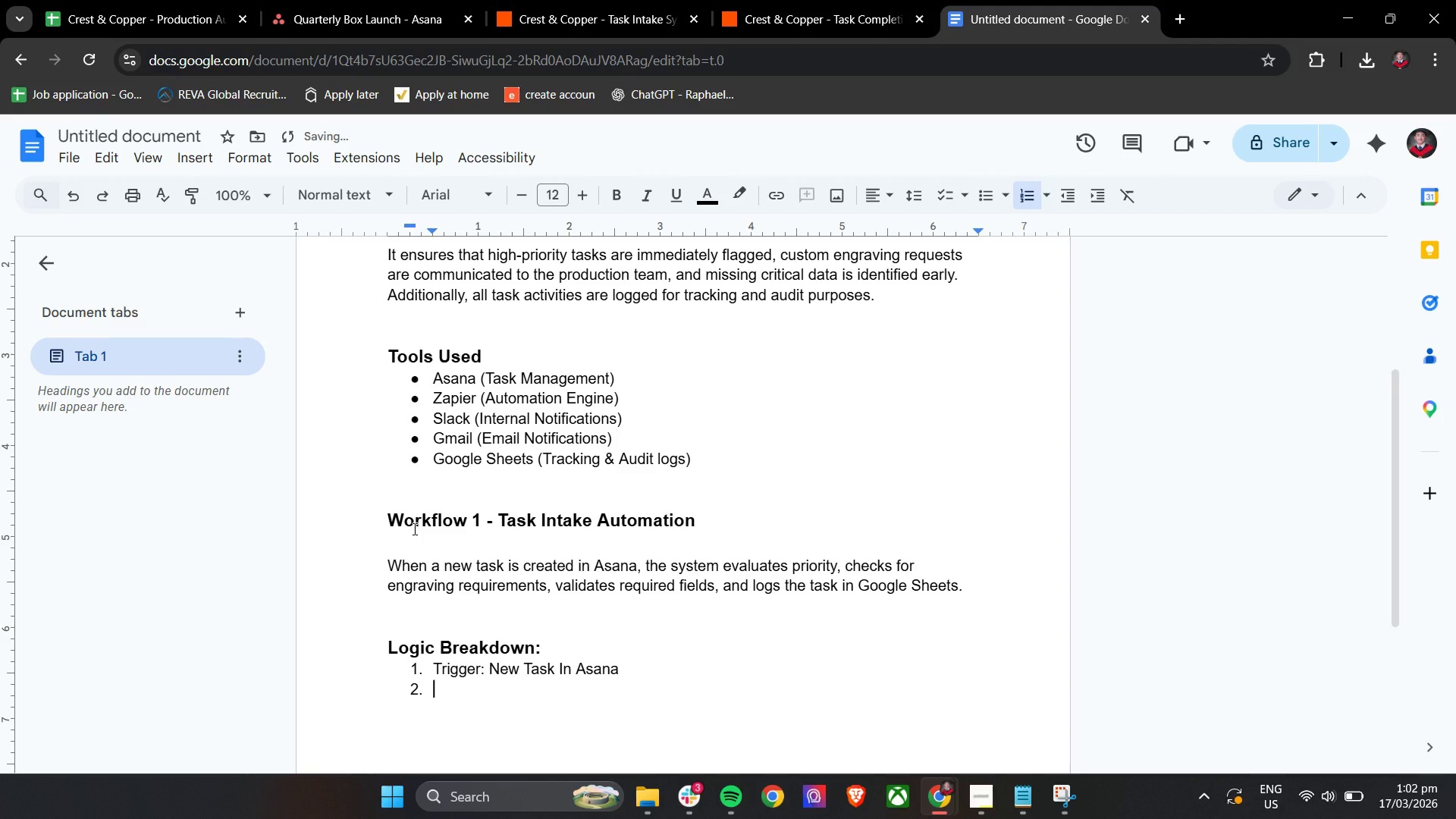 
type(Filter: Identify high-priority tasks)
 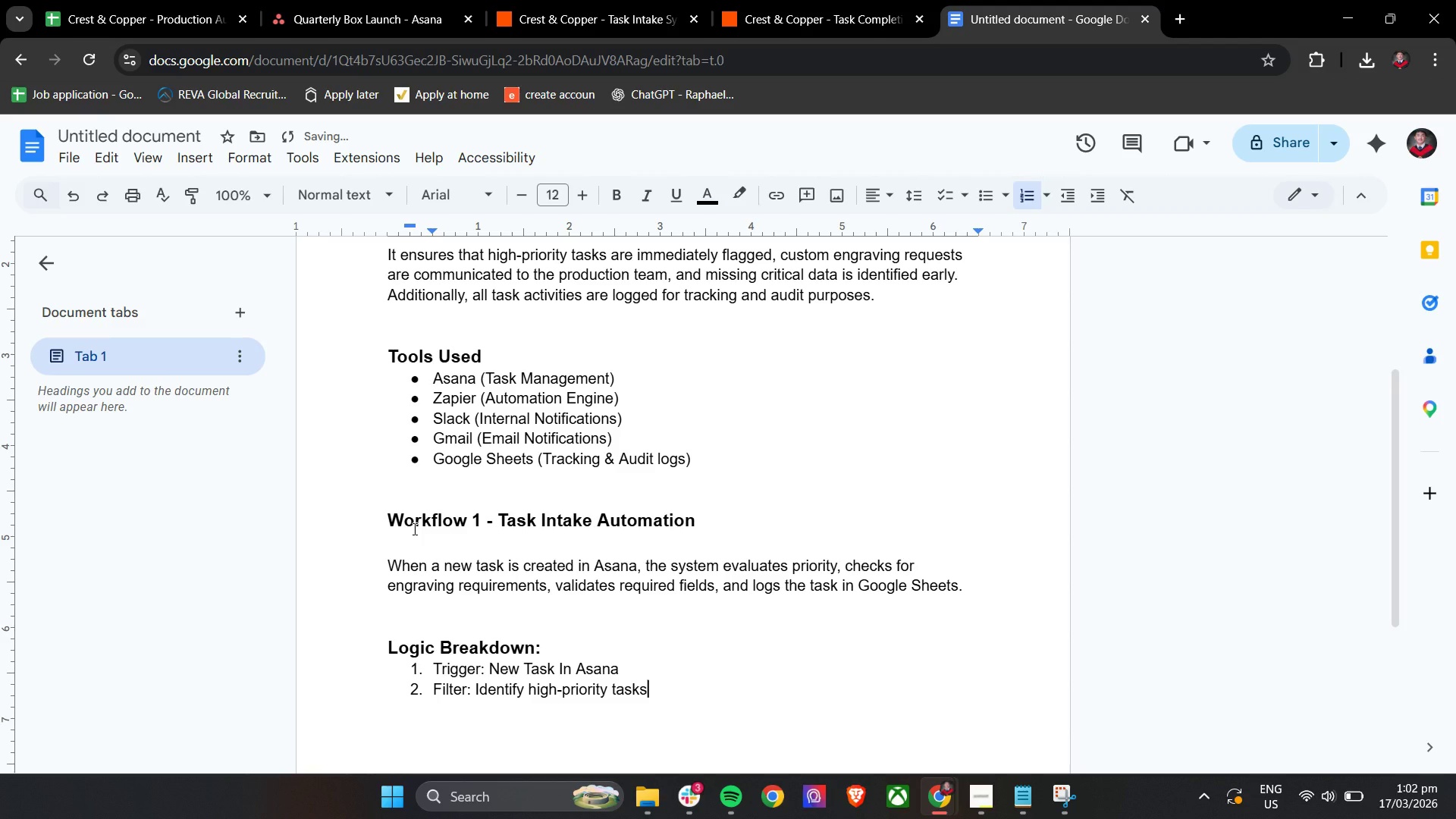 
key(Enter)
 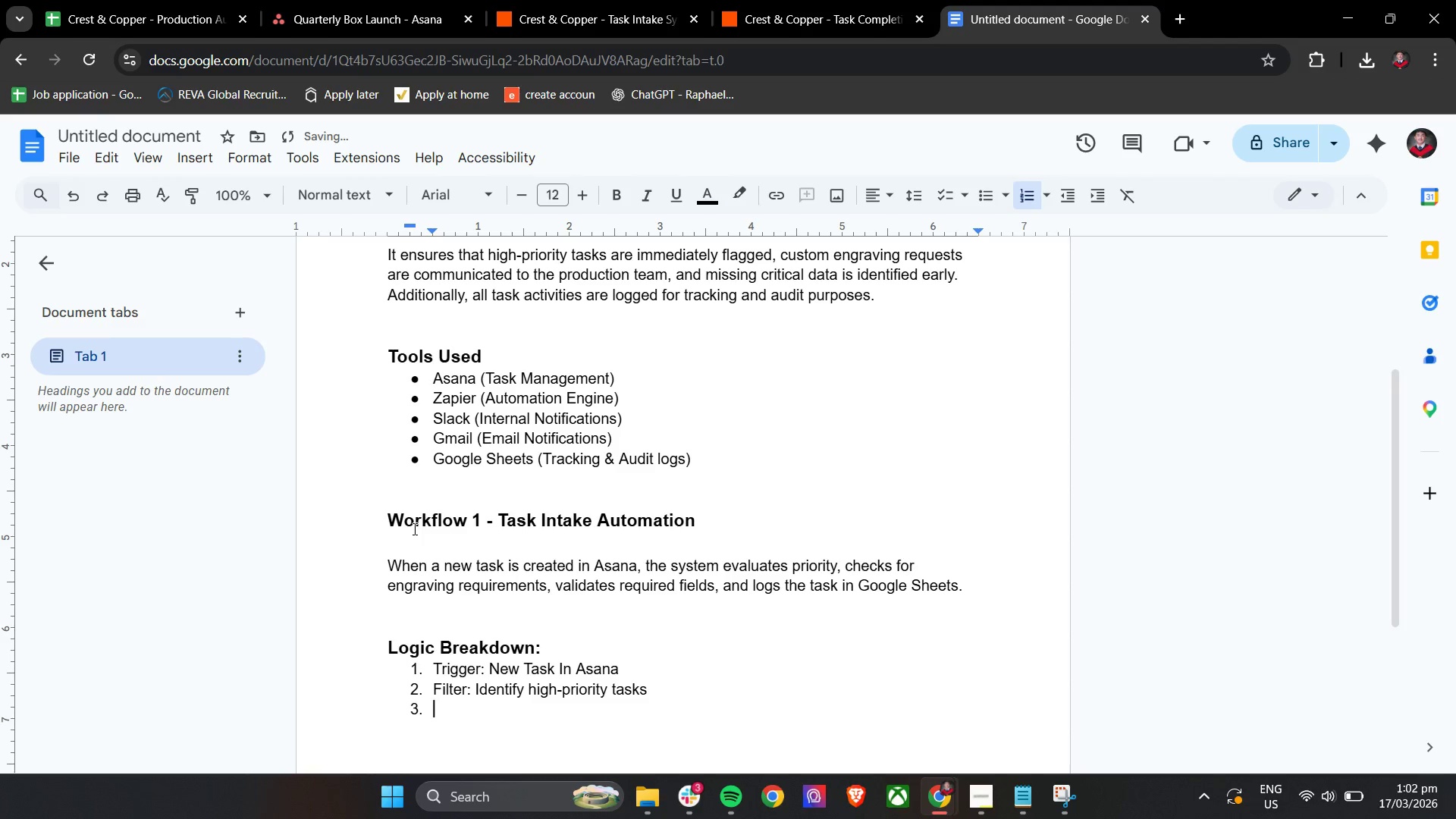 
type(Action: Send Slack alerts for hihg)
key(Backspace)
type(g)
key(Backspace)
key(Backspace)
type(gh-priority tasks)
 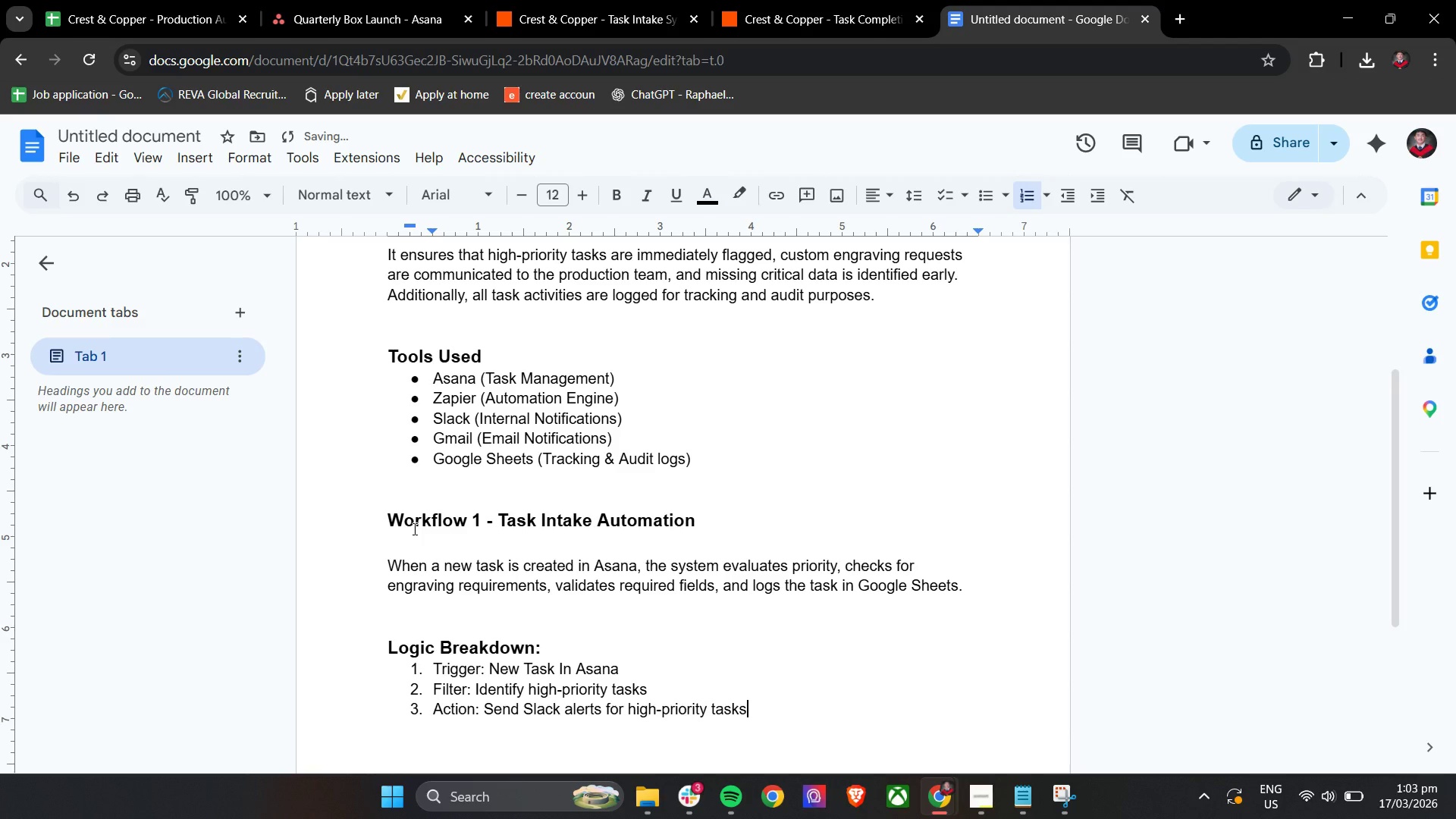 
key(Enter)
 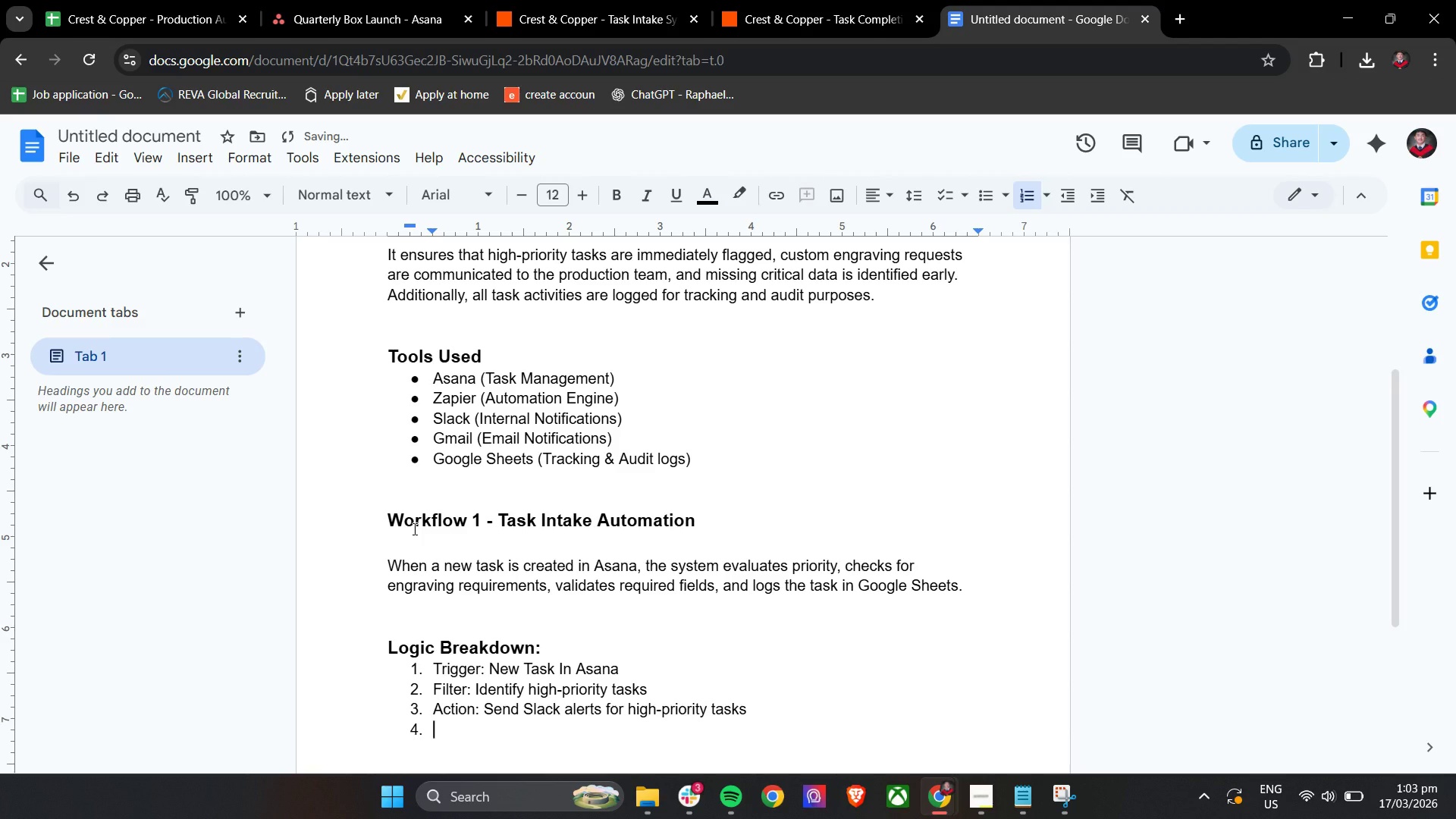 
type(Filer)
key(Backspace)
key(Backspace)
type(ter: )
 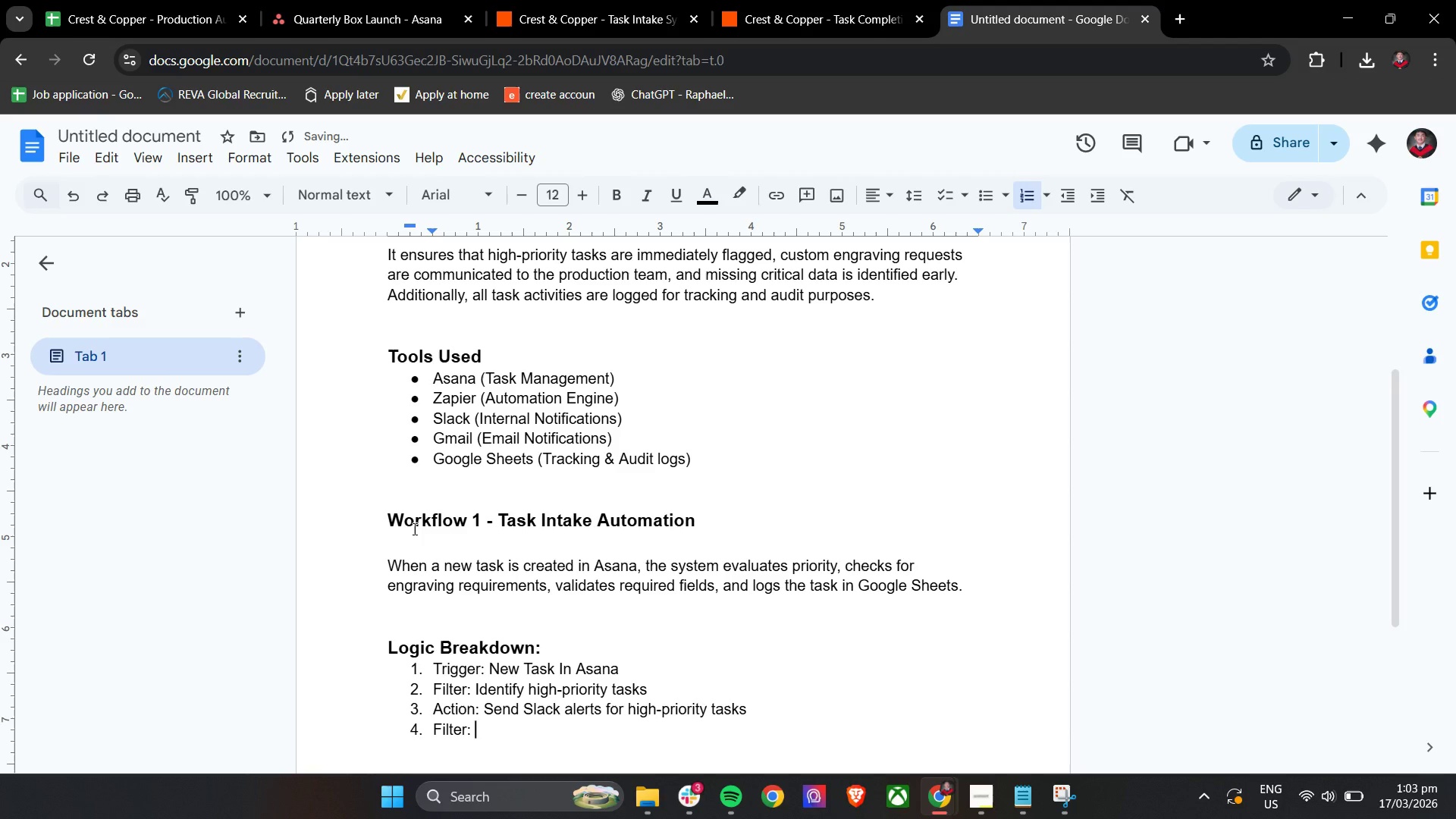 
wait(9.92)
 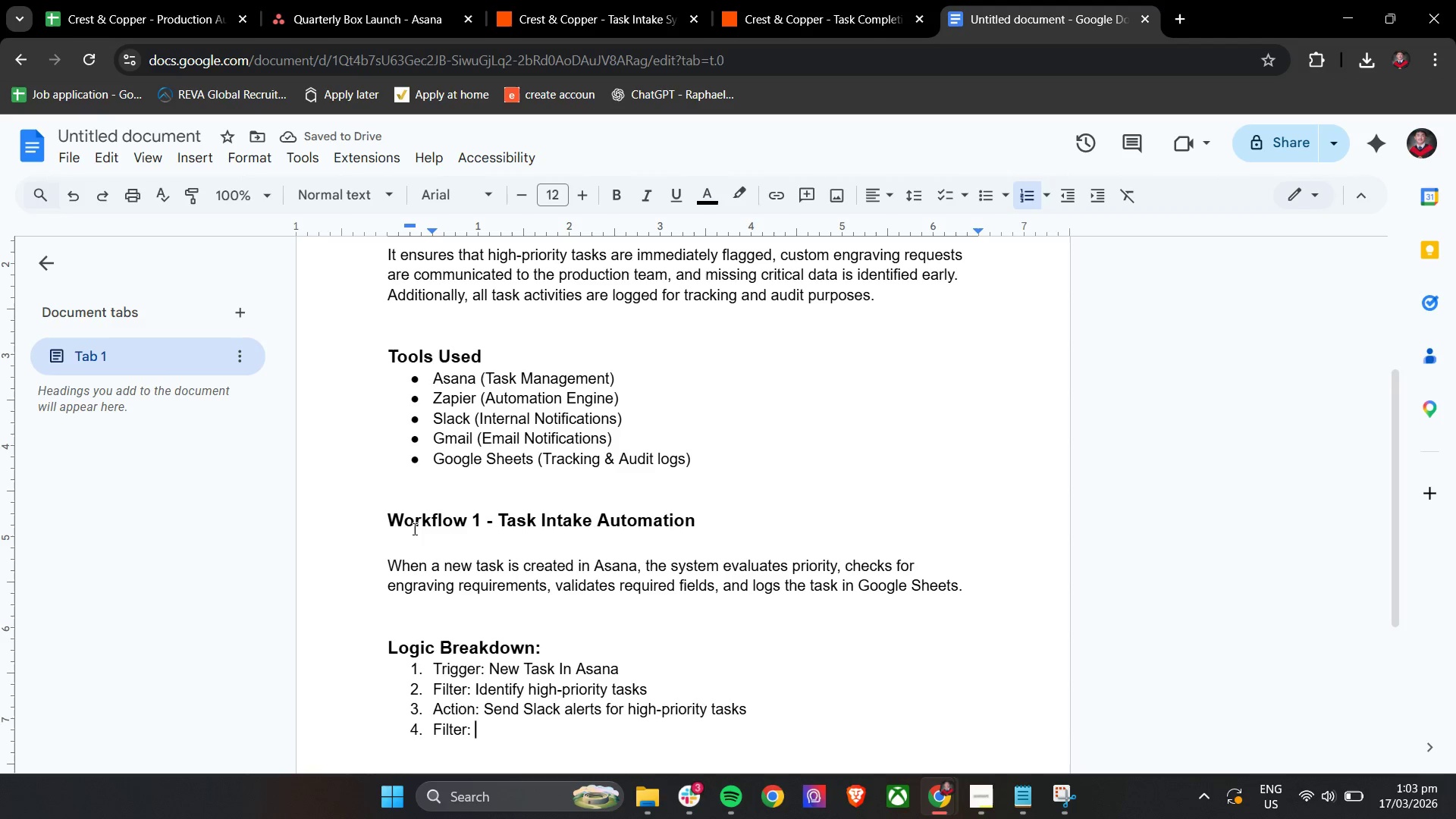 
type(Check for custom engraving requirement)
 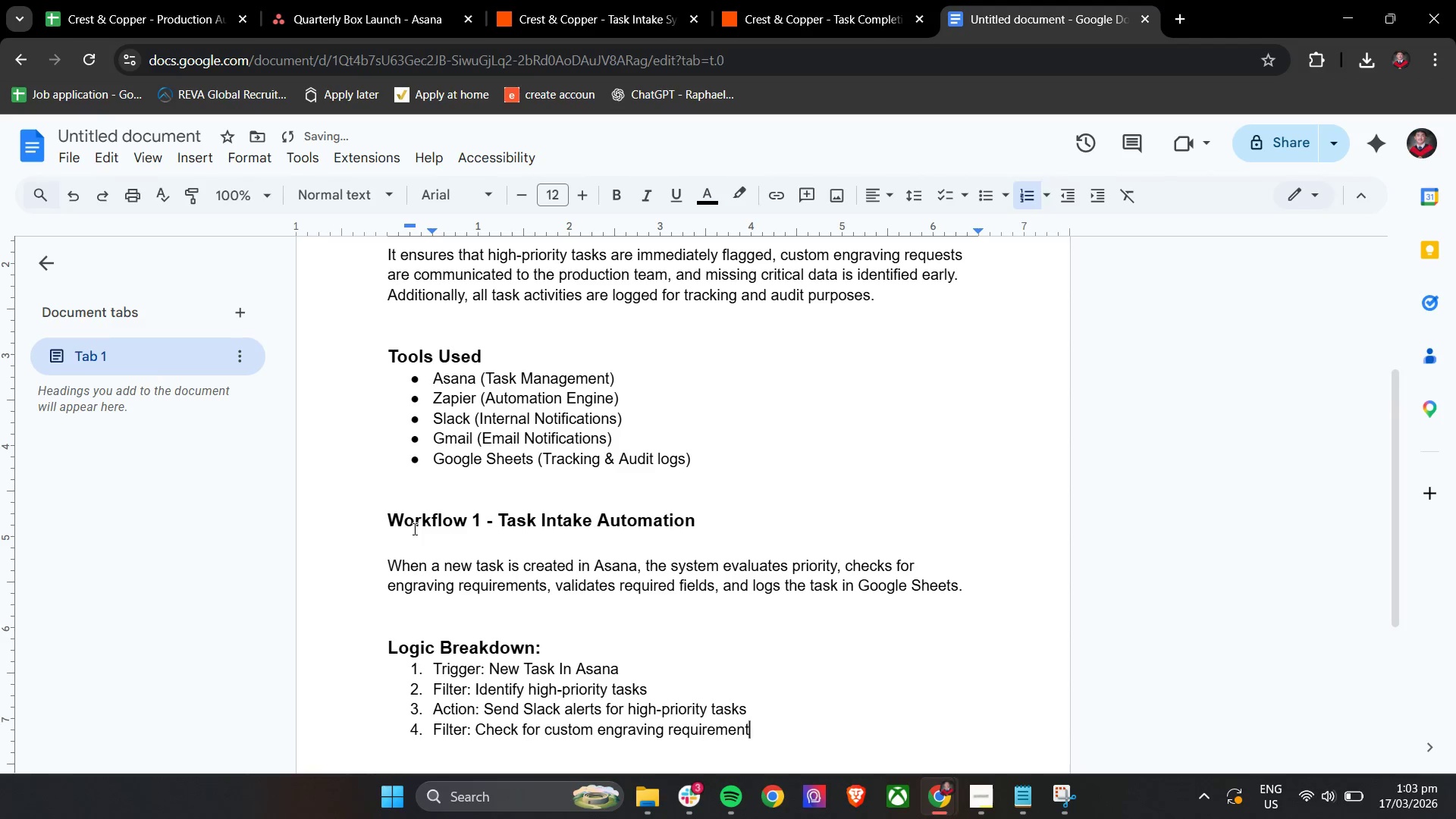 
key(Enter)
 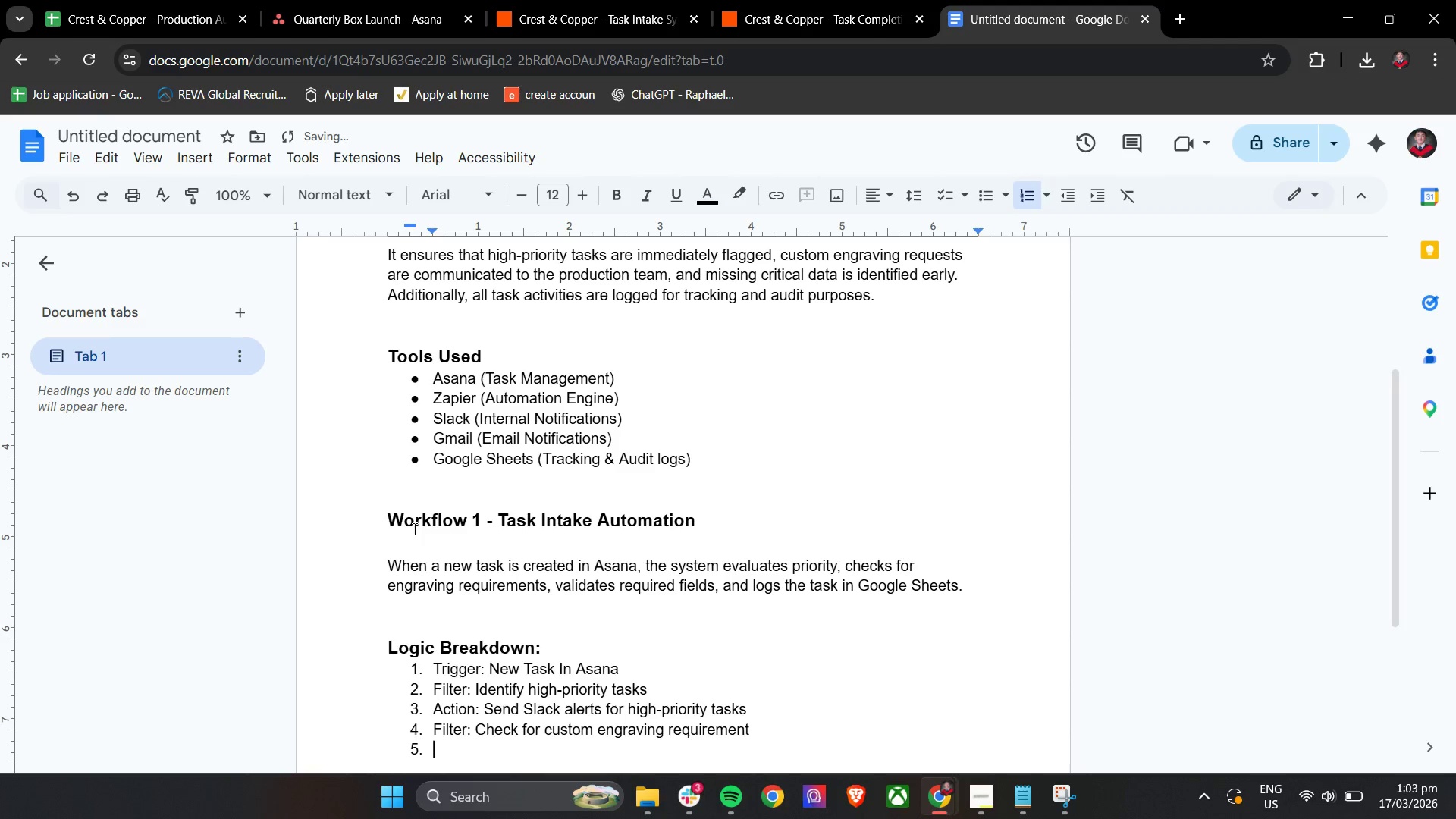 
type(Action: Send email for engraving requests.)
key(Backspace)
 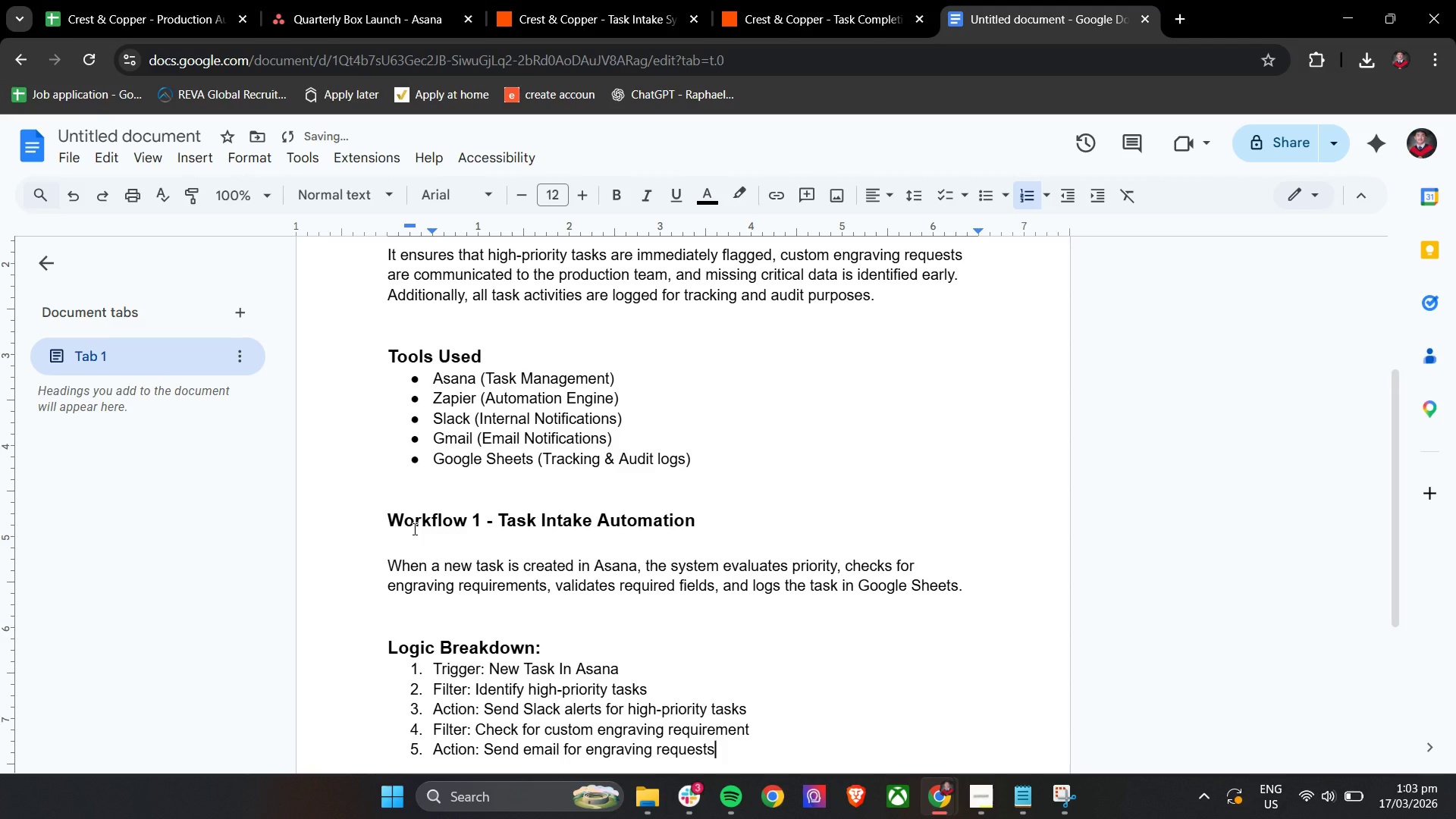 
key(Enter)
 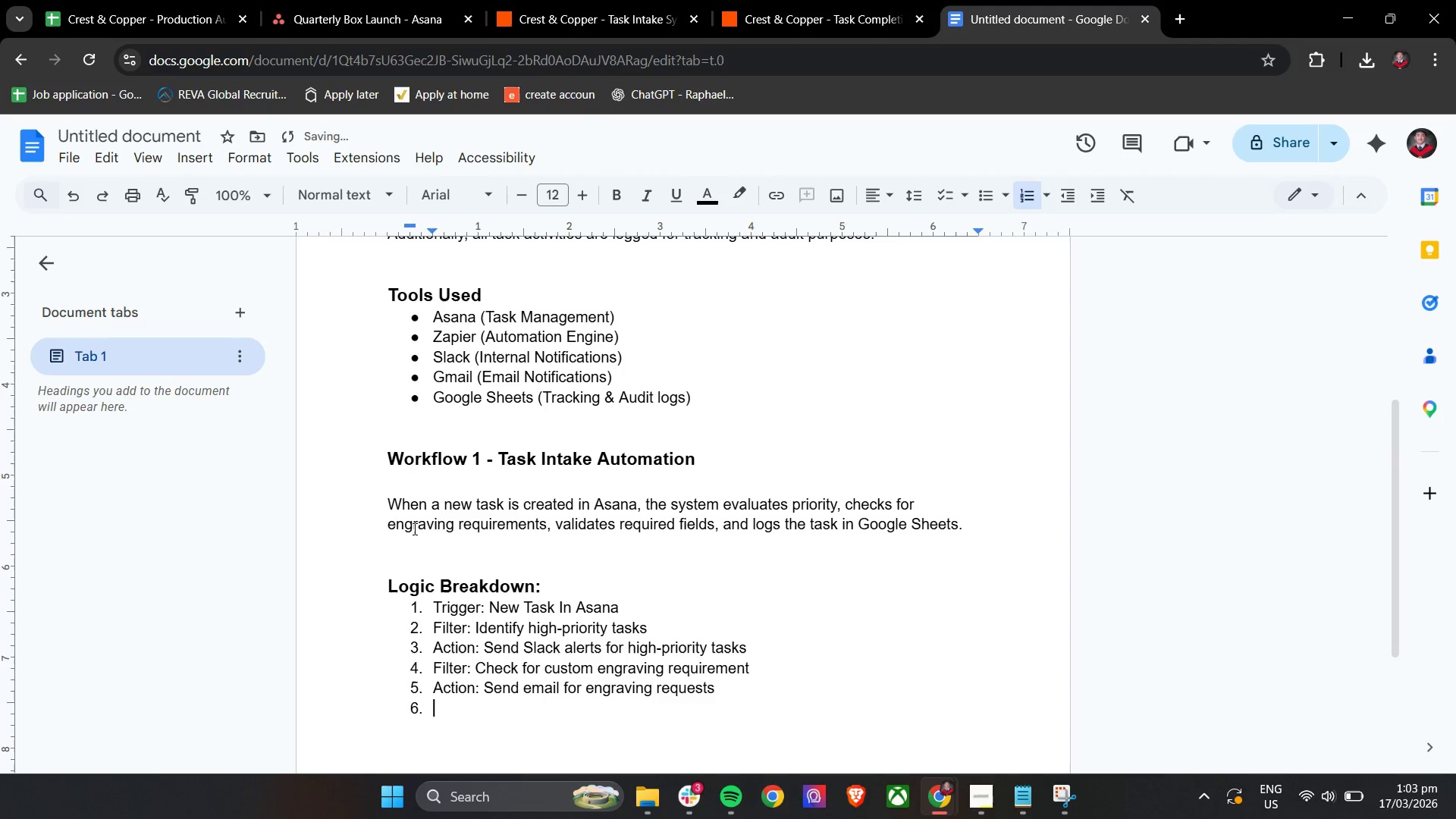 
type(Filter: Detect missing due date)
 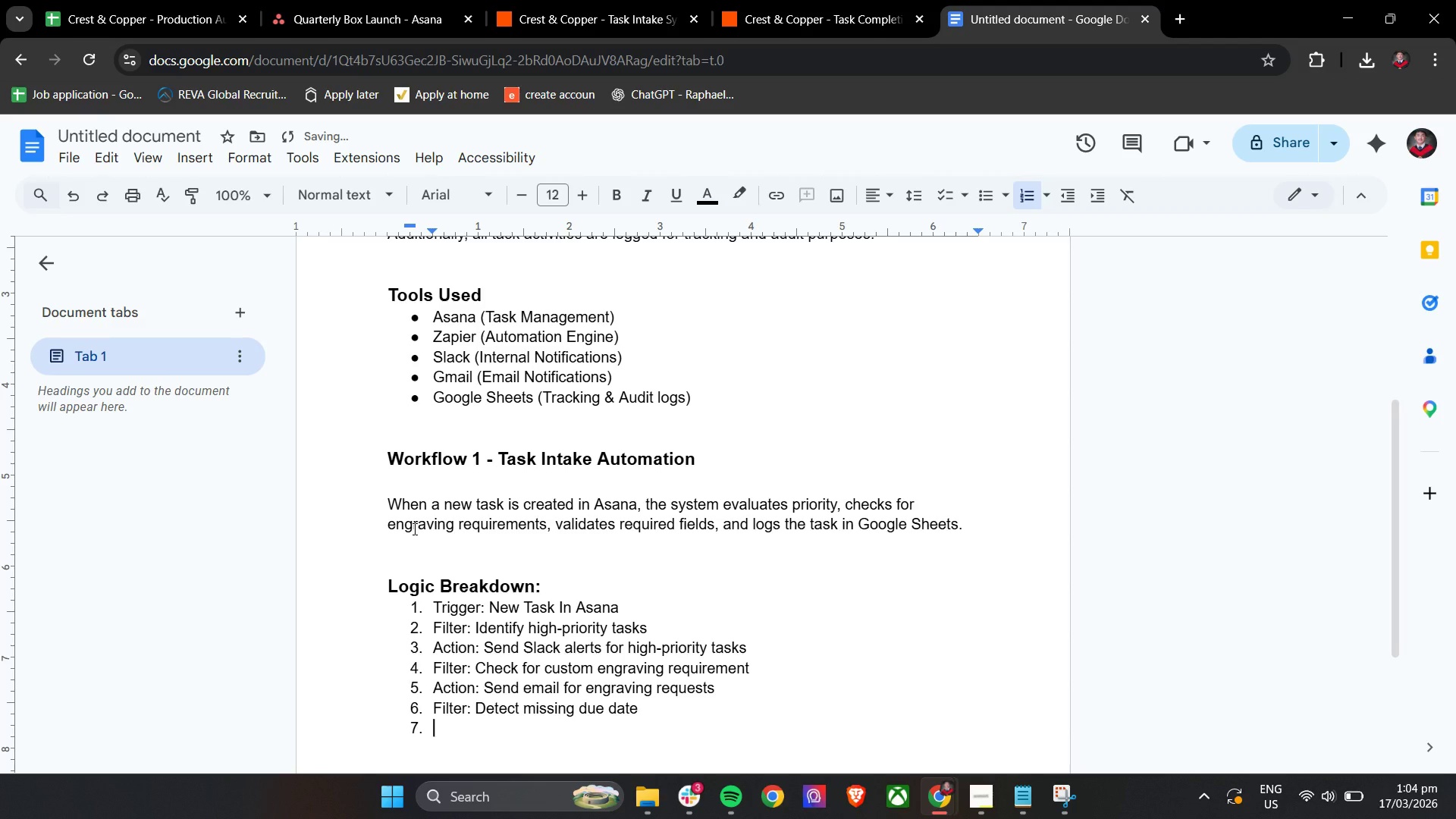 
 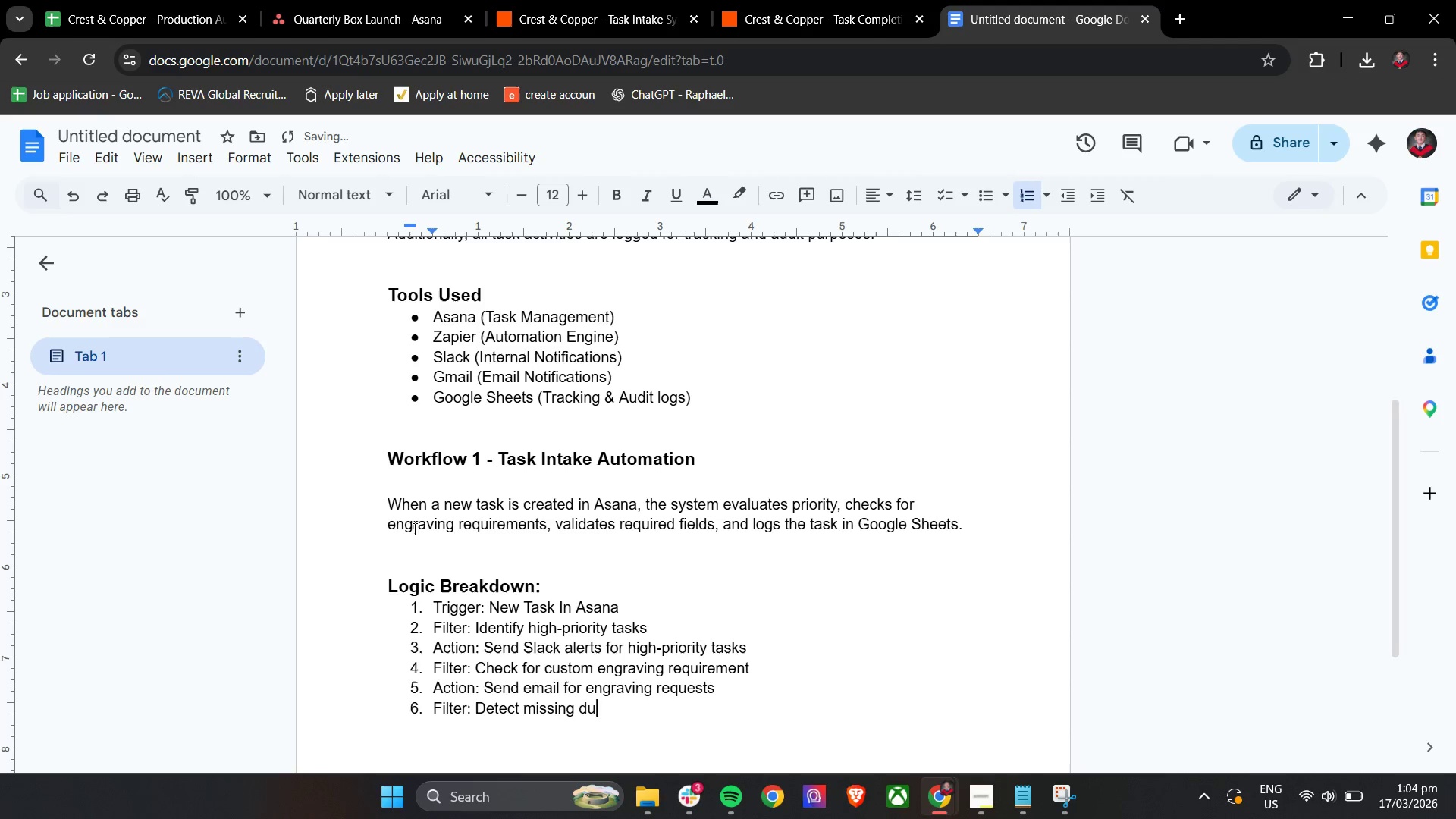 
key(Enter)
 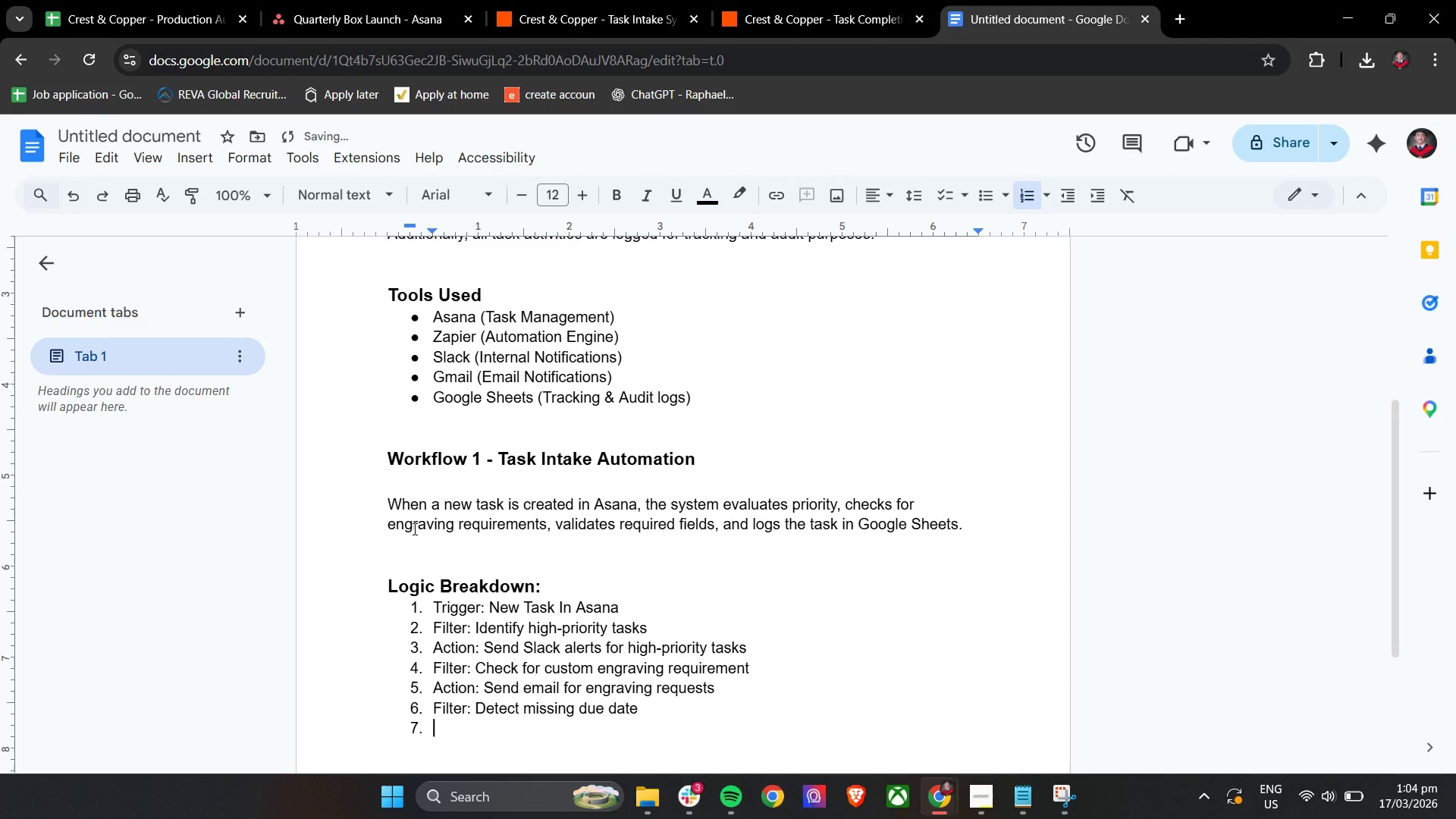 
type(Action: Send l)
key(Backspace)
type(sla)
key(Backspace)
key(Backspace)
key(Backspace)
type(Salc)
key(Backspace)
key(Backspace)
key(Backspace)
type(lack alert for missing required fields)
 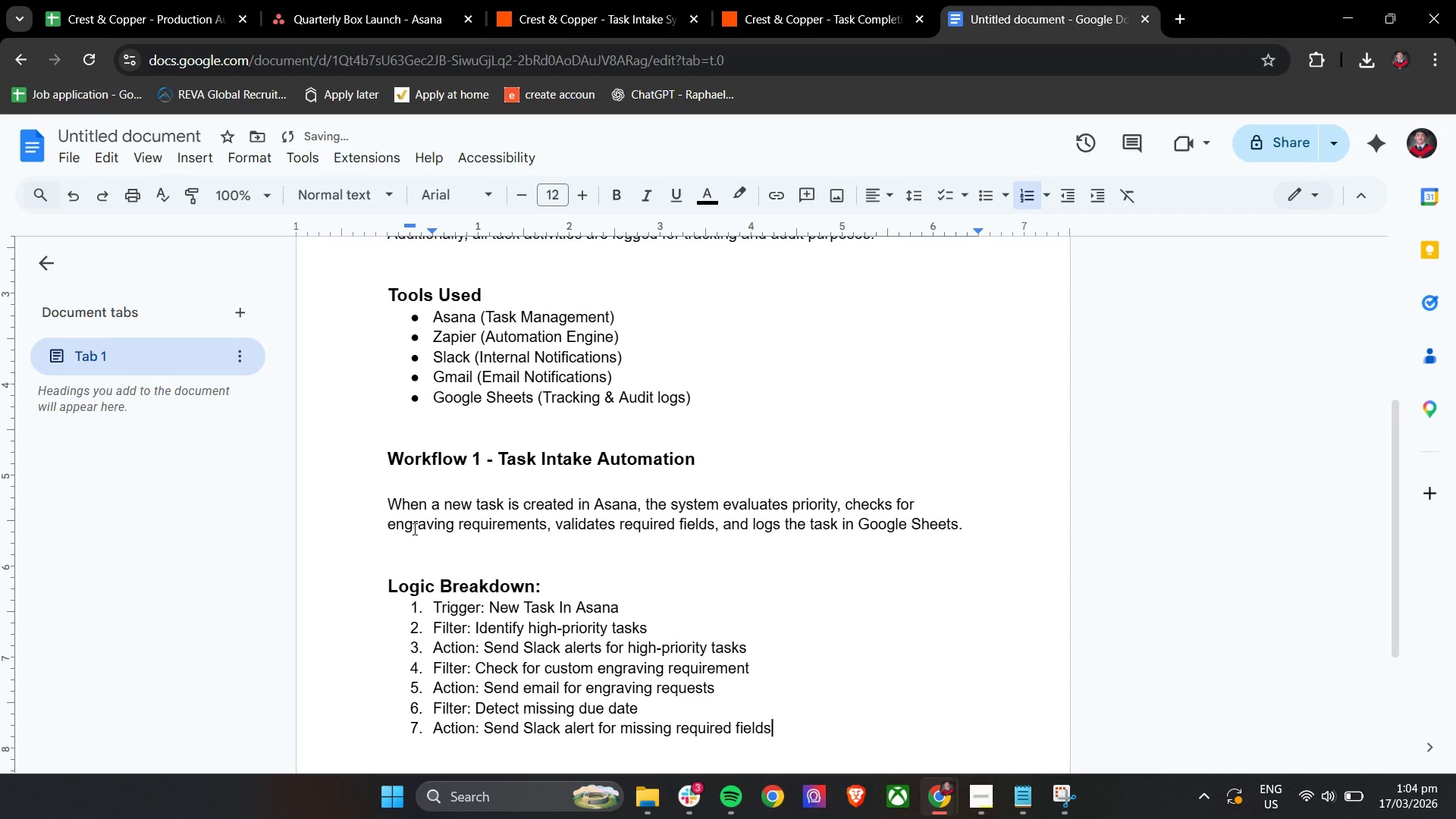 
key(Enter)
 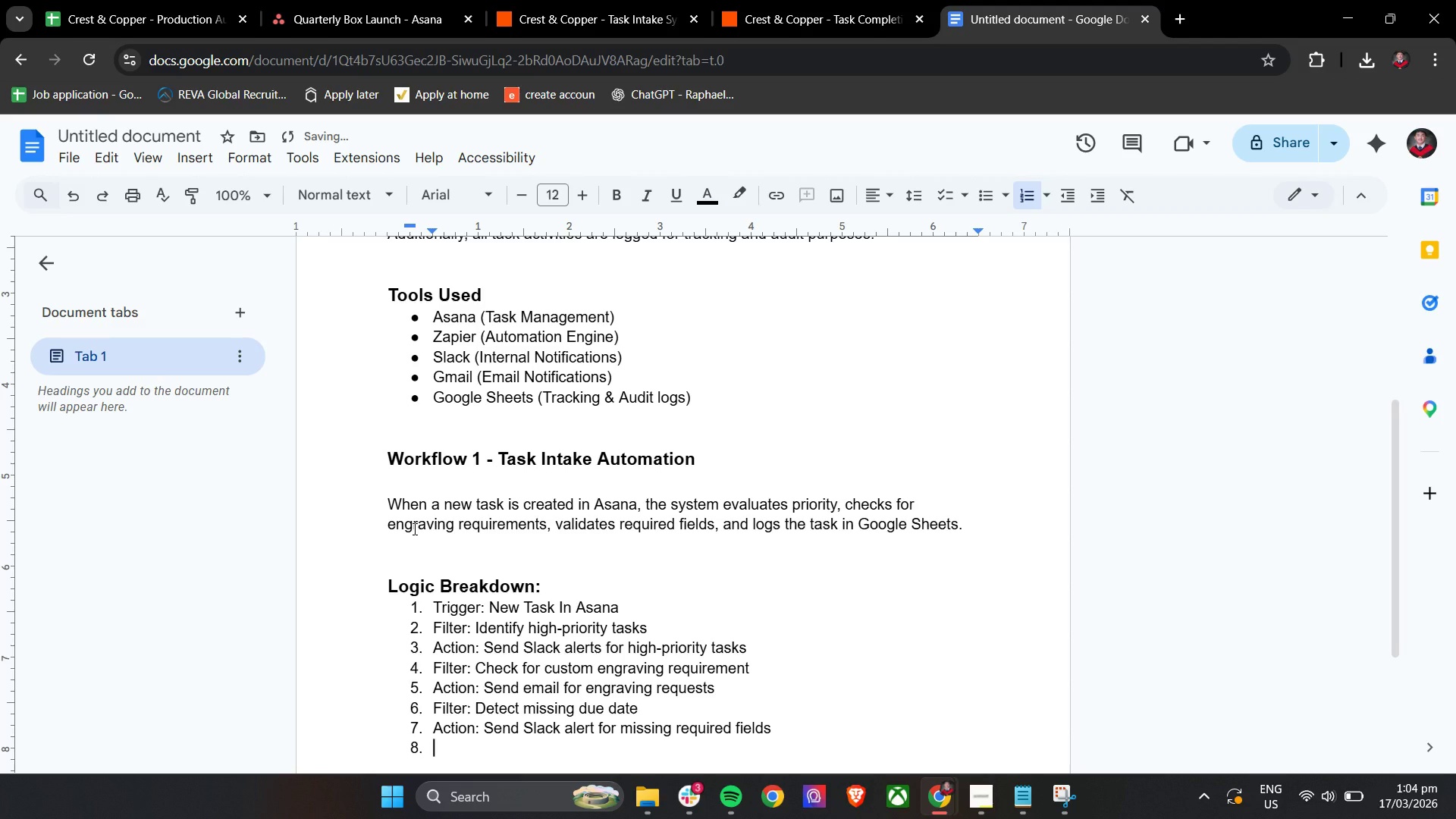 
type(Action: lo)
key(Backspace)
key(Backspace)
type(Log task data in Google Sheets. )
key(Backspace)
key(Backspace)
 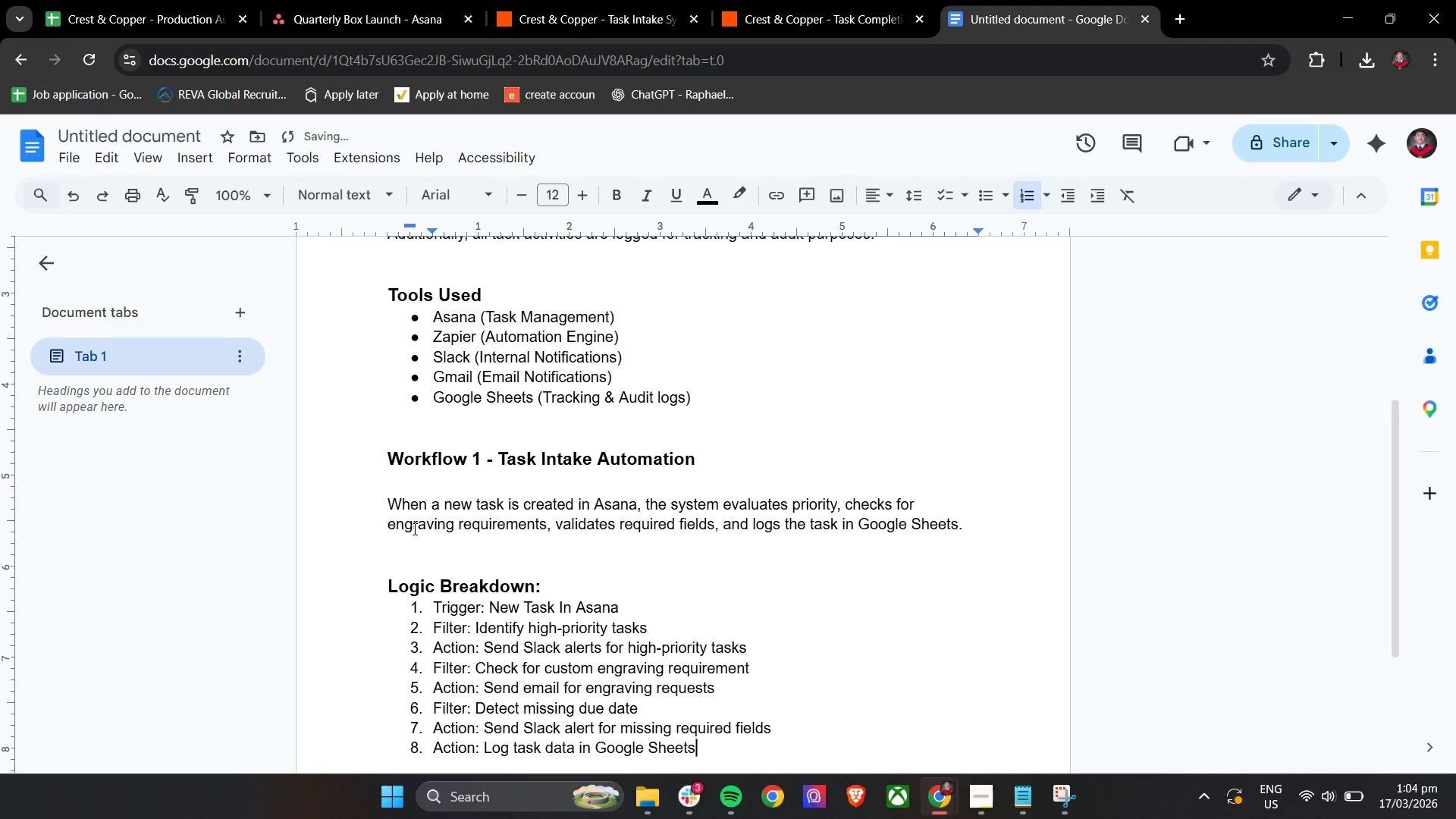 
key(Enter)
 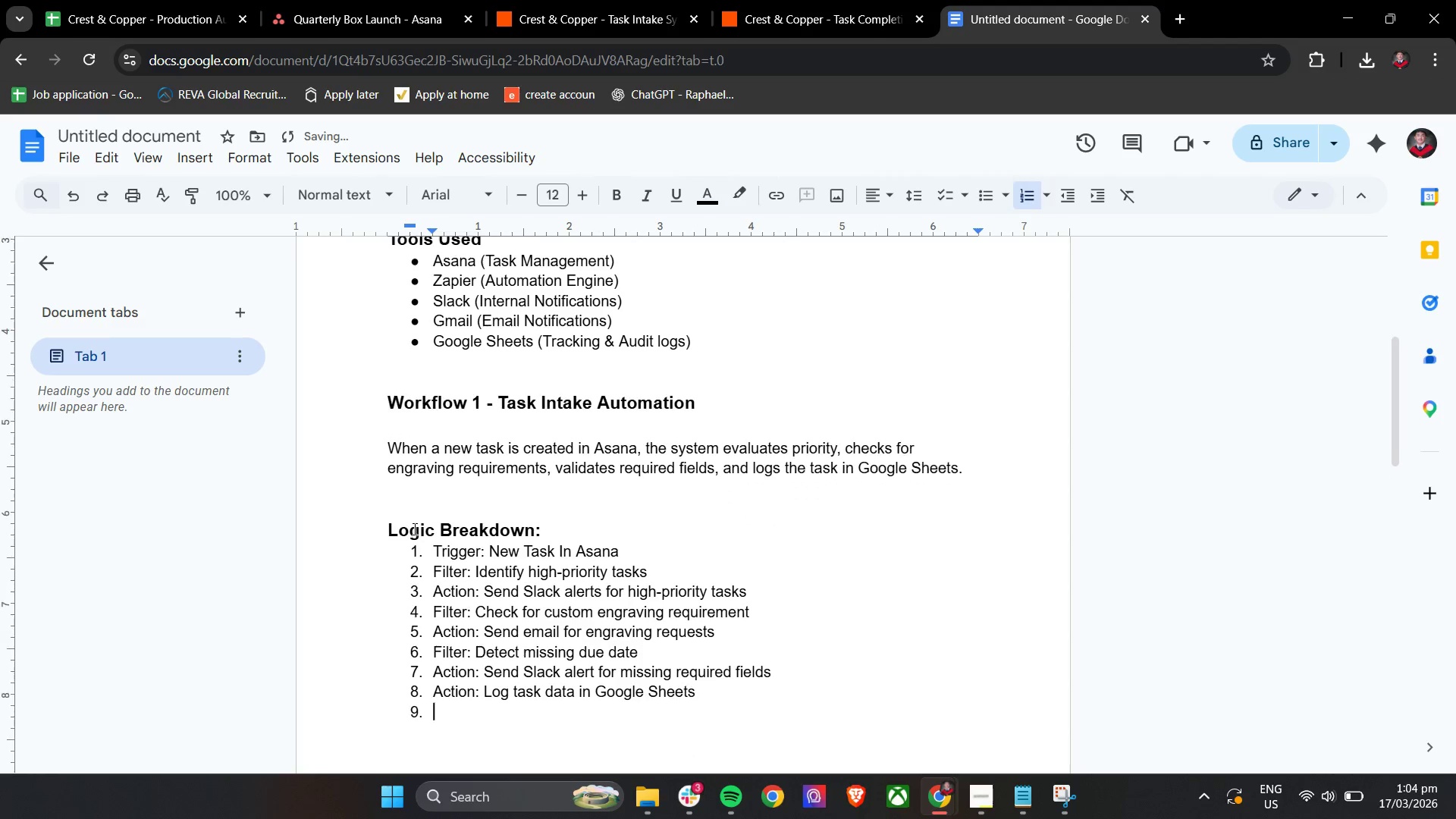 
key(Enter)
 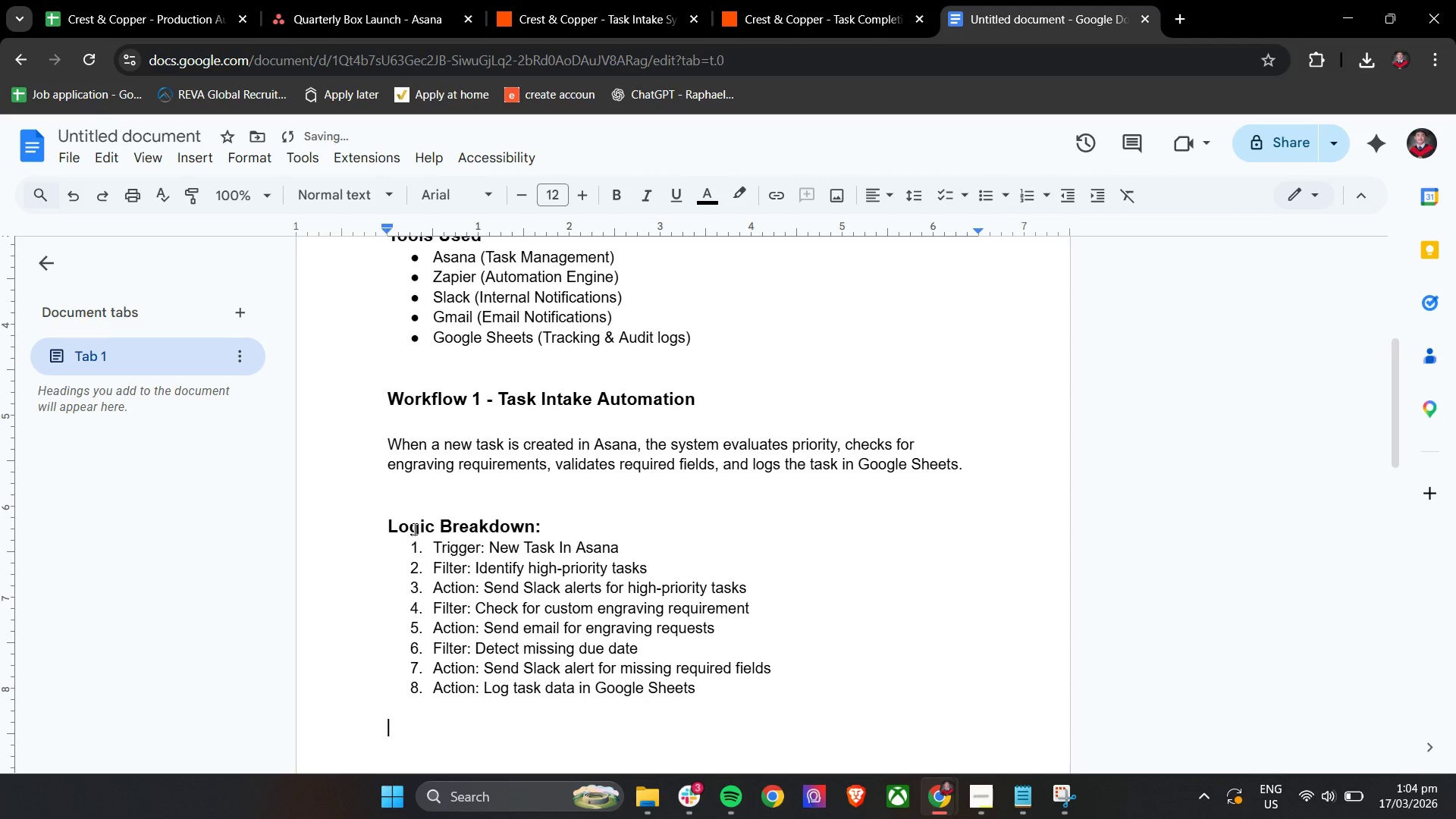 
key(Enter)
 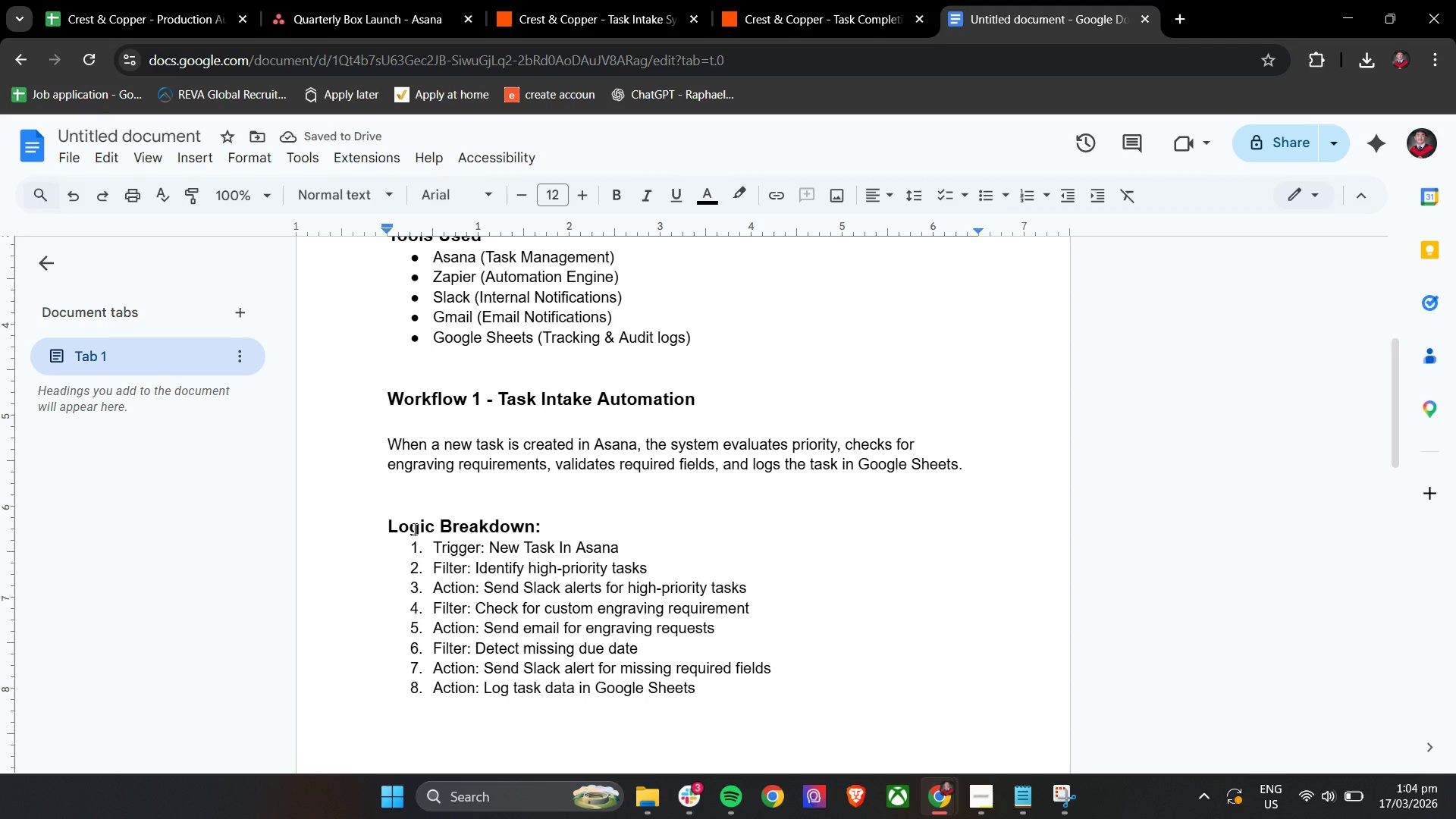 
wait(8.55)
 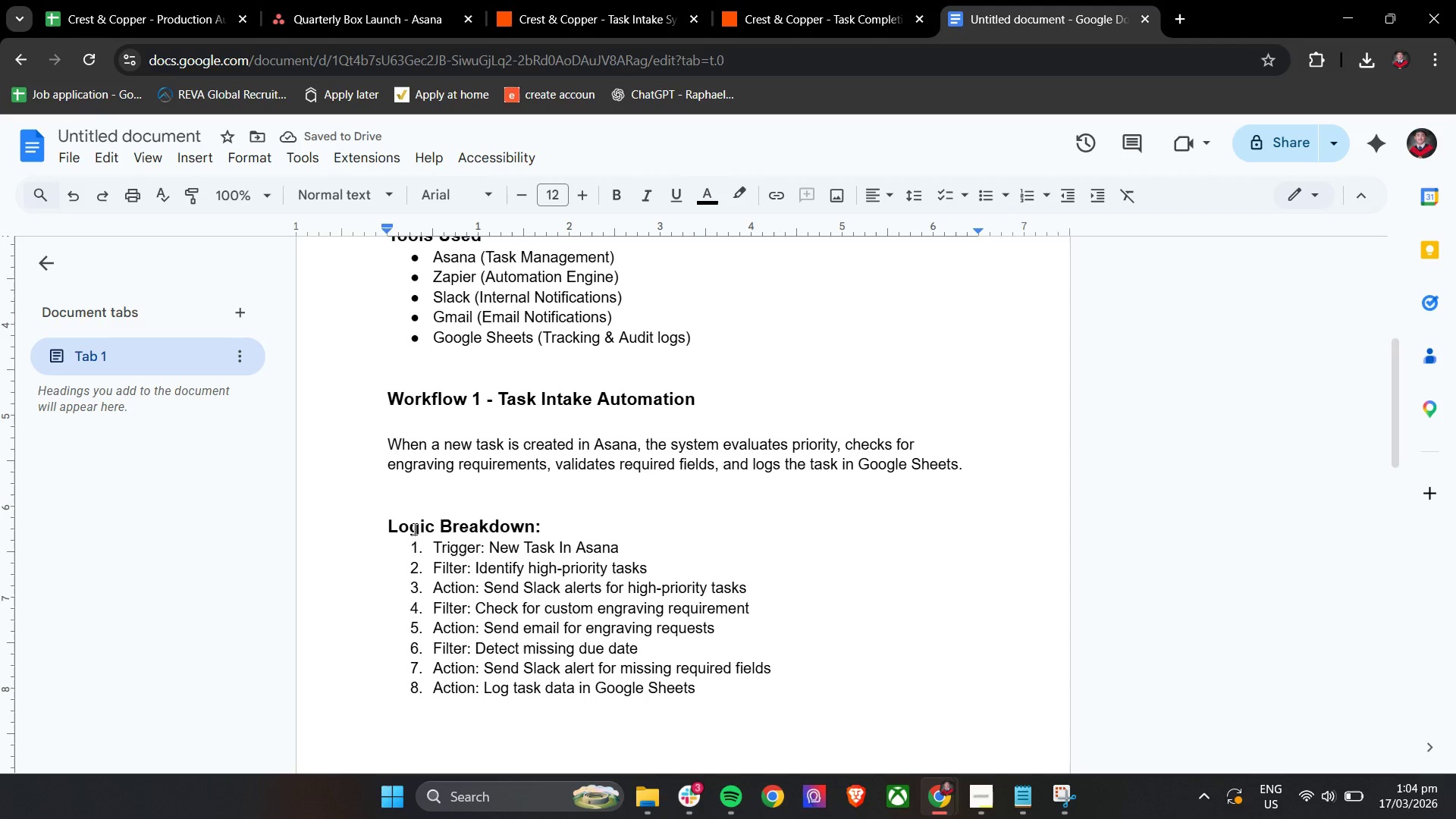 
key(Enter)
 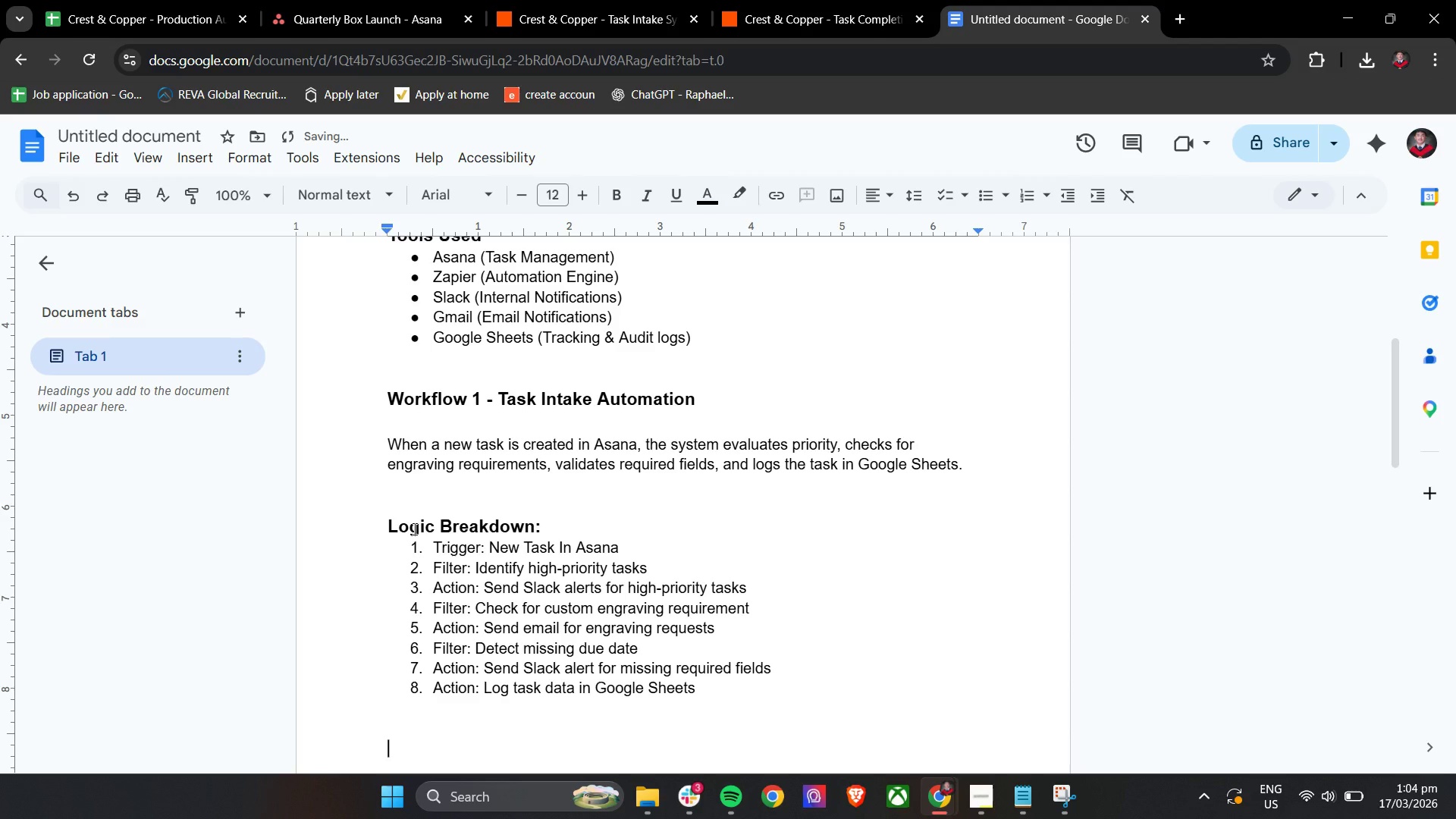 
key(Shift+W)
 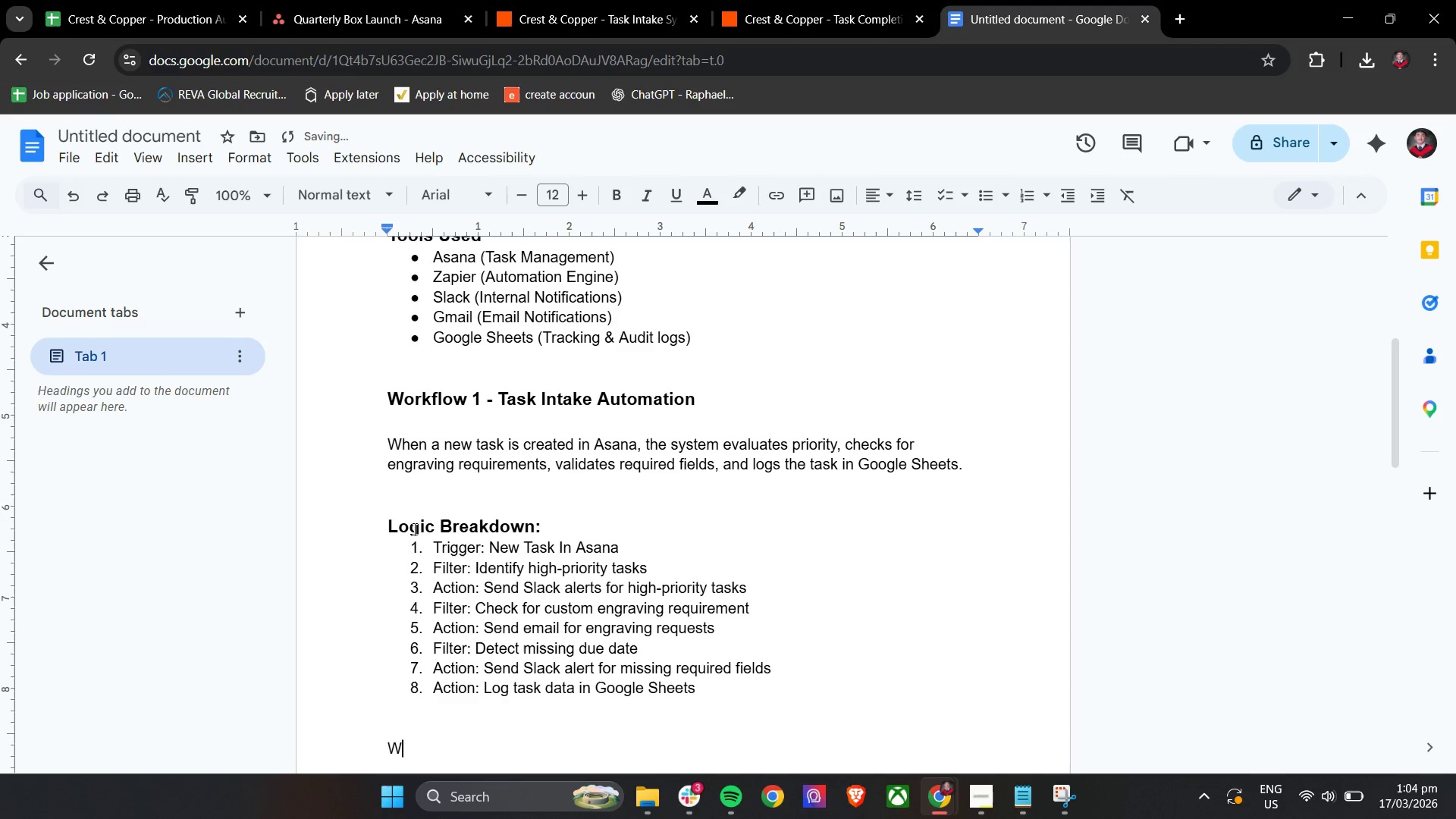 
key(Backspace)
 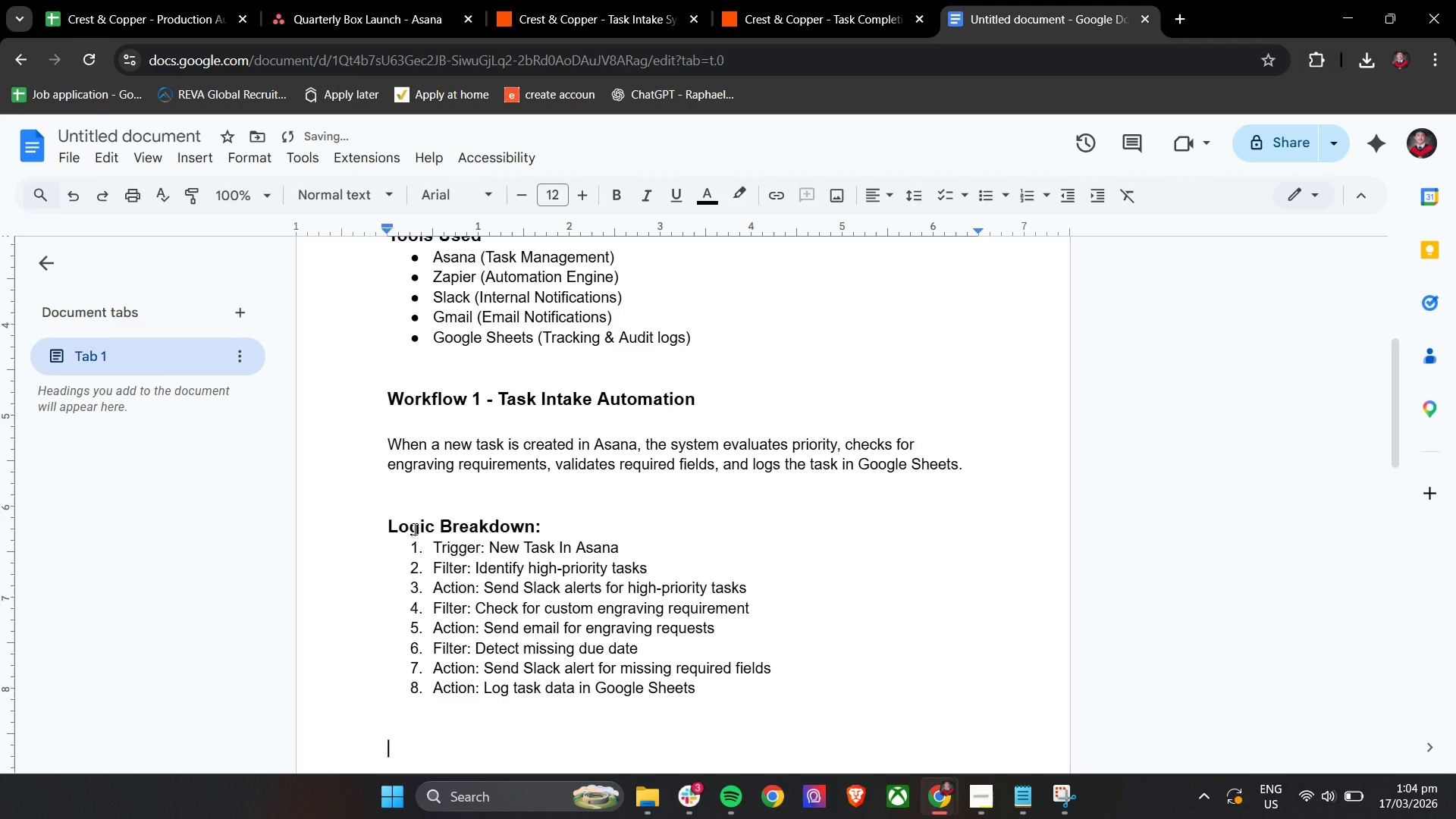 
key(Control+B)
 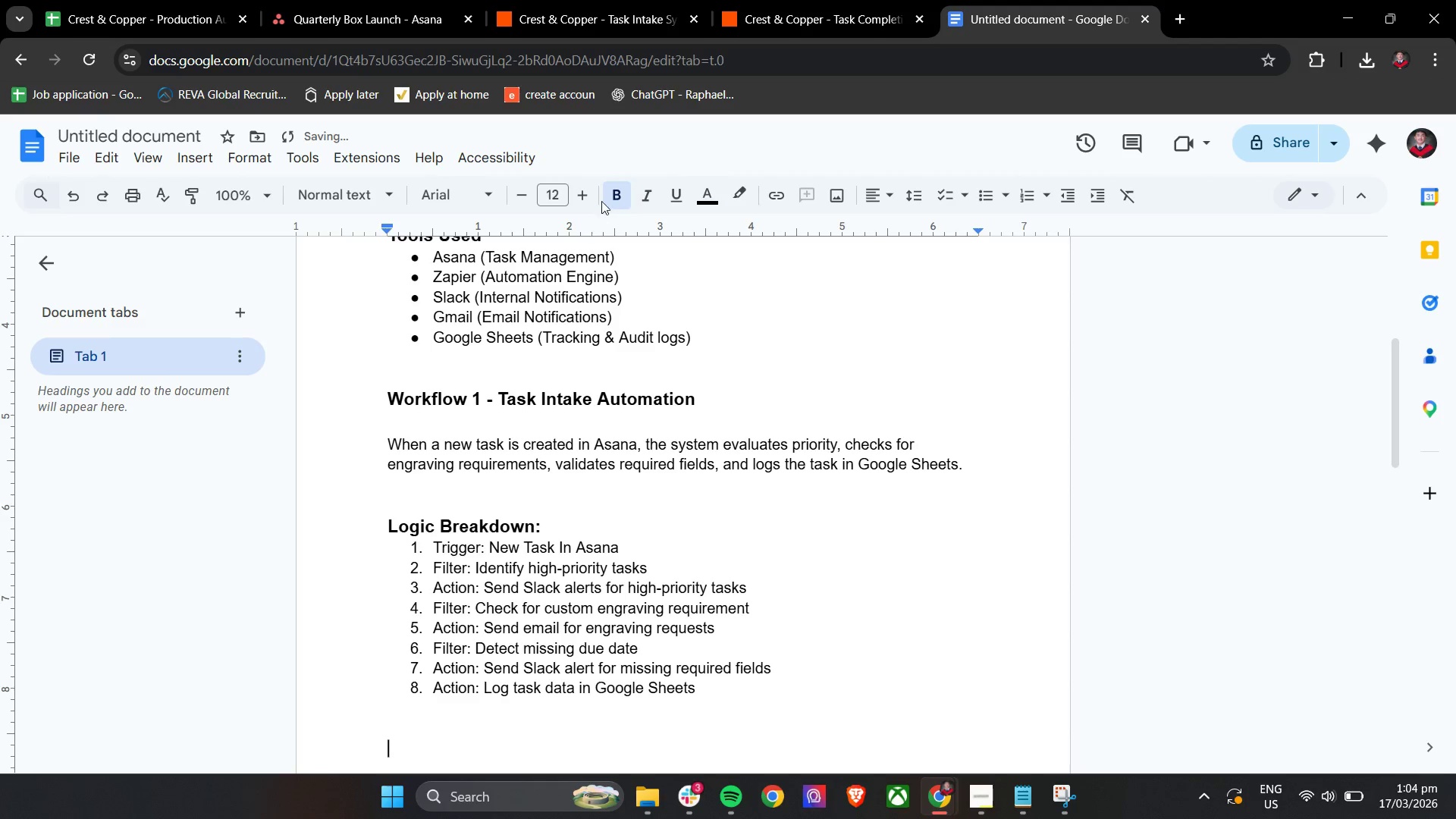 
double_click([584, 190])
 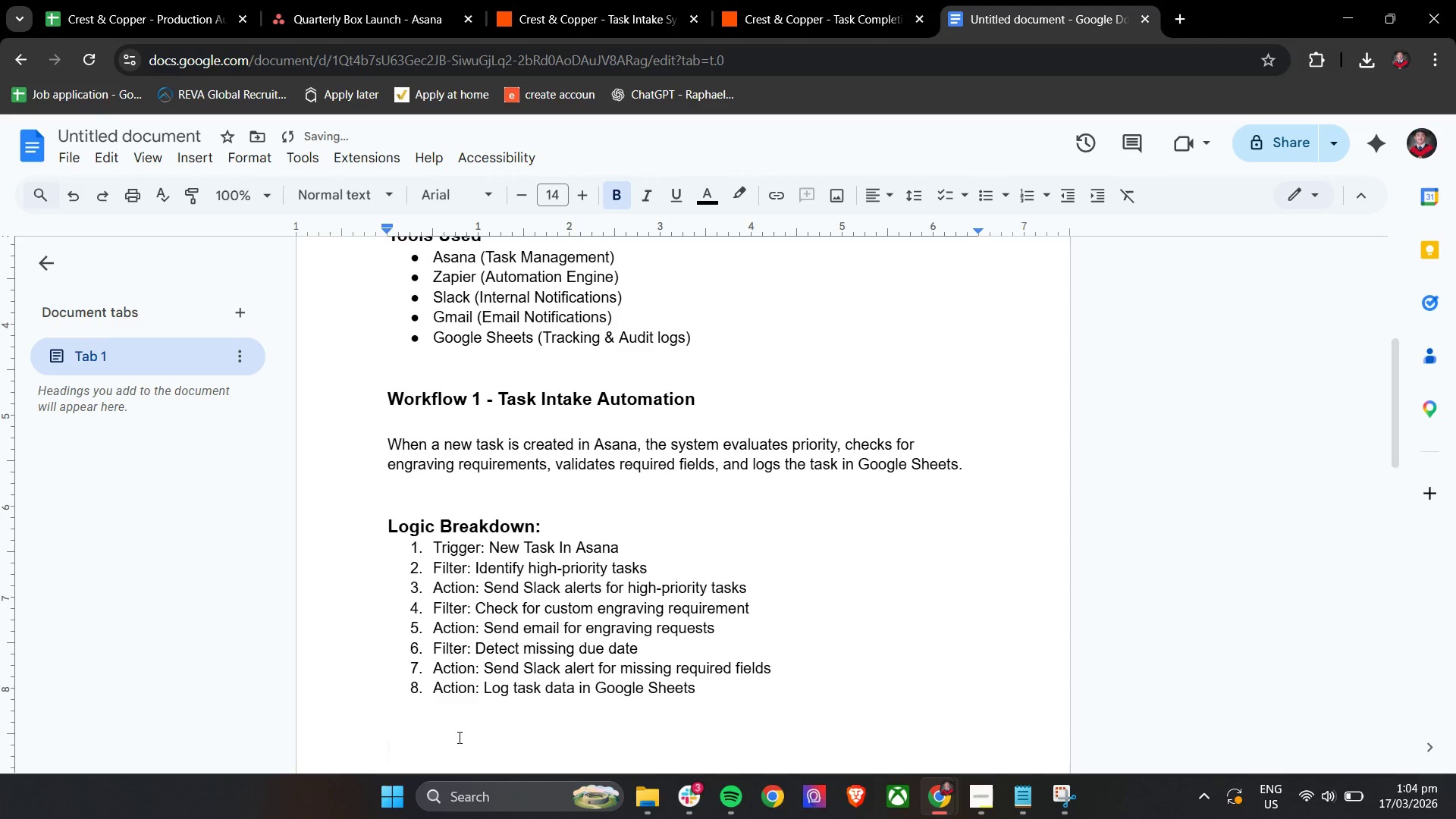 
left_click([442, 753])
 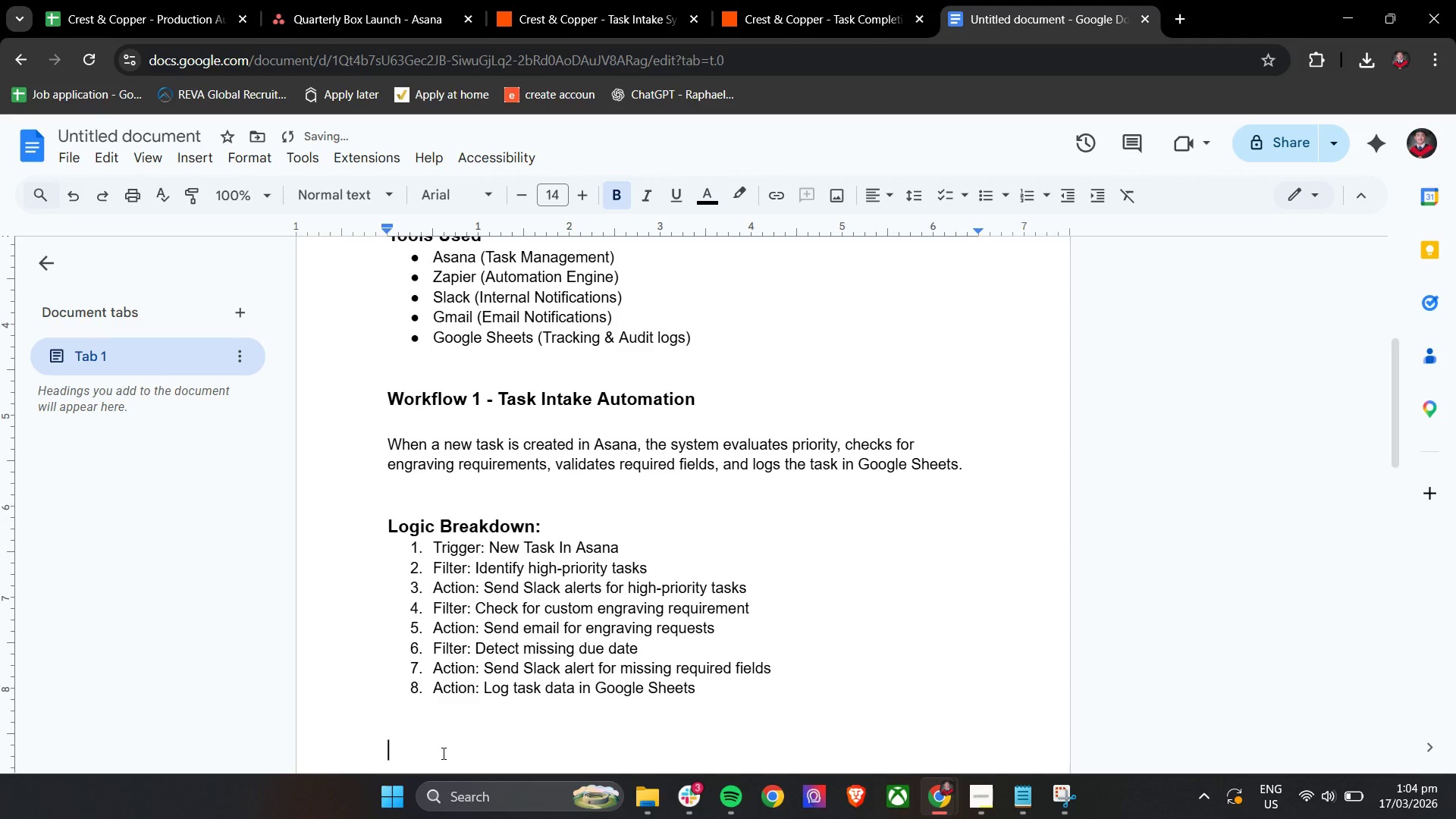 
type(Workflow 2 - Task Completion Automation)
 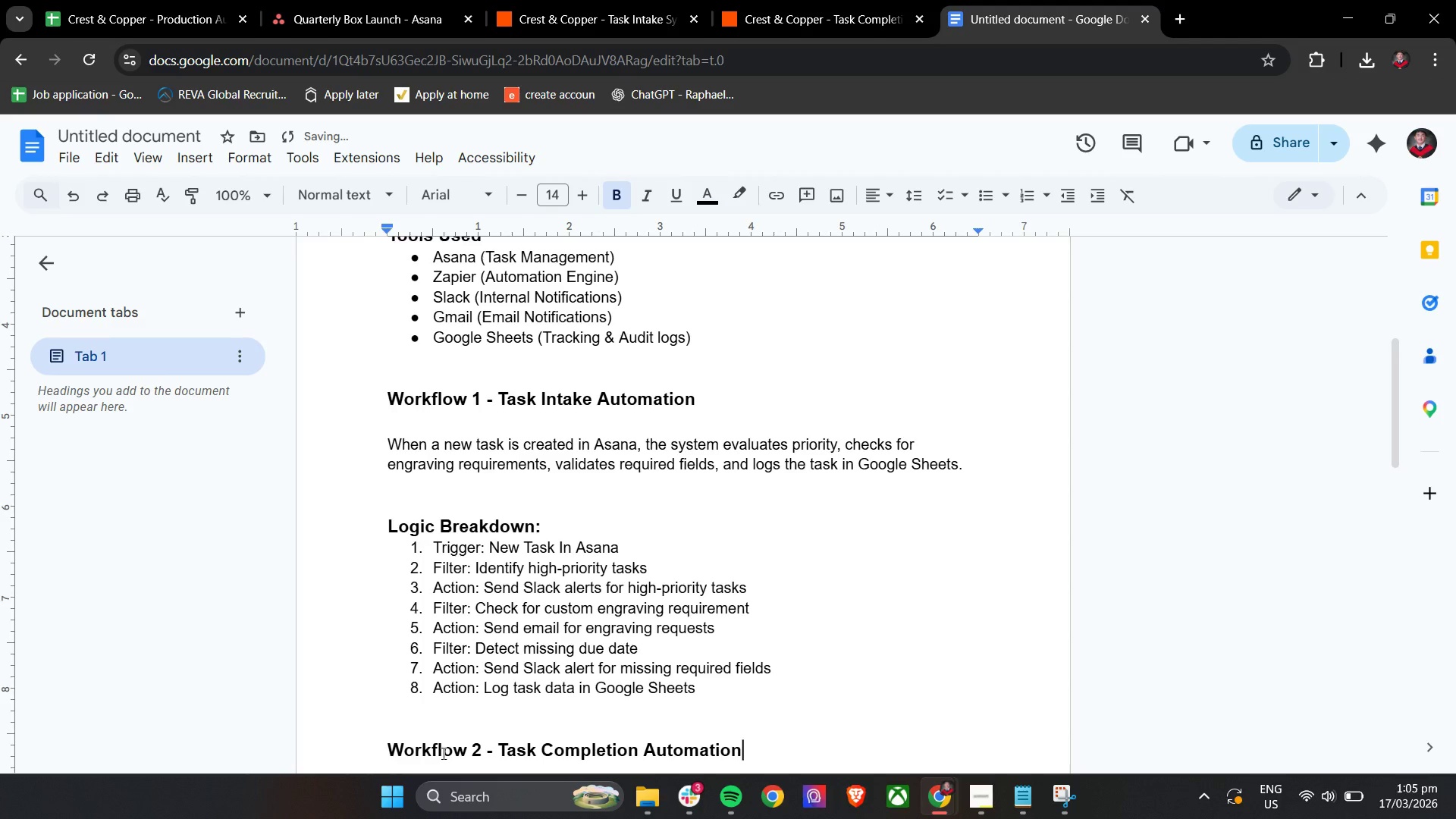 
key(Enter)
 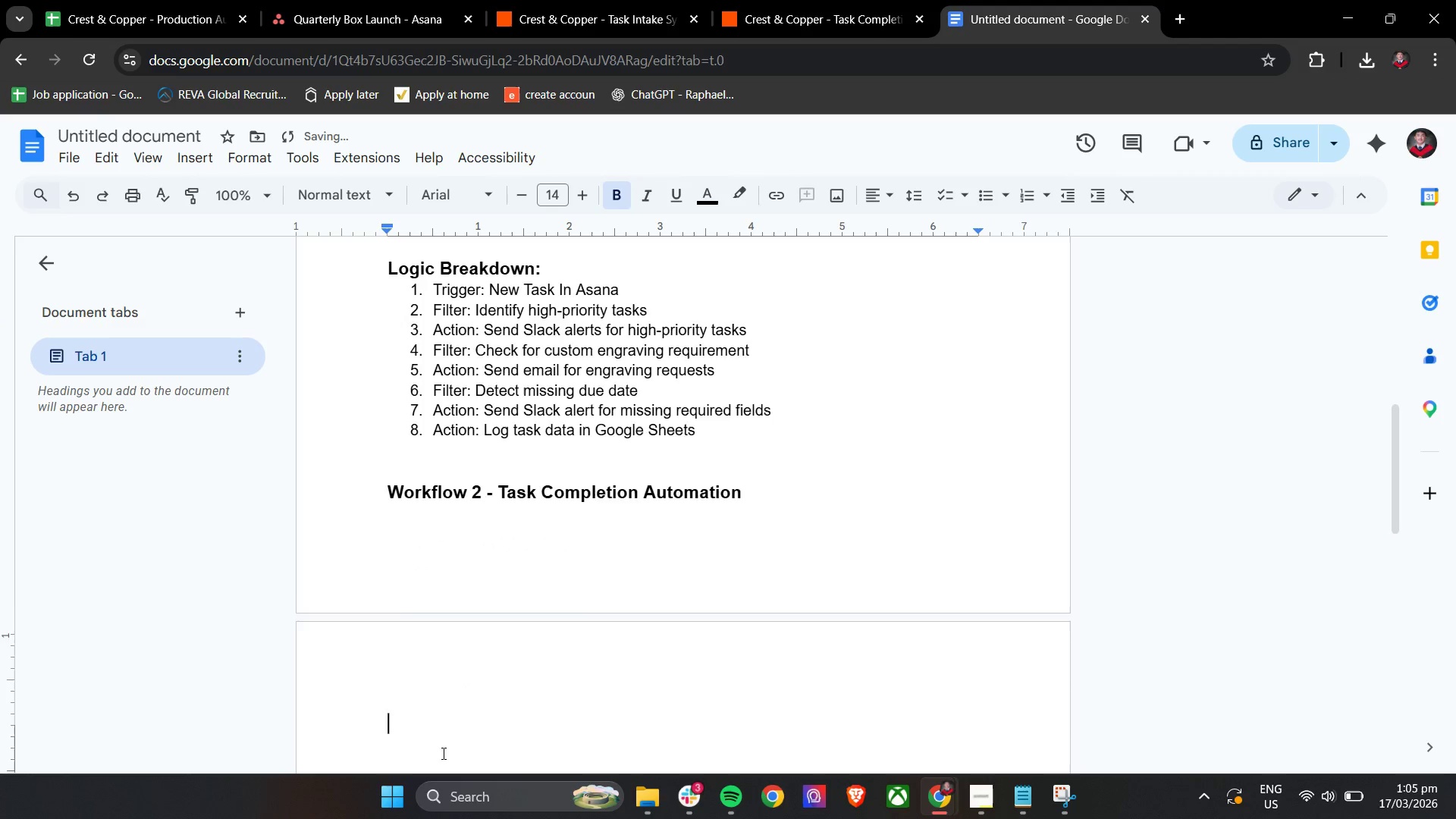 
key(Enter)
 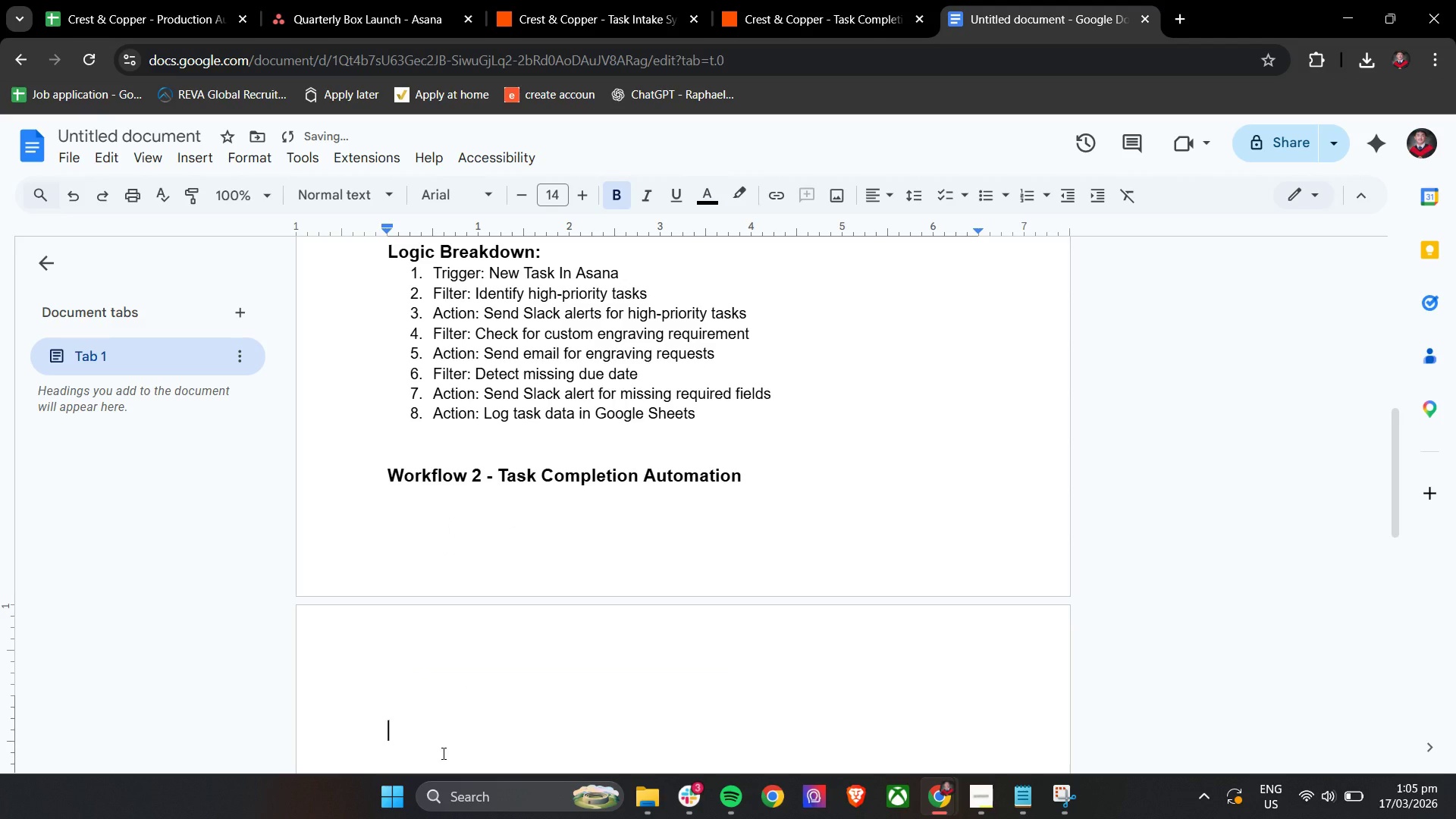 
key(Backspace)
 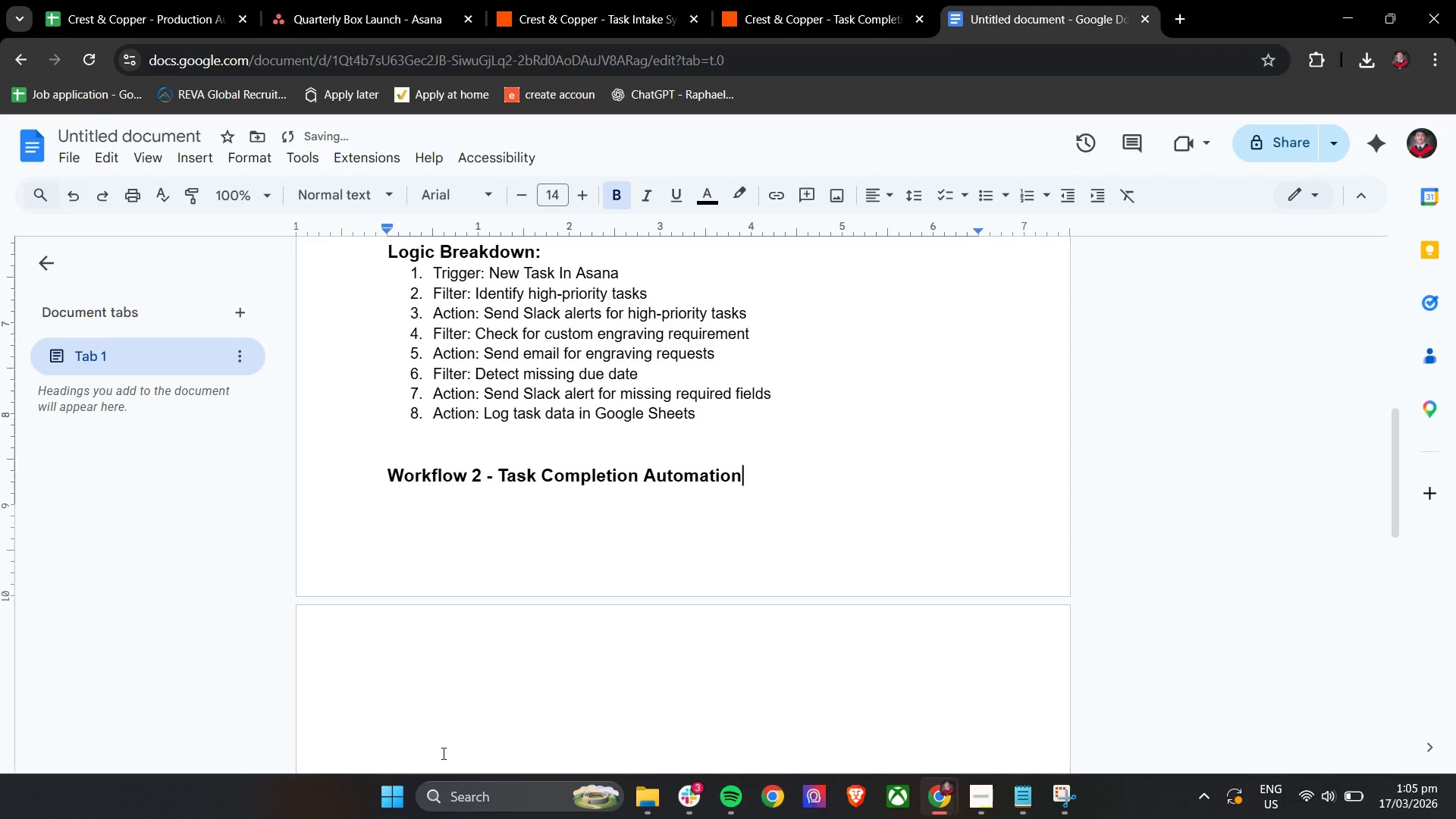 
key(Backspace)
 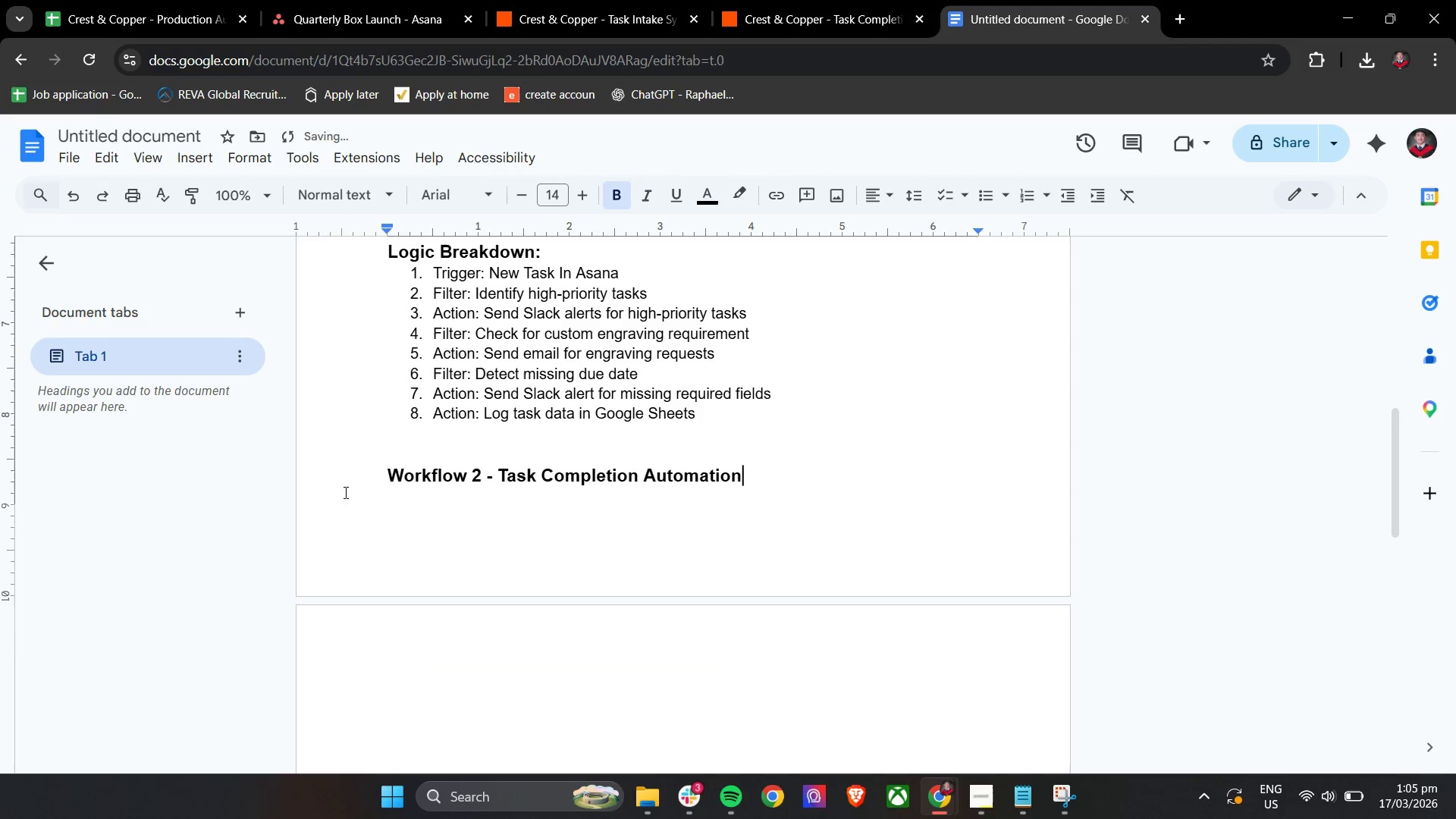 
left_click([388, 473])
 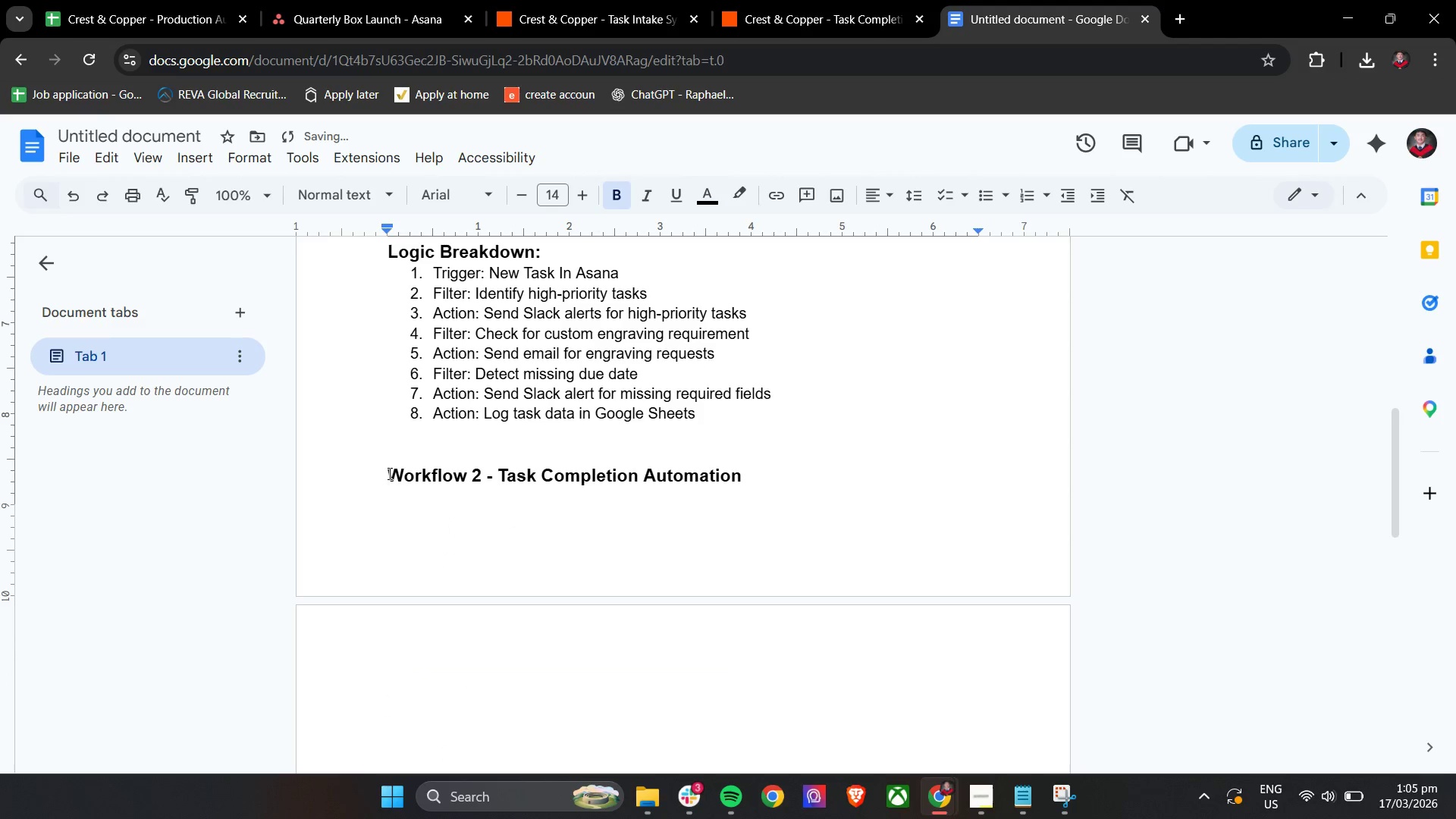 
key(Enter)
 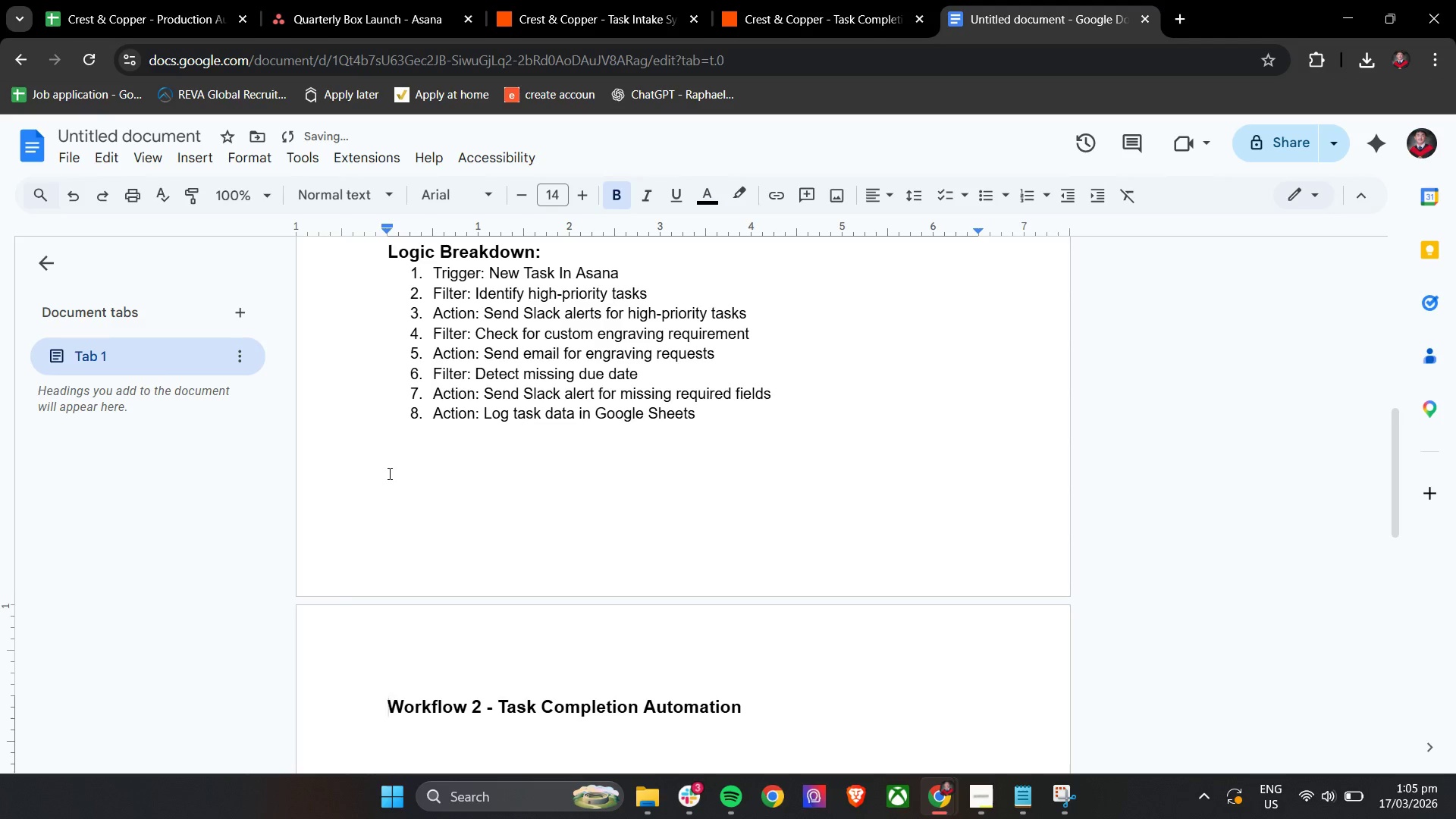 
scroll: coordinate [388, 473], scroll_direction: down, amount: 2.0
 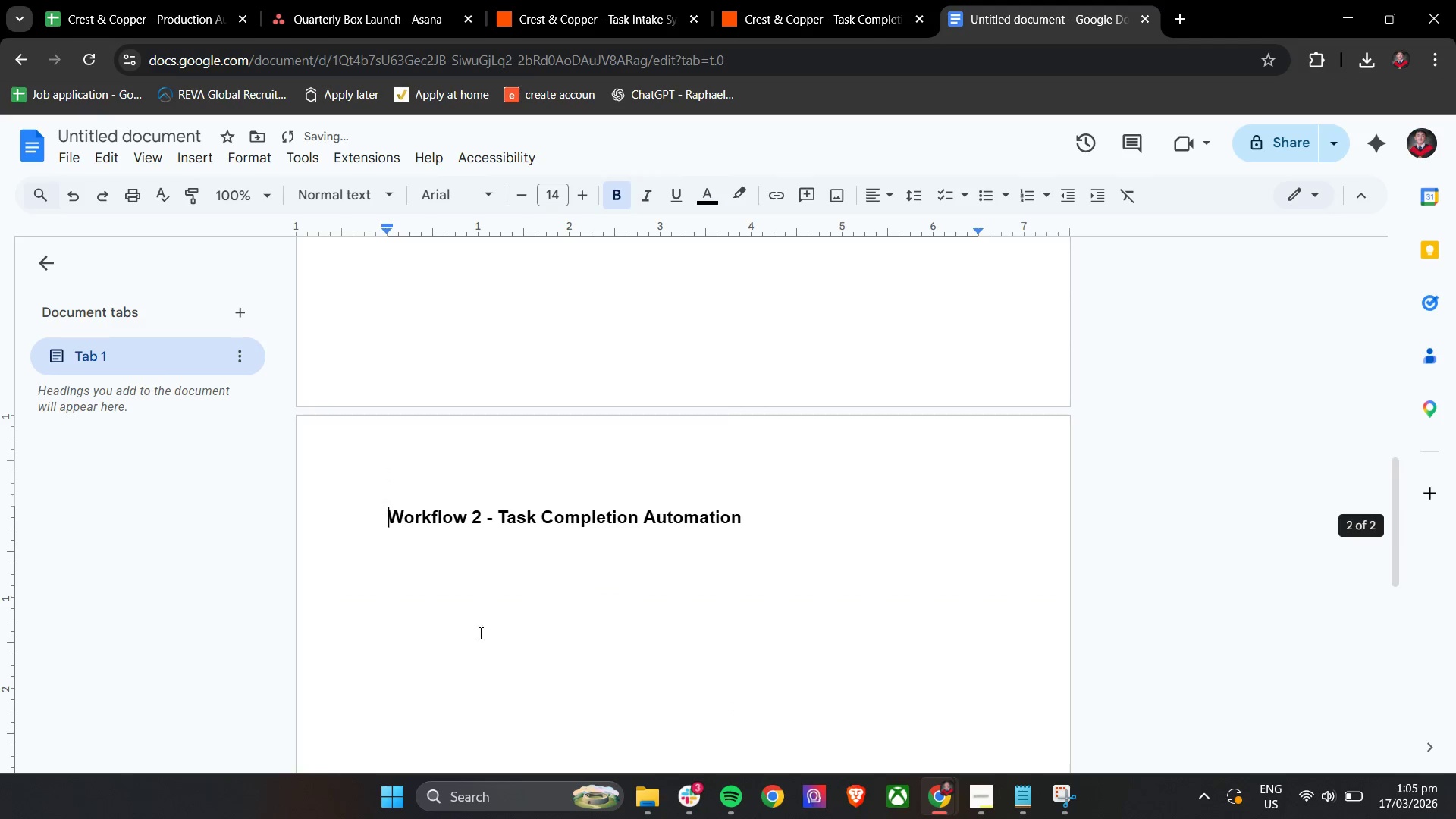 
left_click([473, 588])
 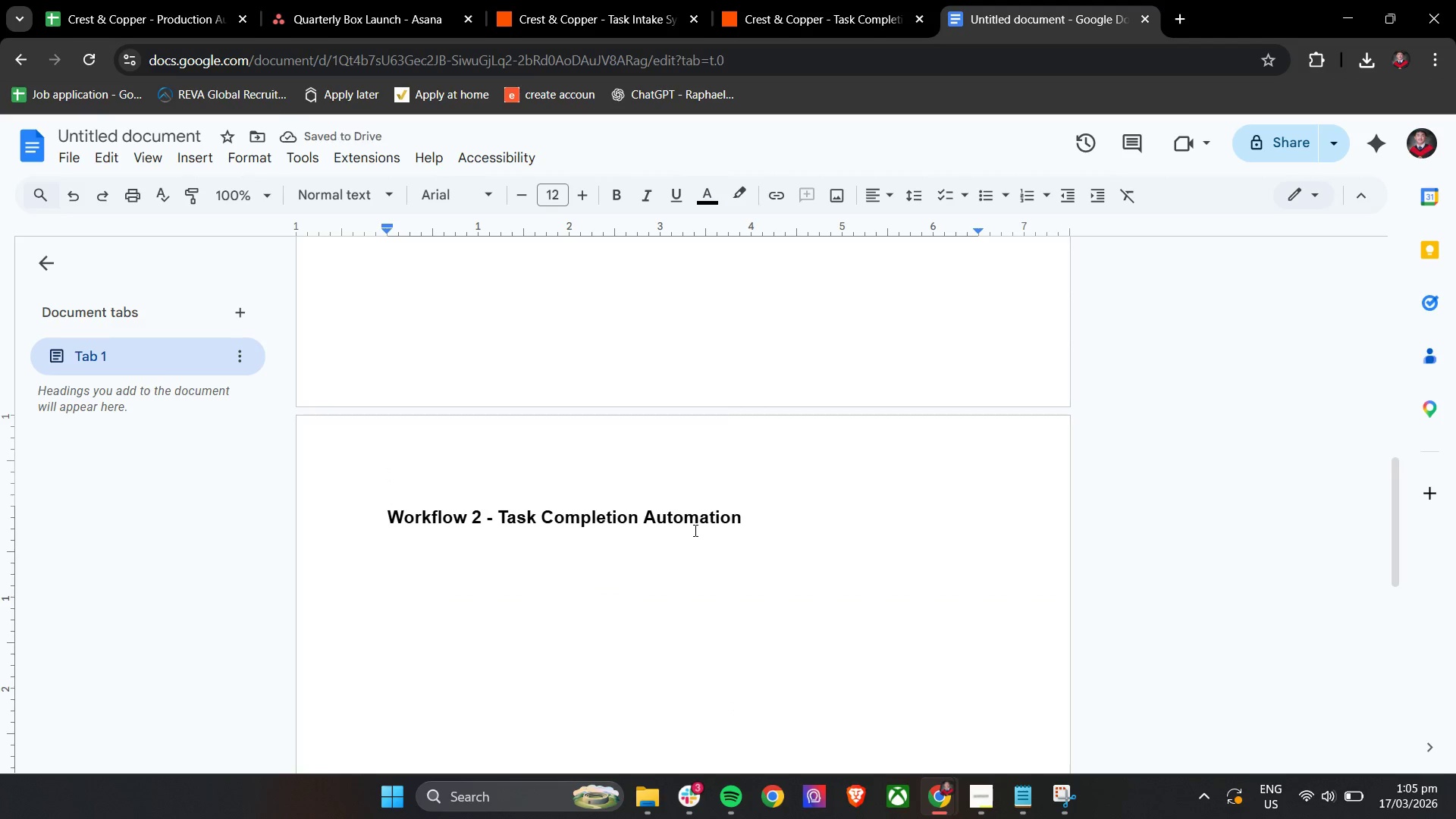 
key(Backslash)
 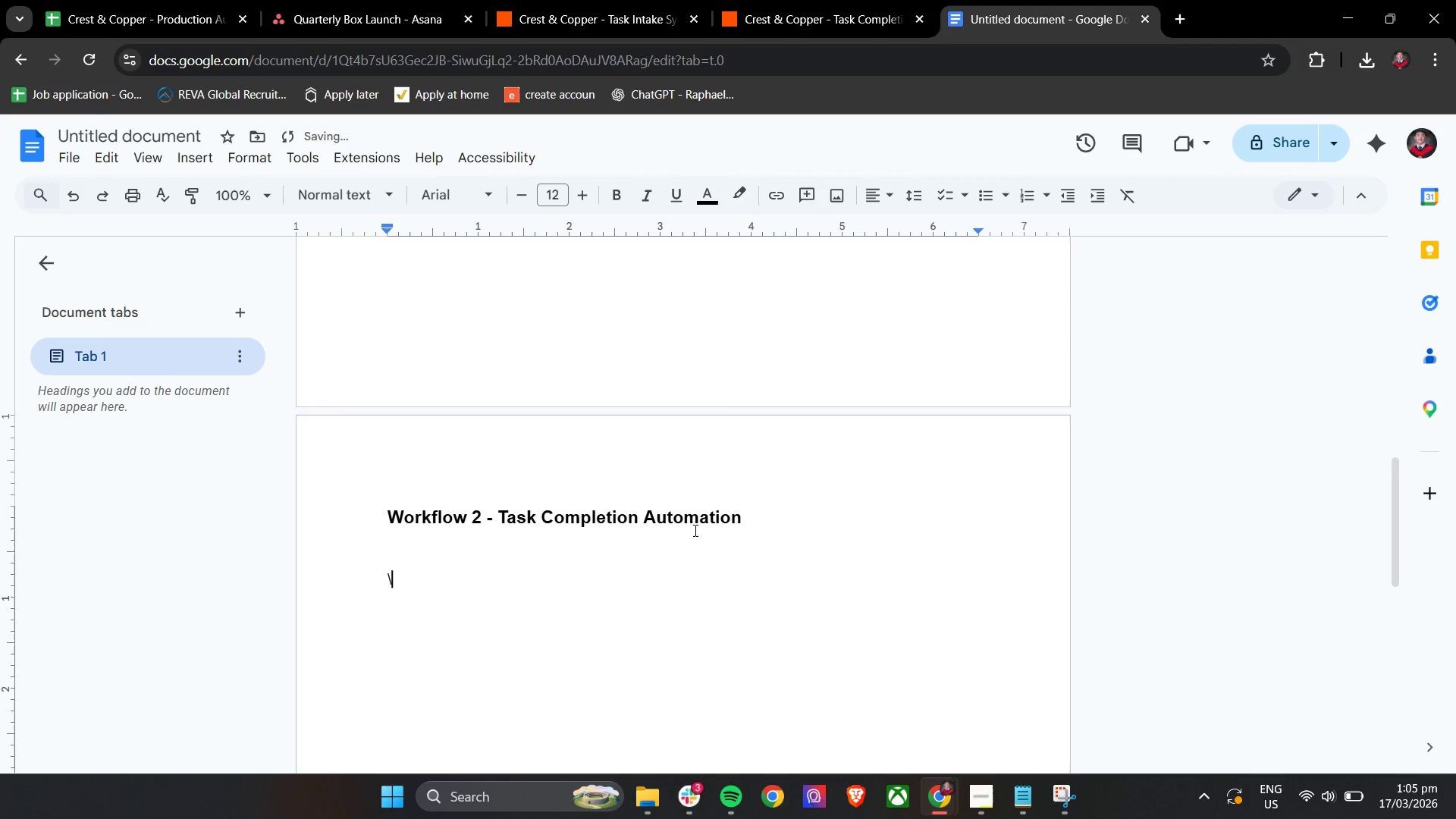 
key(Backspace)
 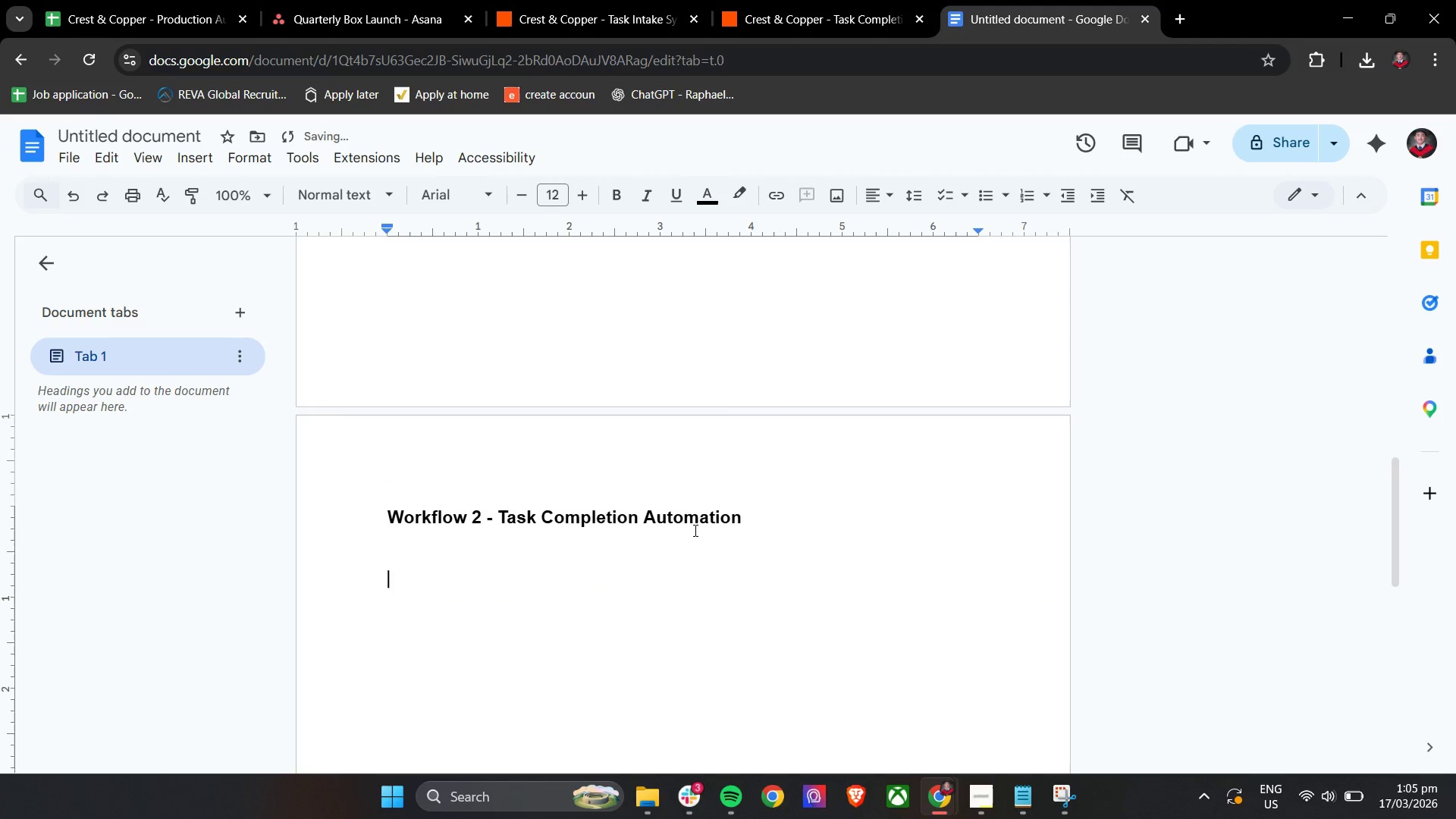 
key(Backspace)
 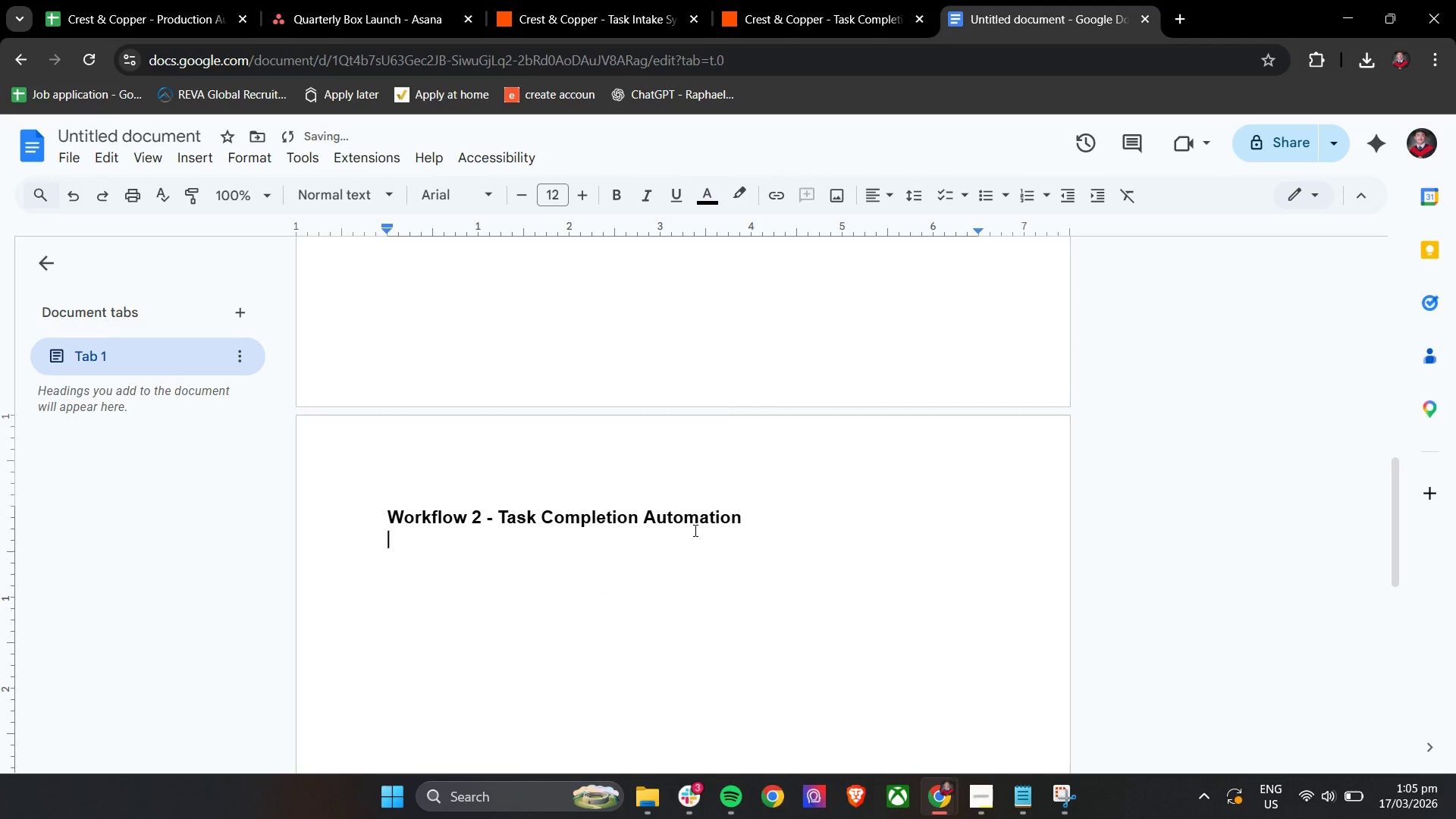 
key(Backspace)
 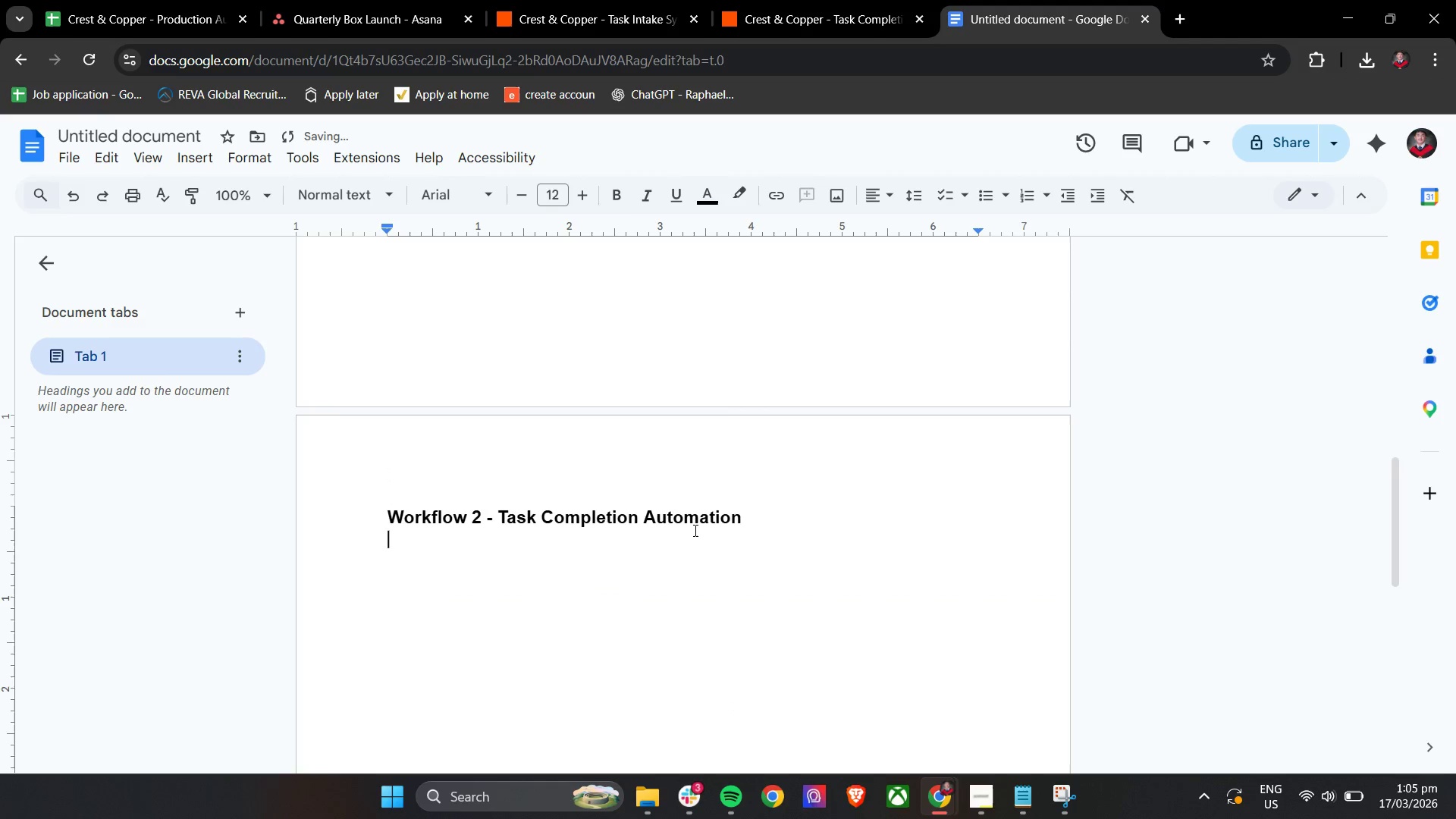 
key(Backspace)
 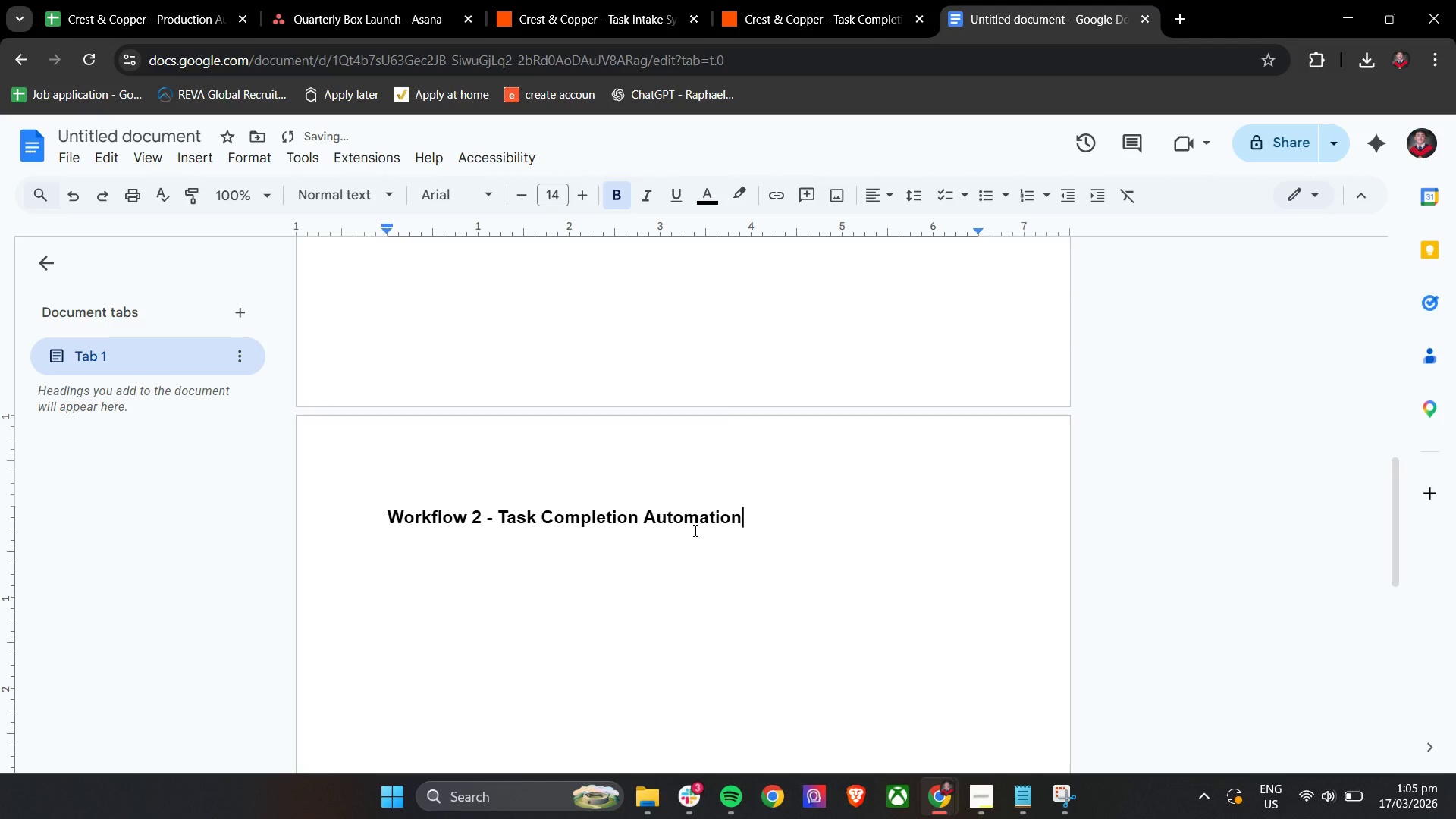 
key(Enter)
 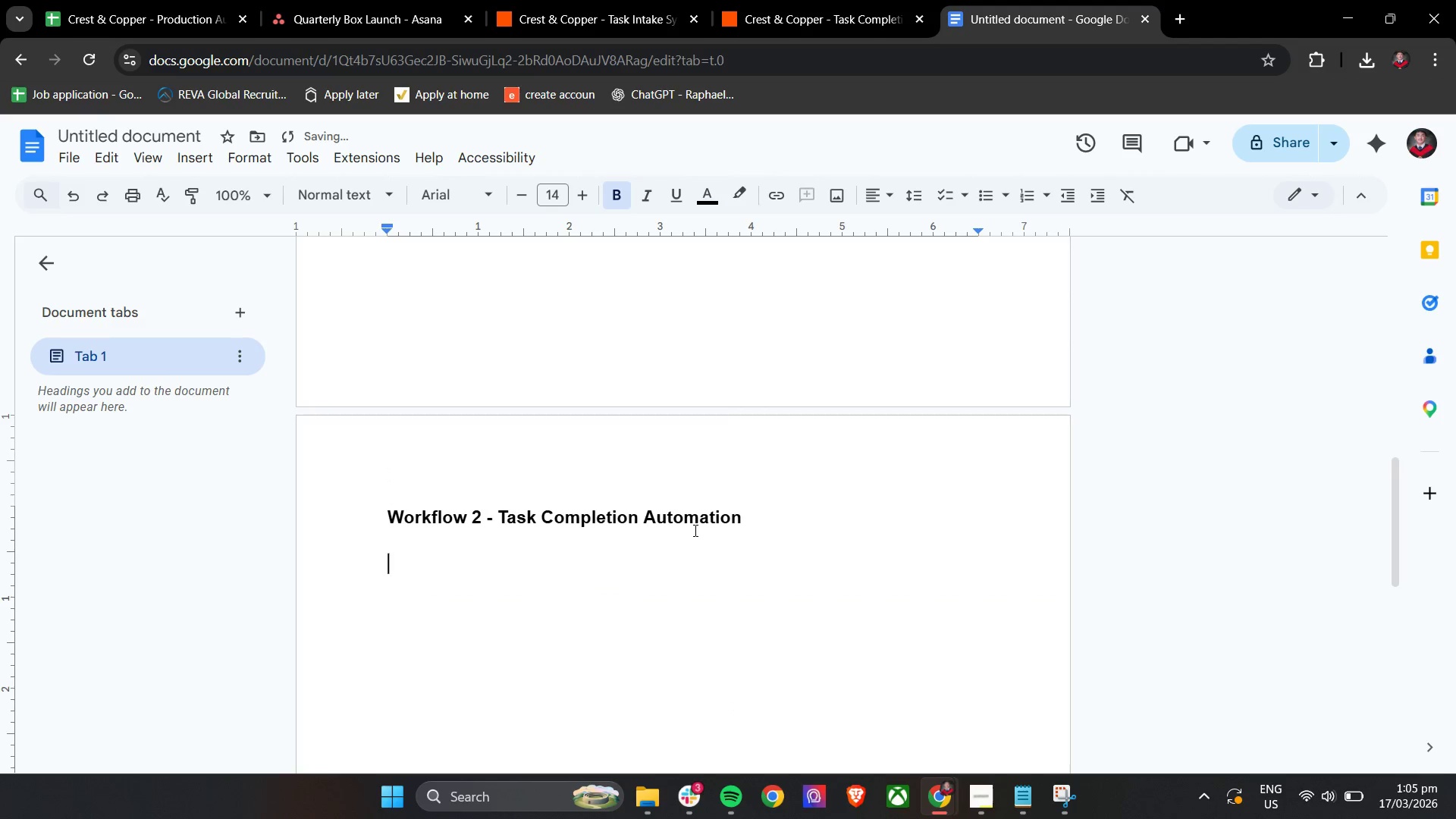 
key(Enter)
 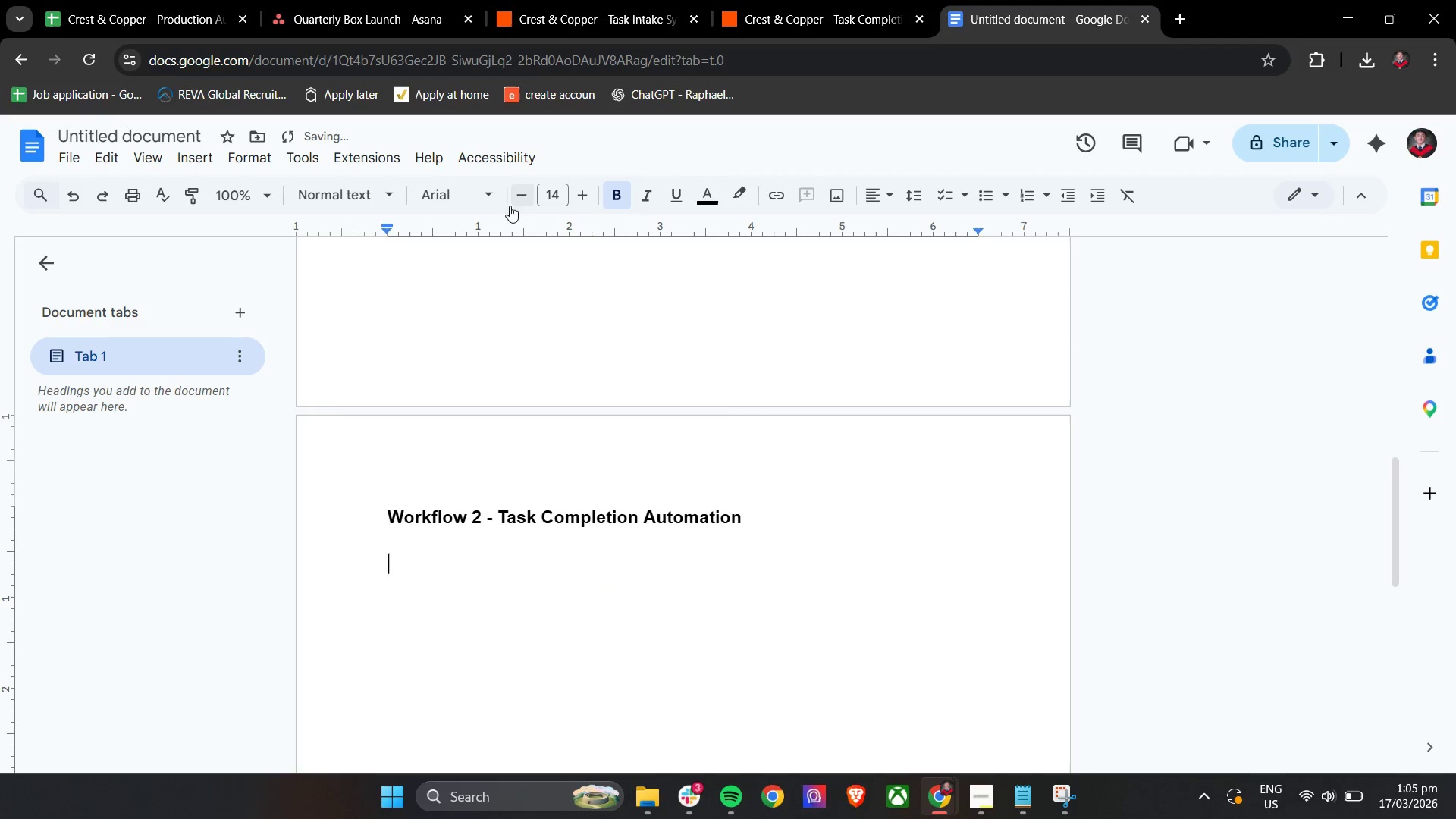 
double_click([522, 199])
 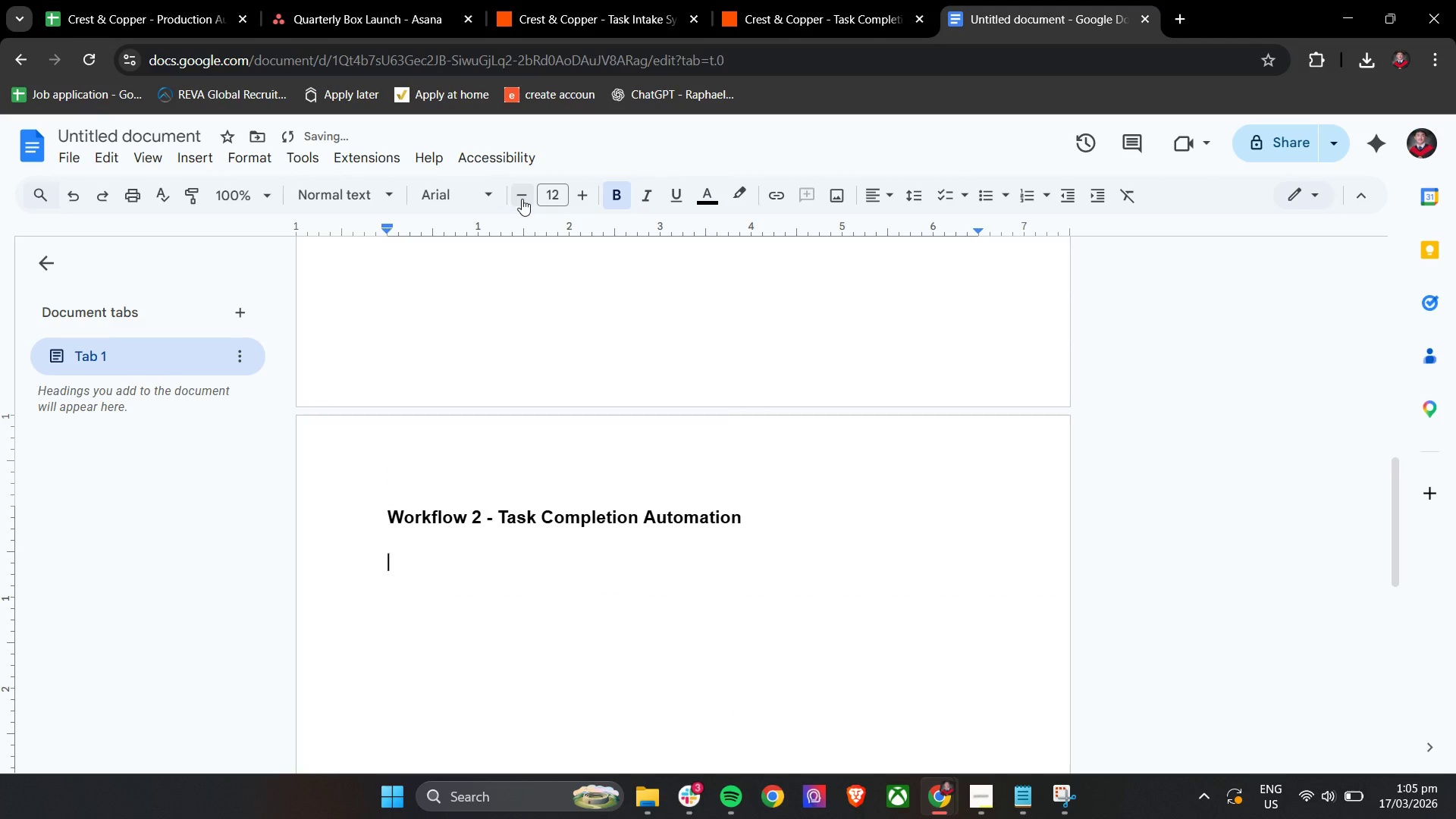 
key(Control+B)
 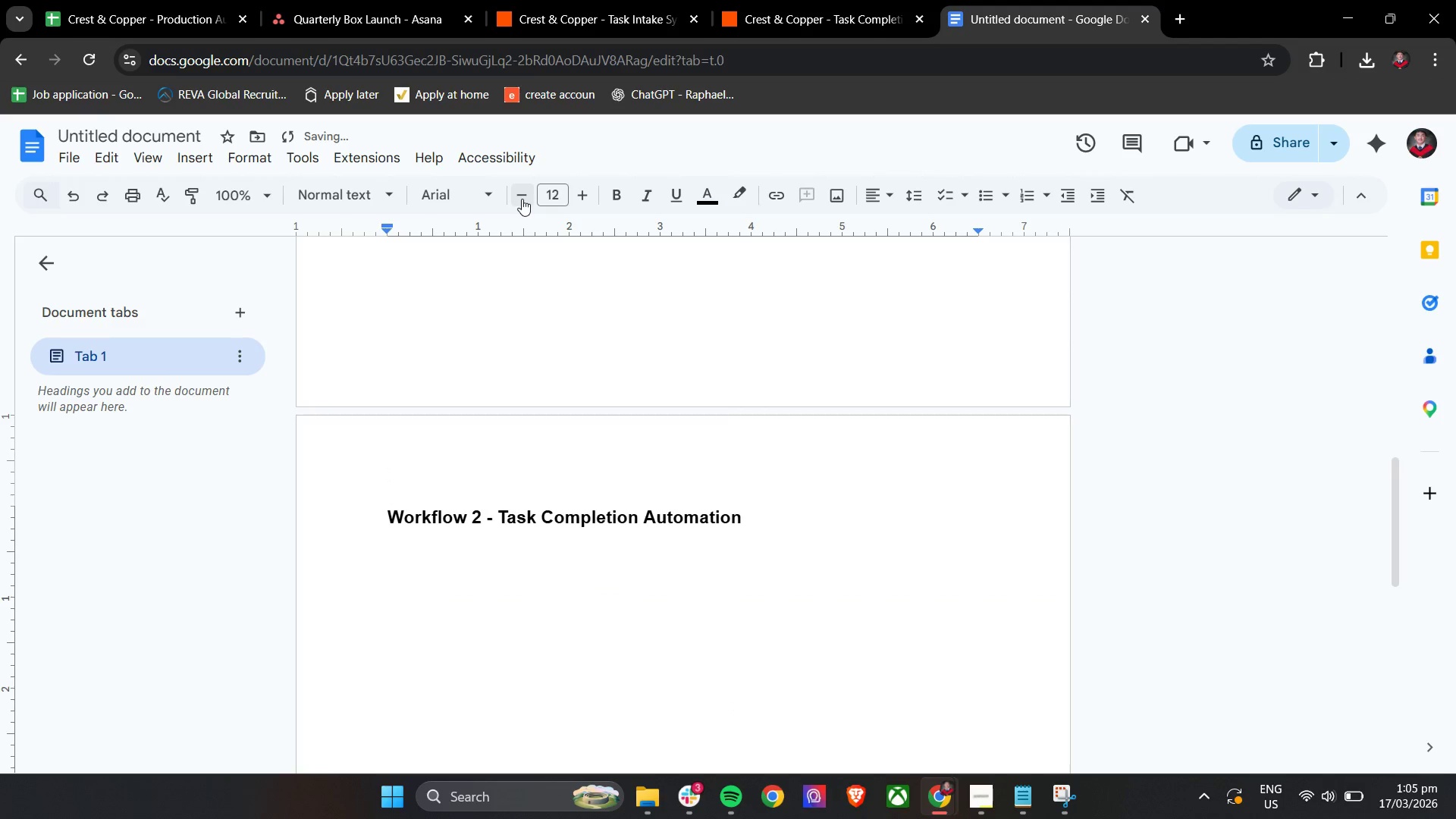 
type(When a task us a)
key(Backspace)
type(m)
key(Backspace)
key(Backspace)
key(Backspace)
key(Backspace)
type(is marked completed in Asana, the system ud)
key(Backspace)
type(d)
key(Backspace)
type(da)
key(Backspace)
key(Backspace)
type(pdates the correcponding re)
 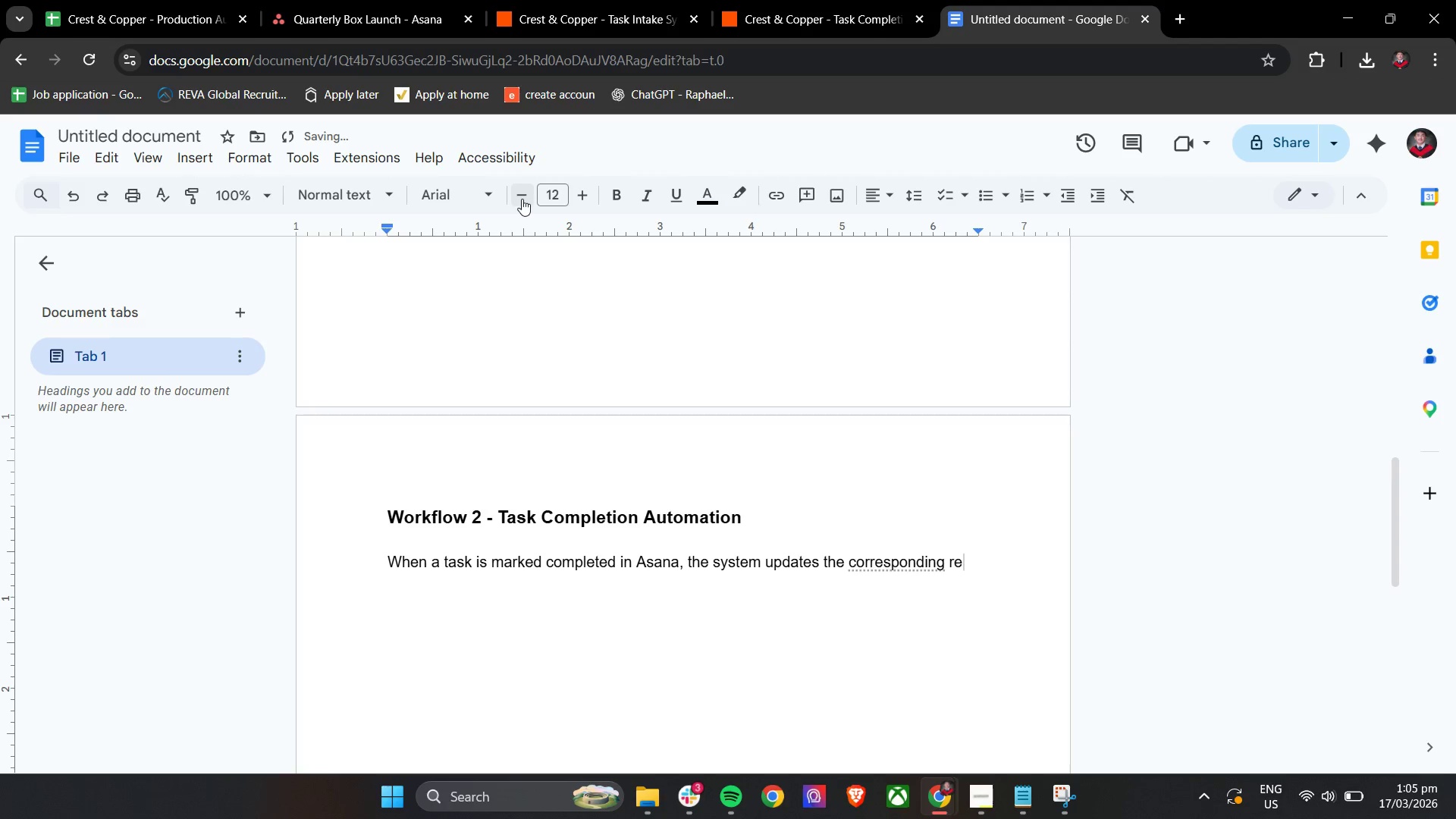 
right_click([894, 569])
 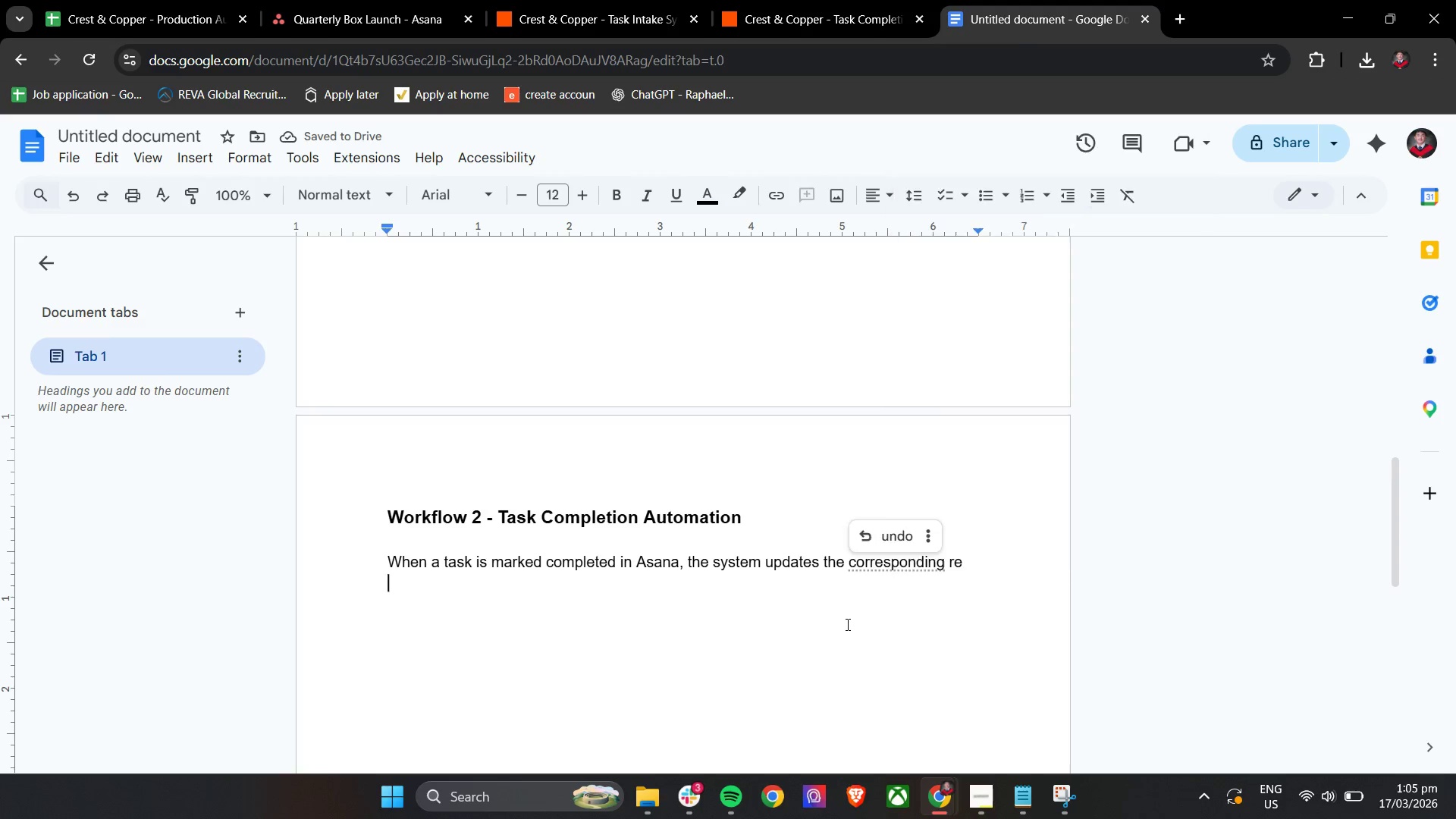 
double_click([912, 575])
 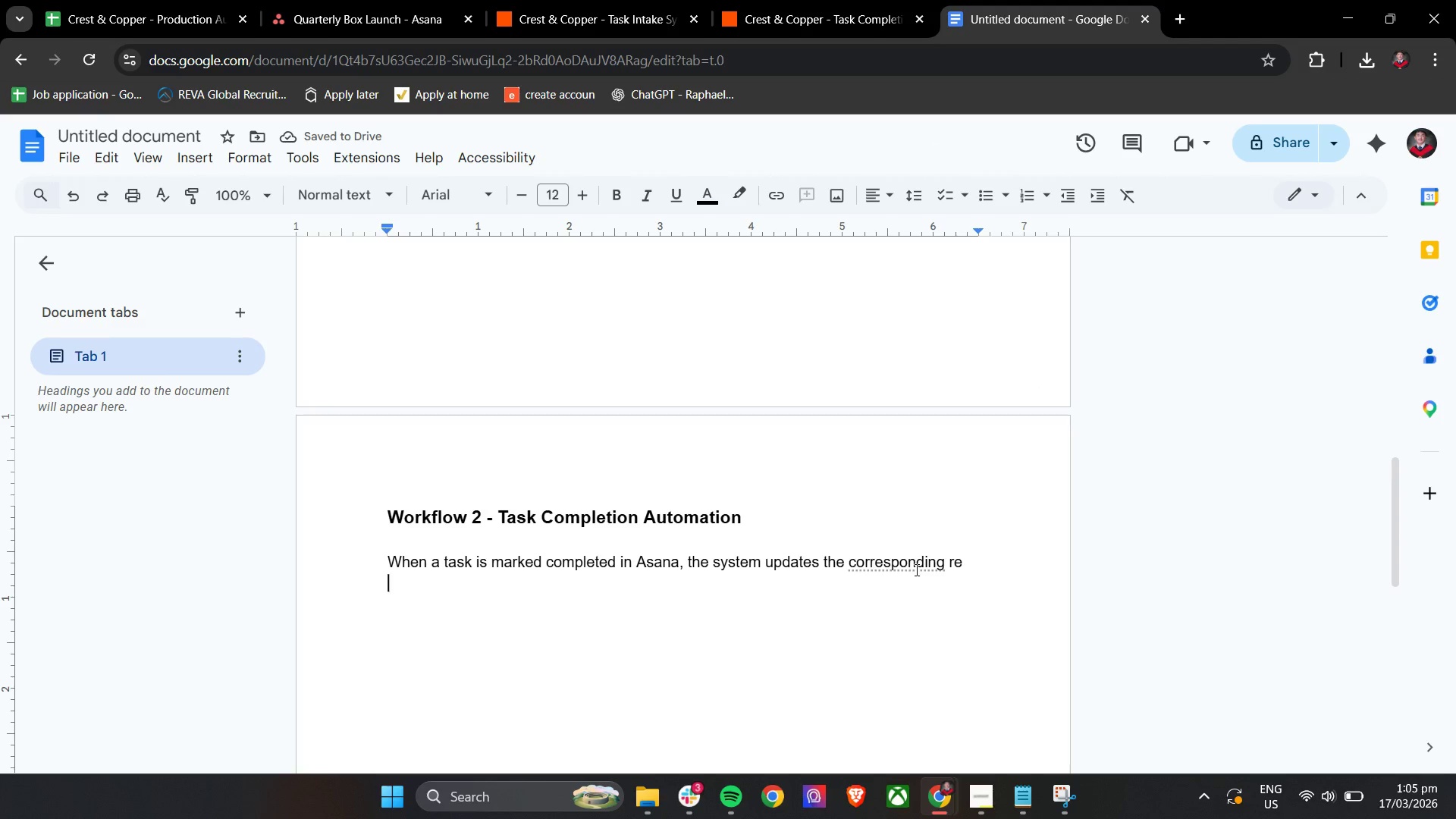 
triple_click([915, 570])
 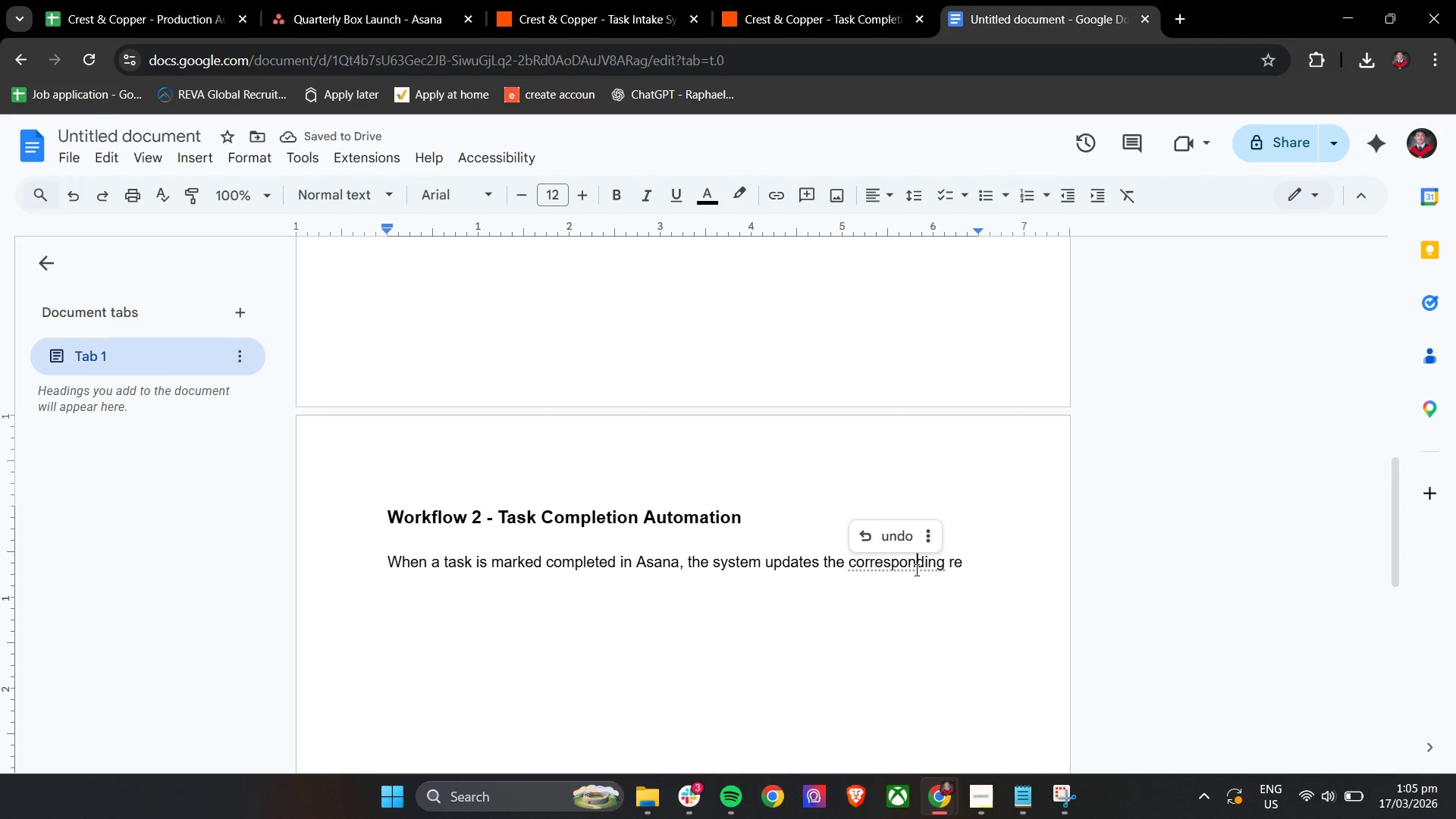 
triple_click([915, 570])
 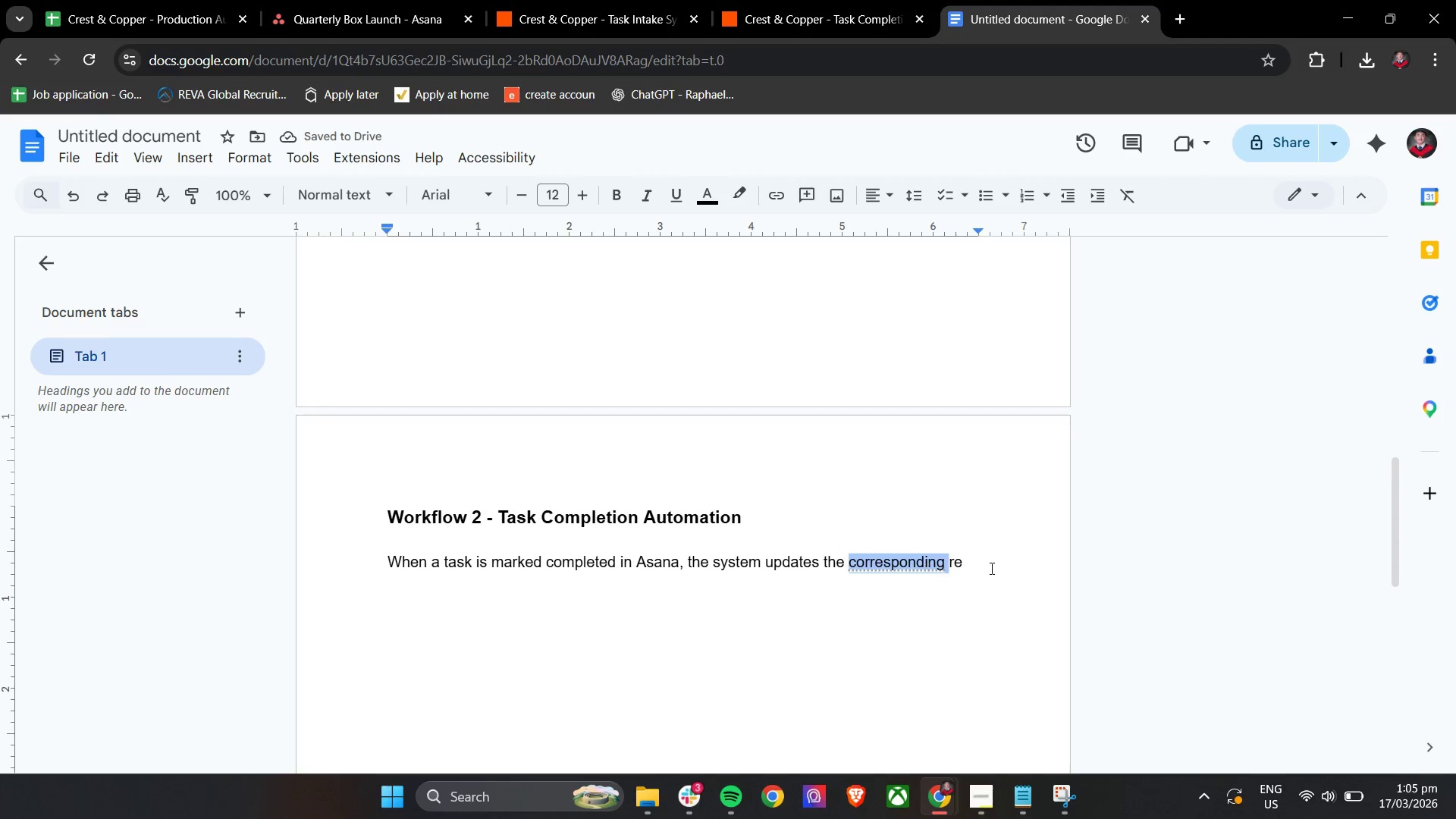 
left_click([993, 560])
 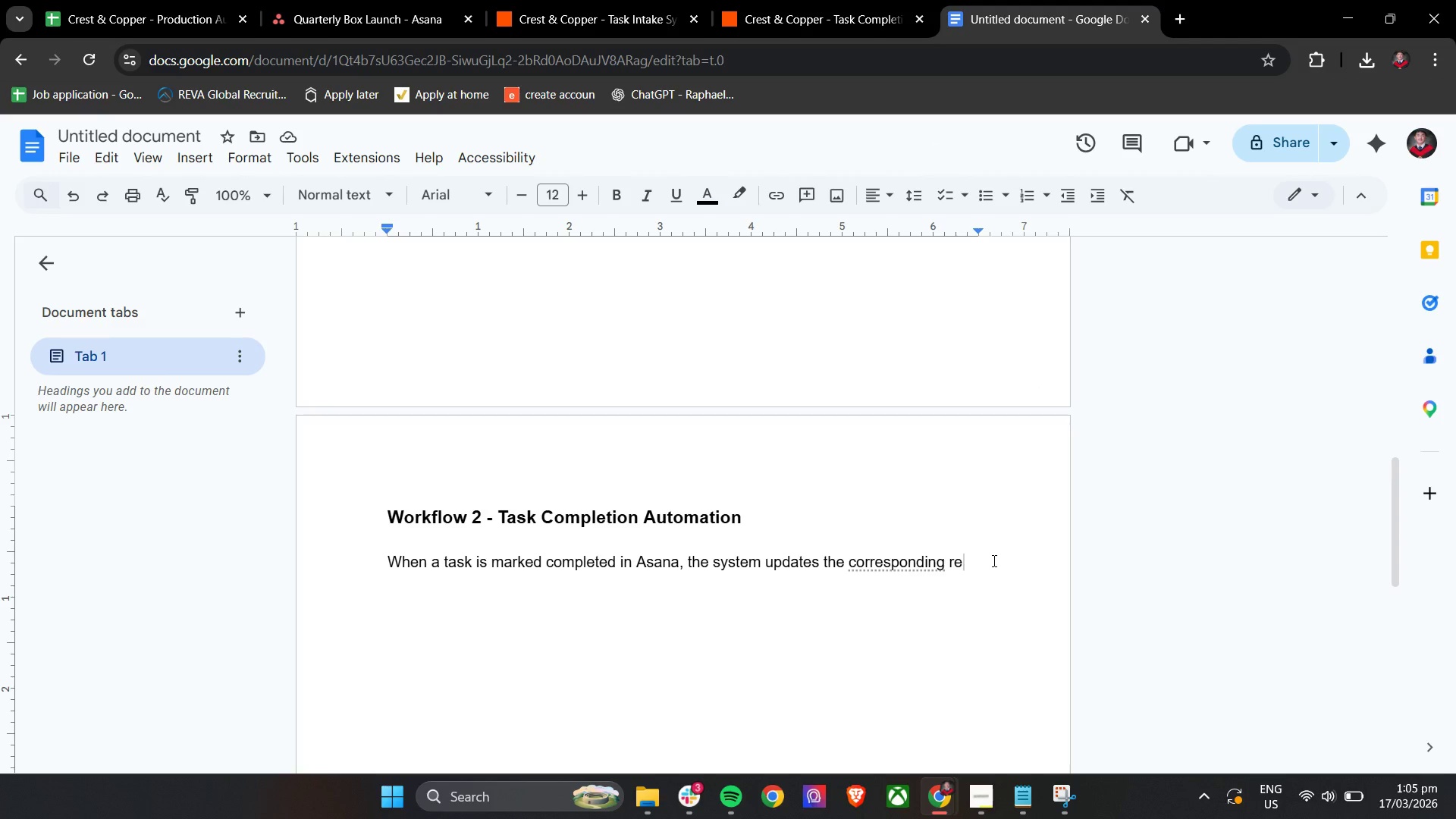 
type(cord in )
 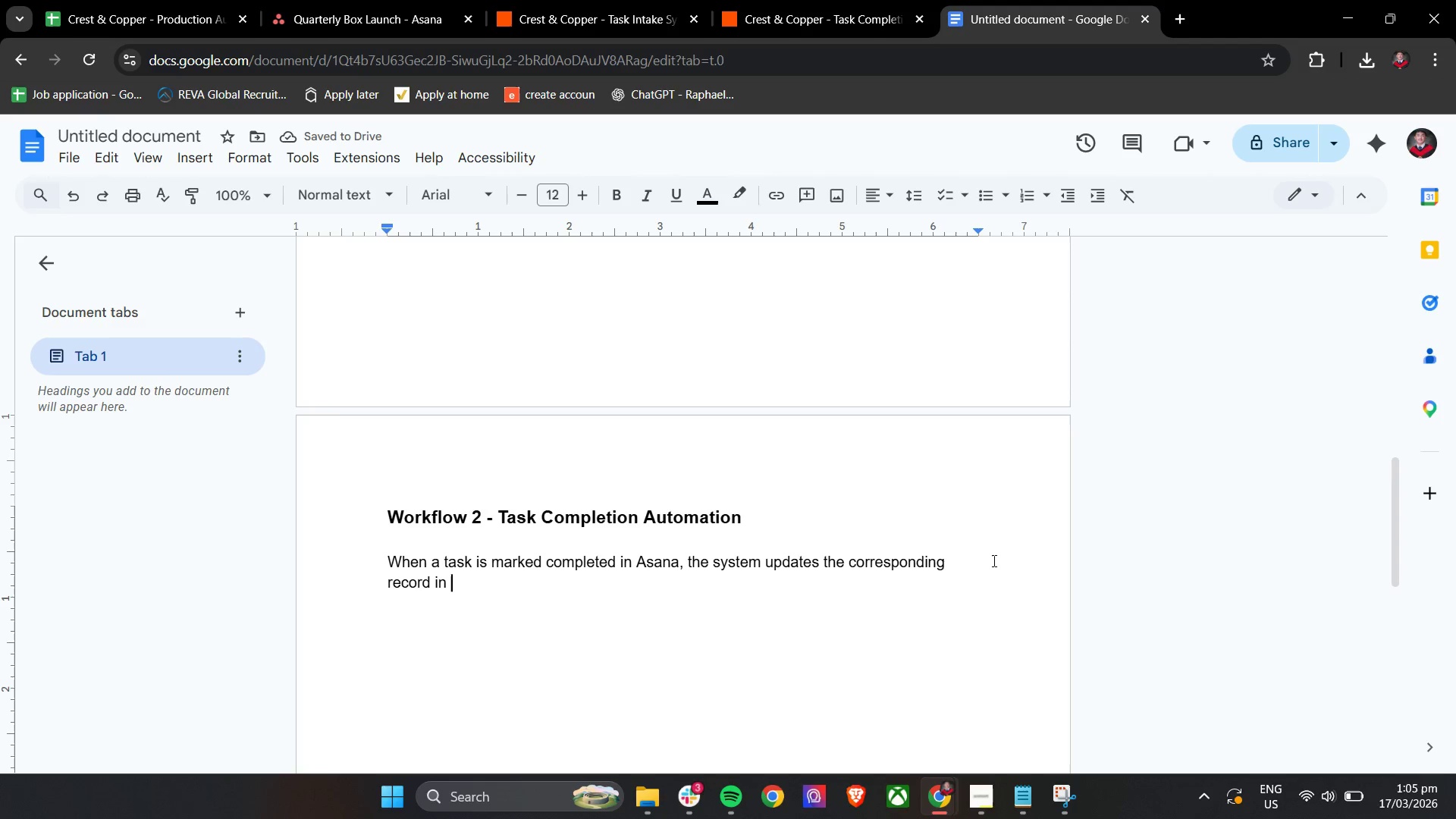 
type(Google Sheets to reflect completion status and timestamp.)
 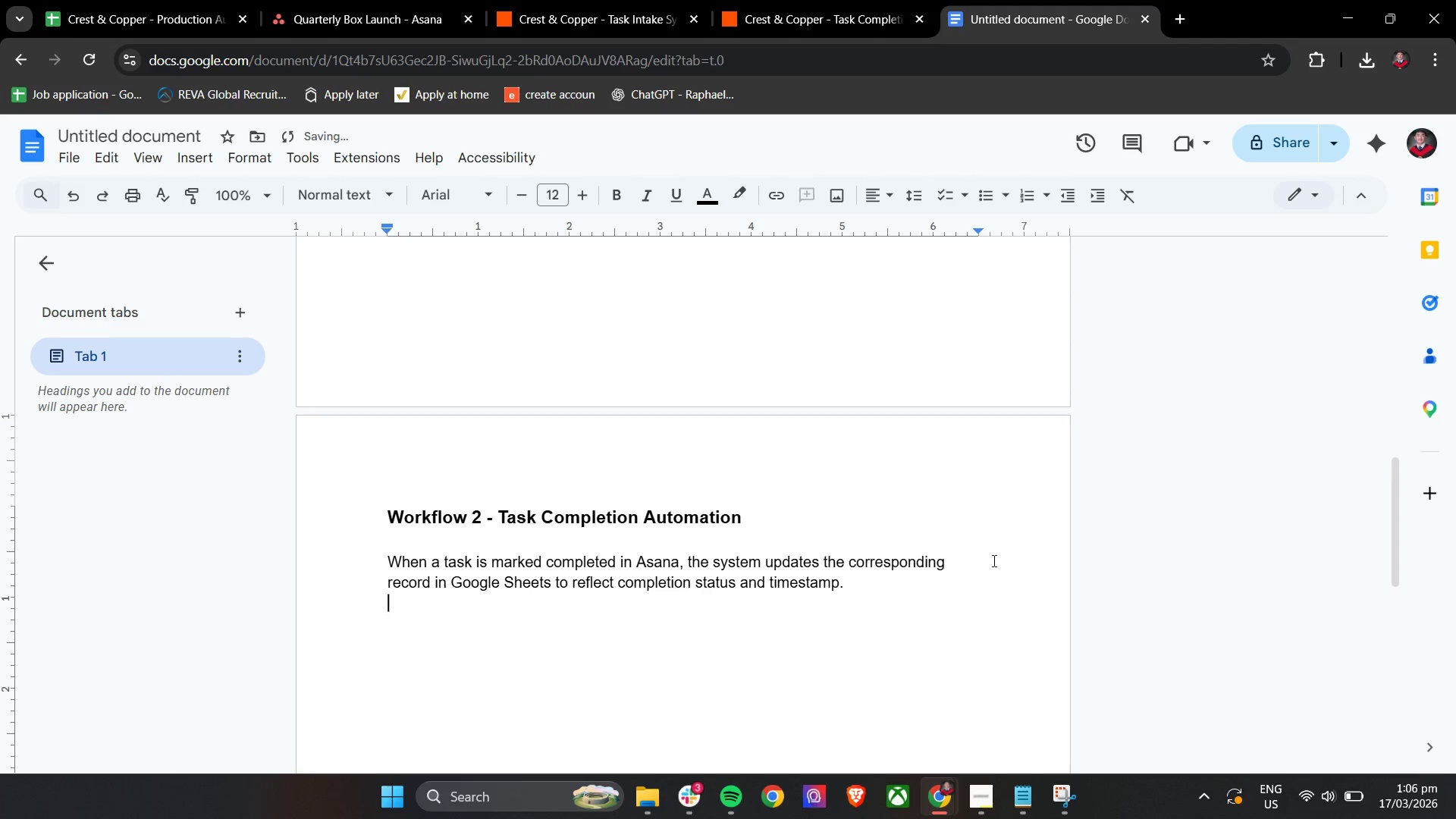 
key(Enter)
 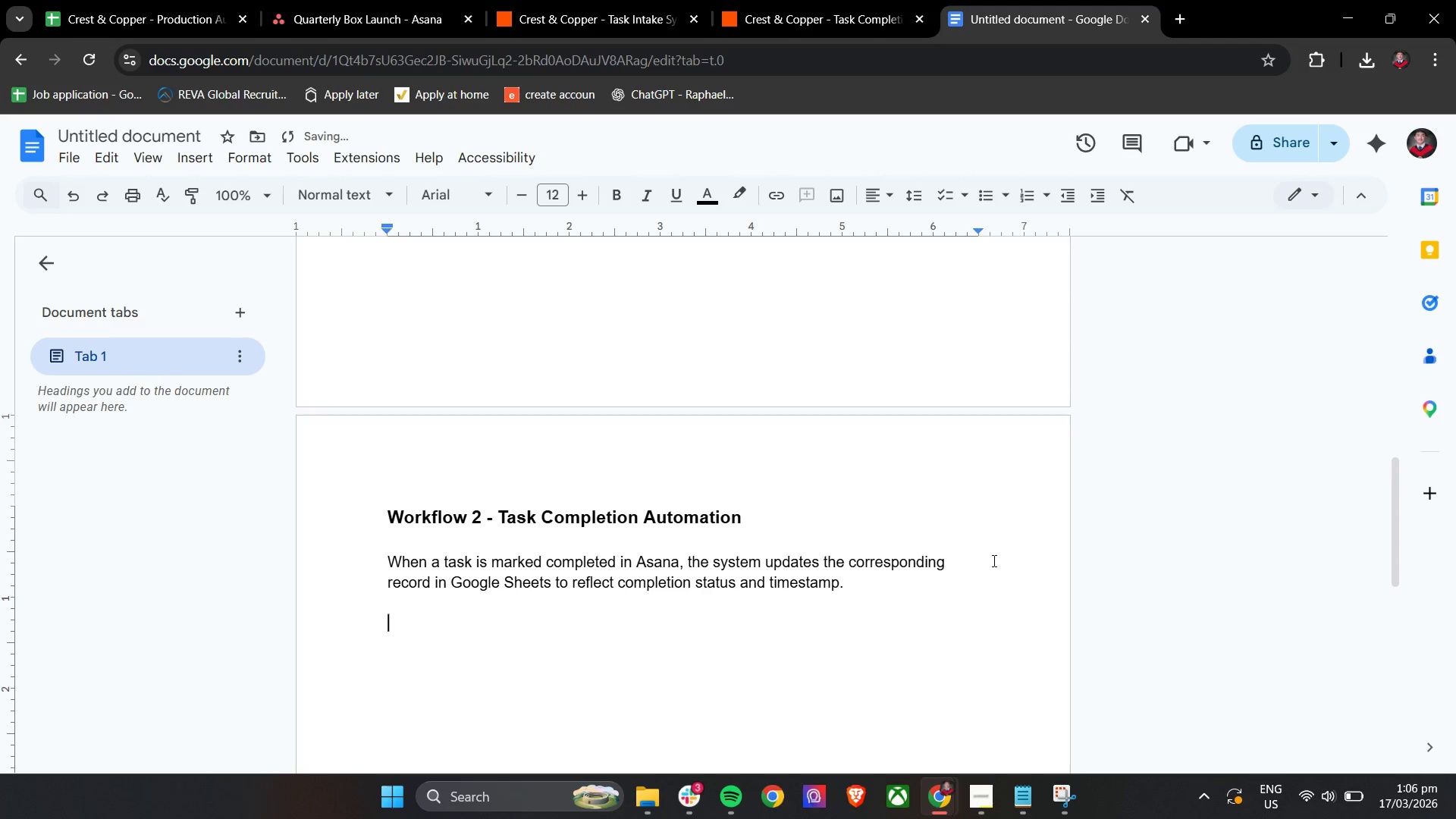 
key(Enter)
 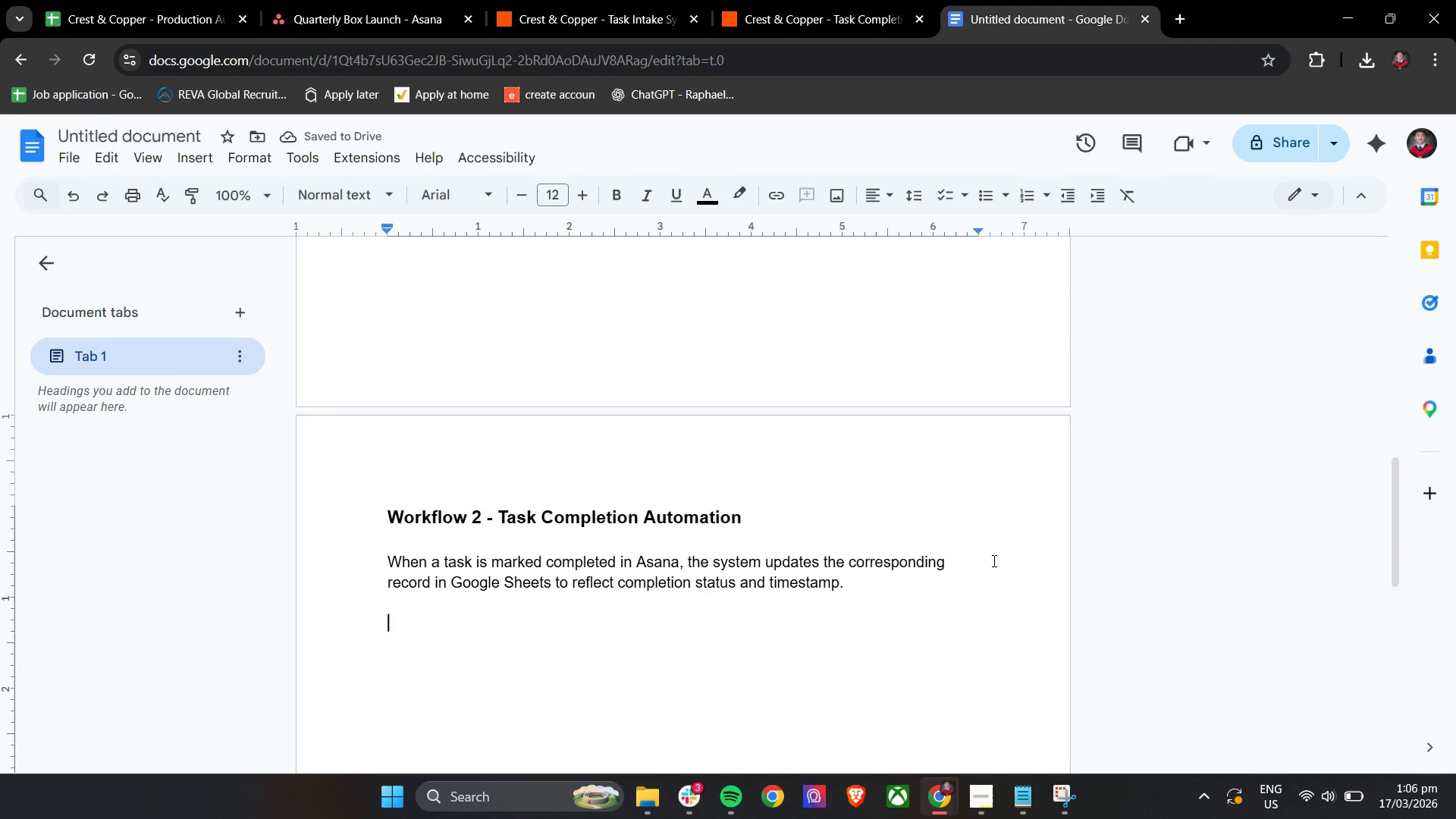 
key(Enter)
 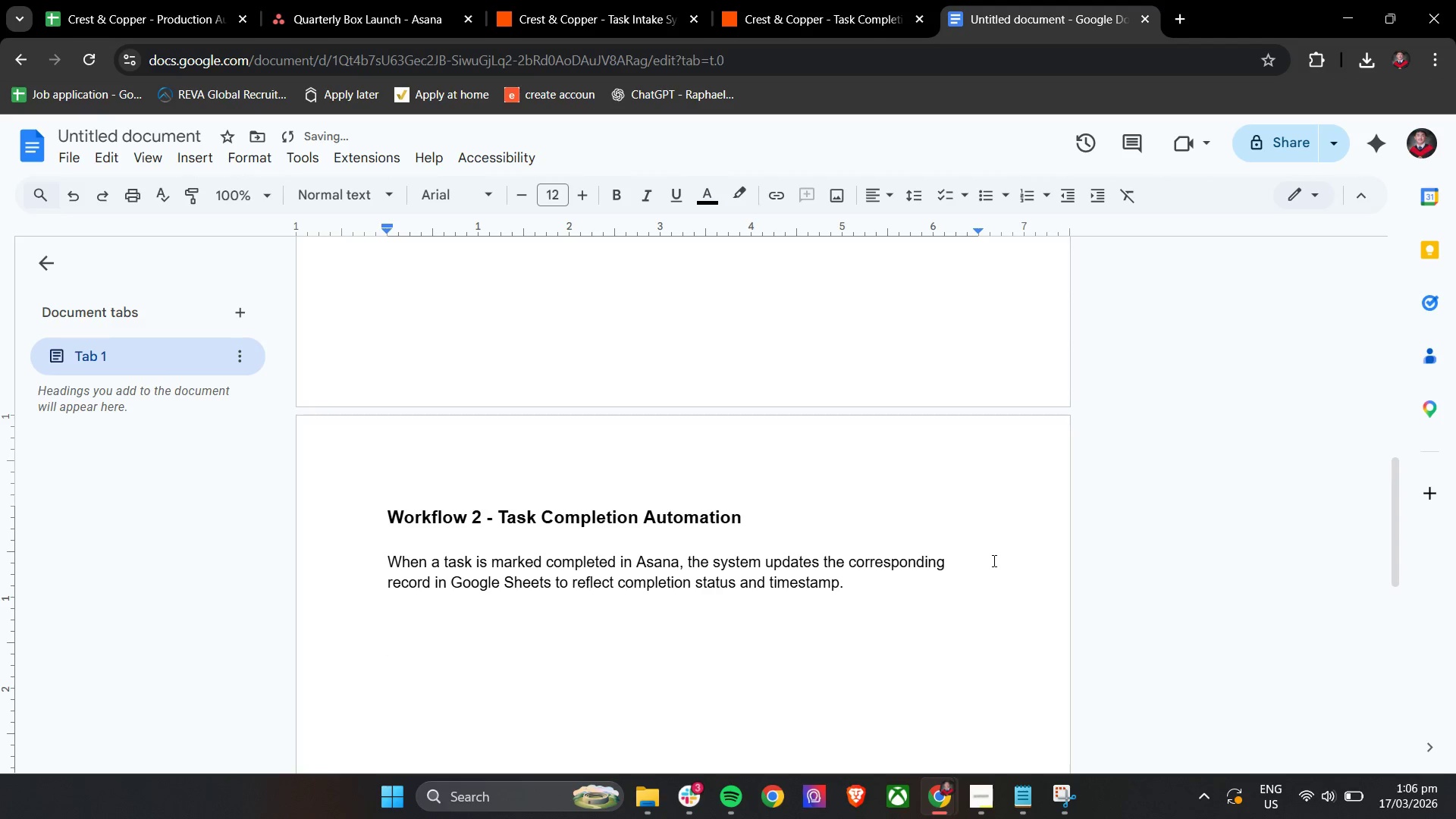 
key(Backspace)
 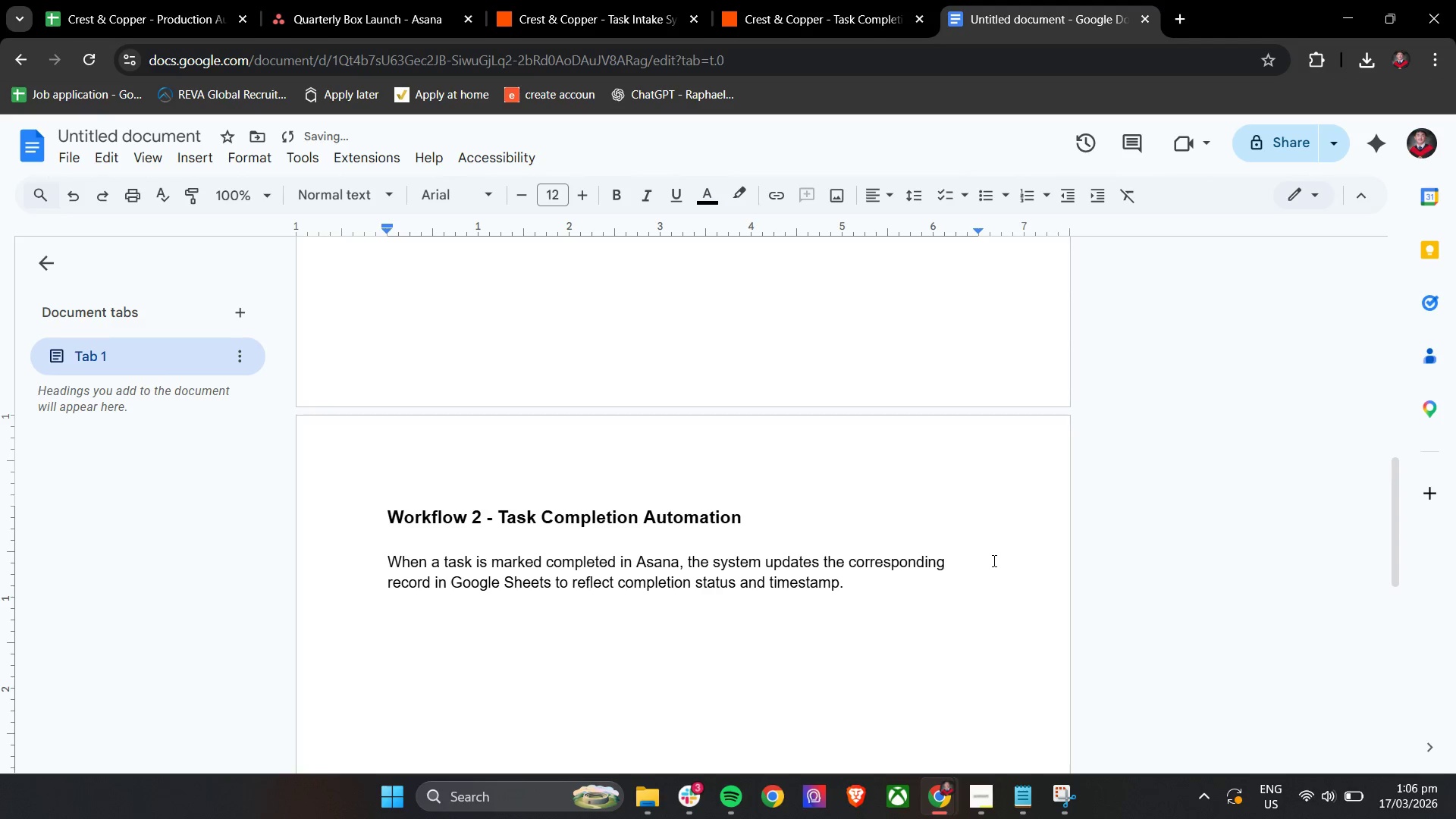 
key(Control+B)
 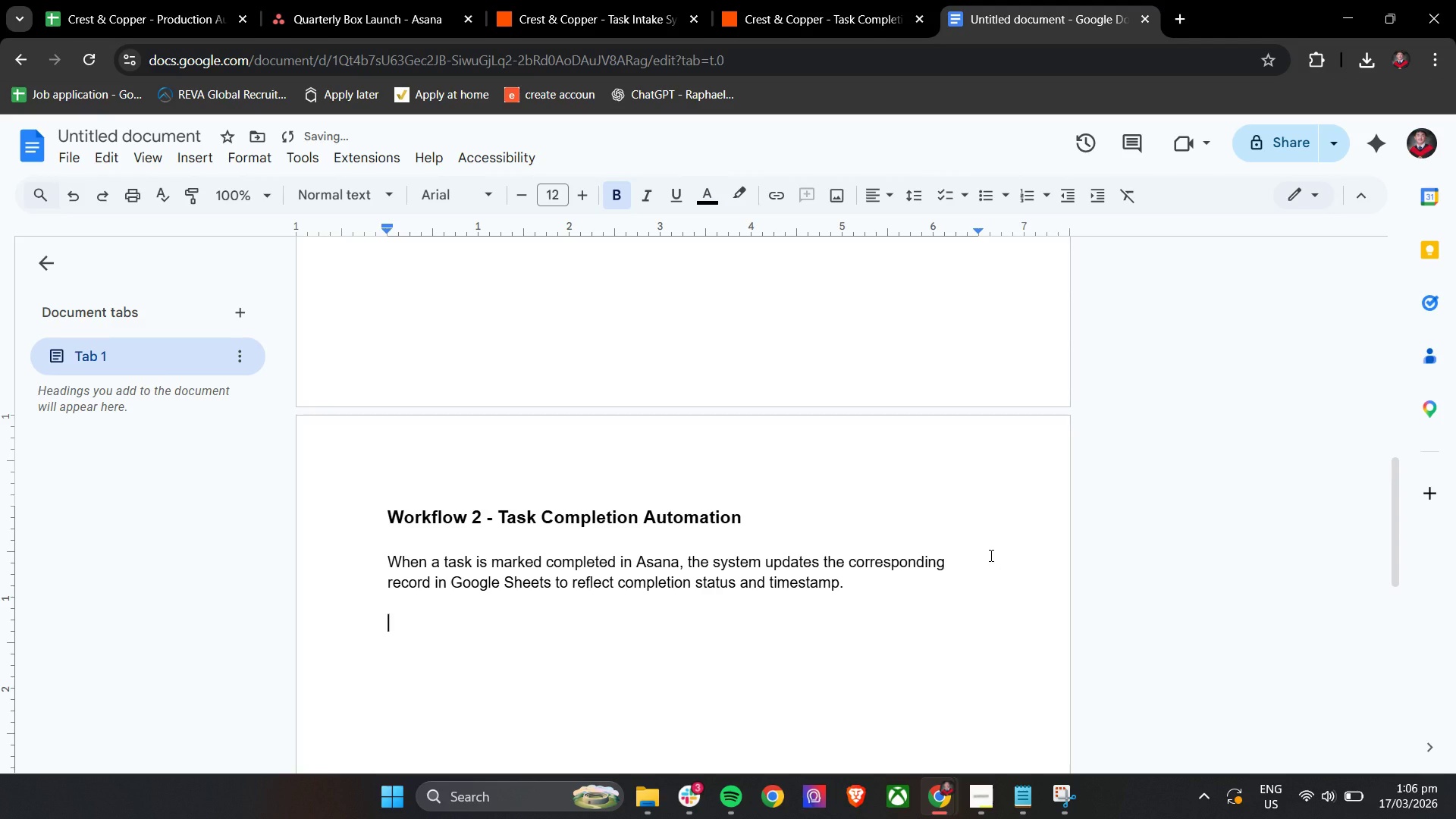 
key(Enter)
 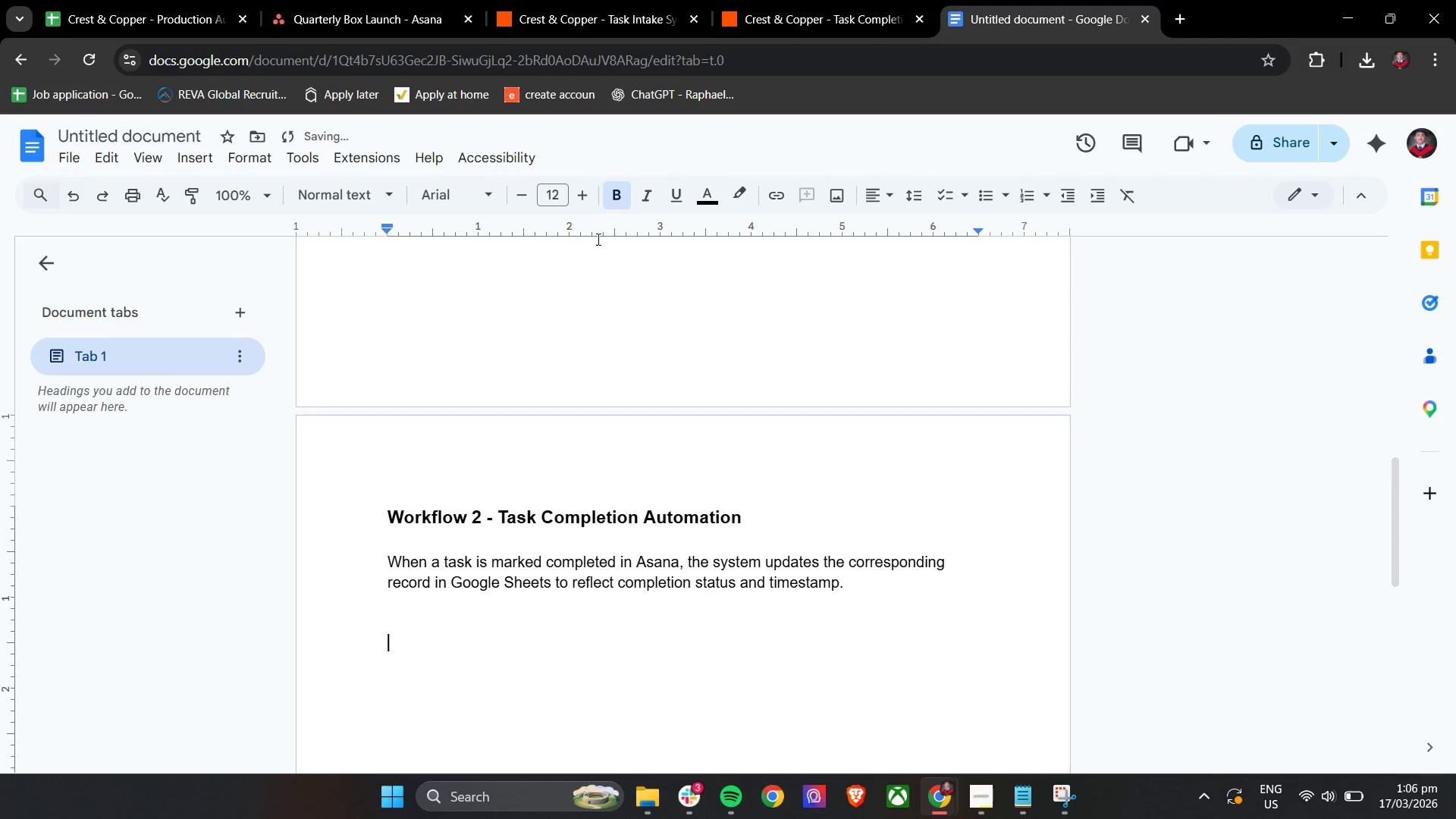 
double_click([581, 192])
 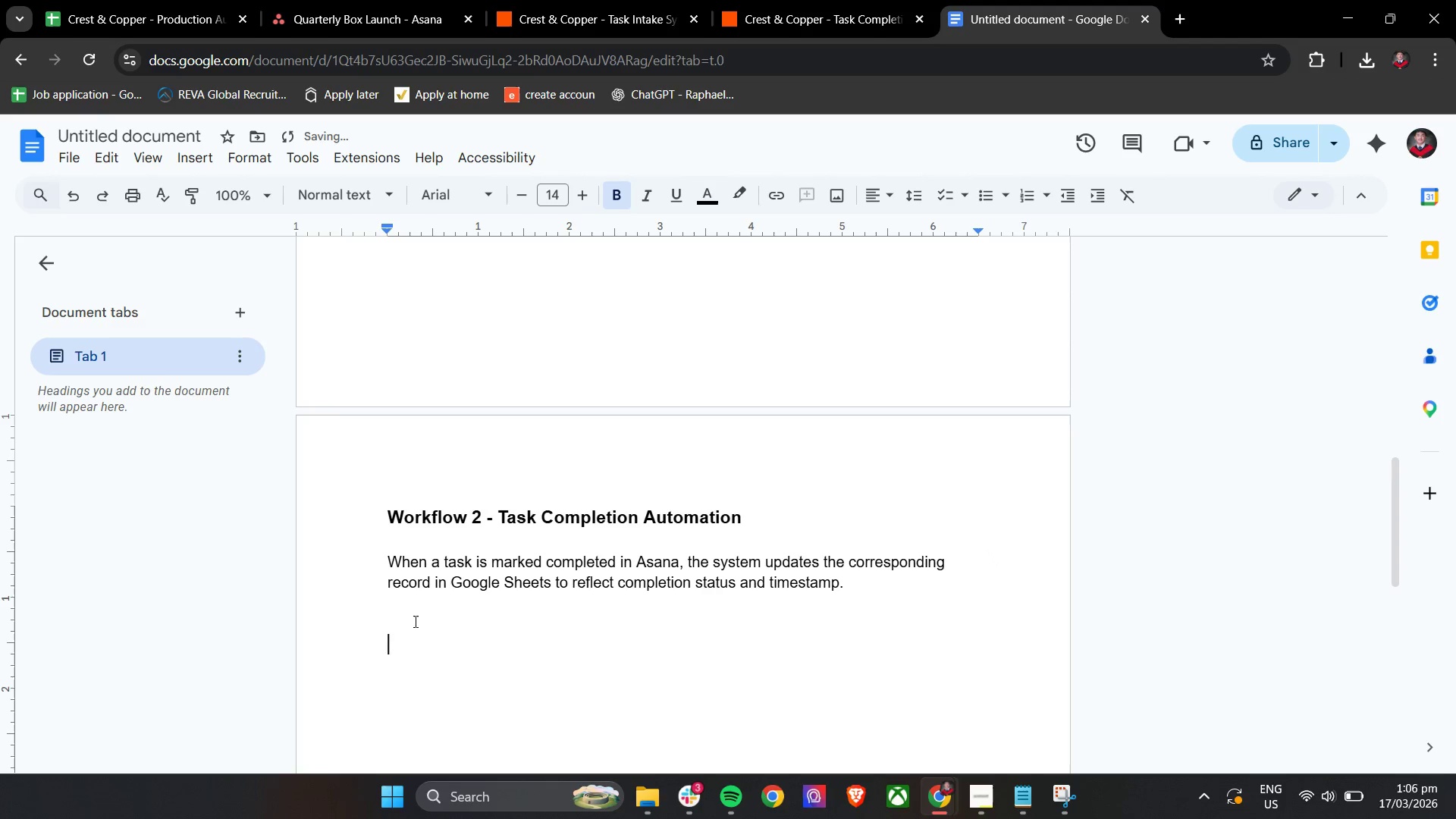 
left_click([409, 654])
 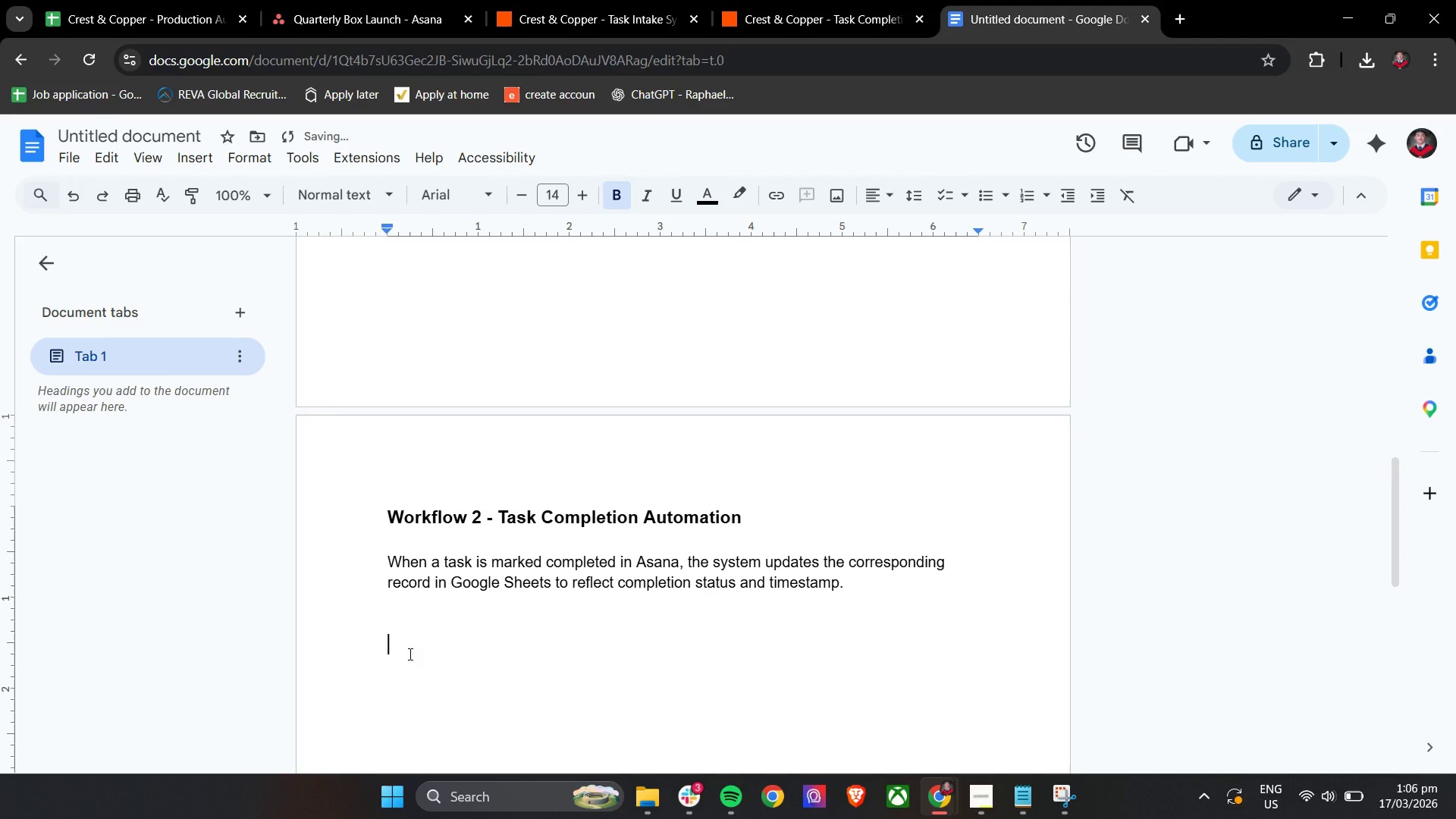 
type(Logic b)
key(Backspace)
type(Breakdown: )
 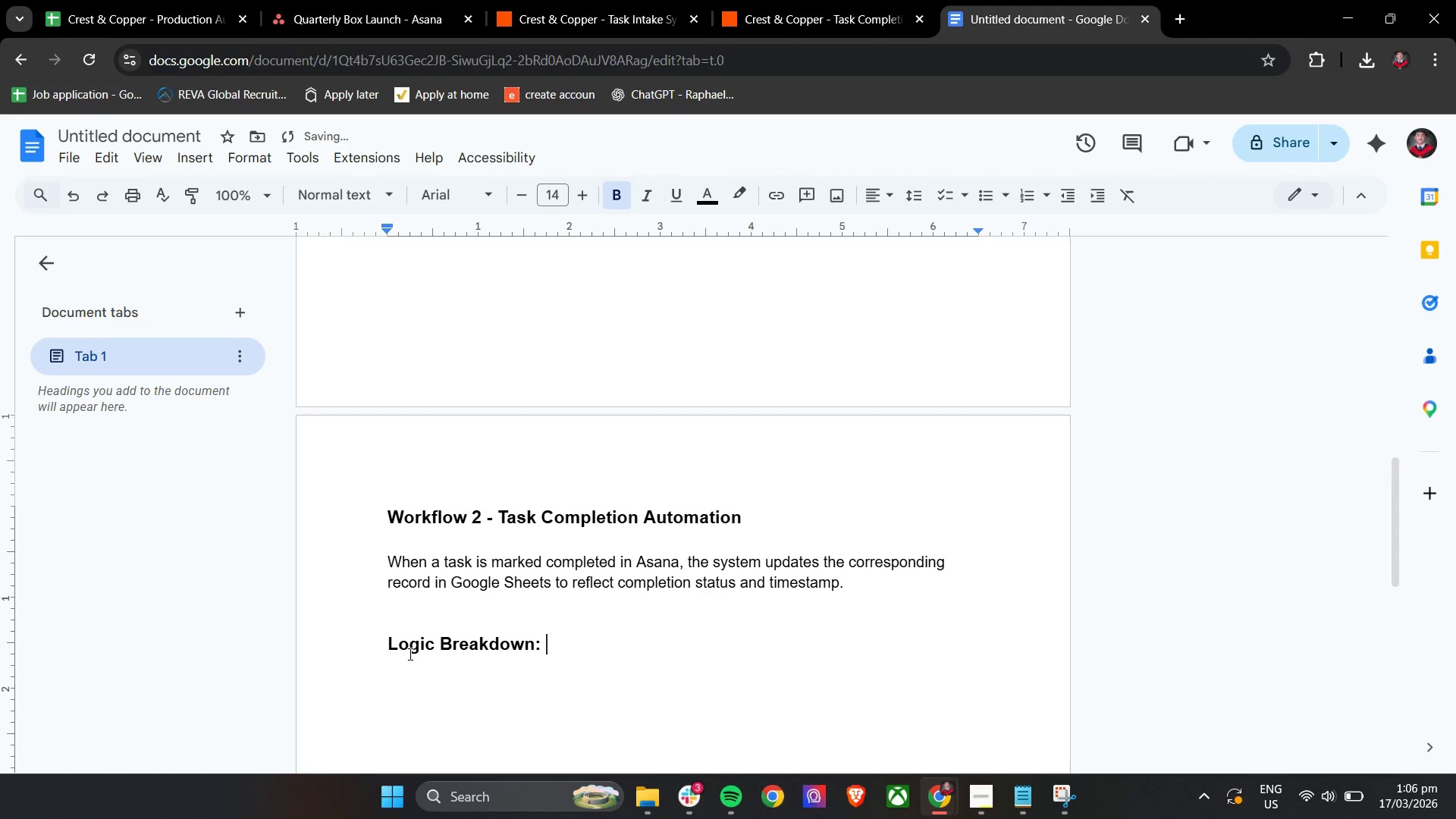 
key(Enter)
 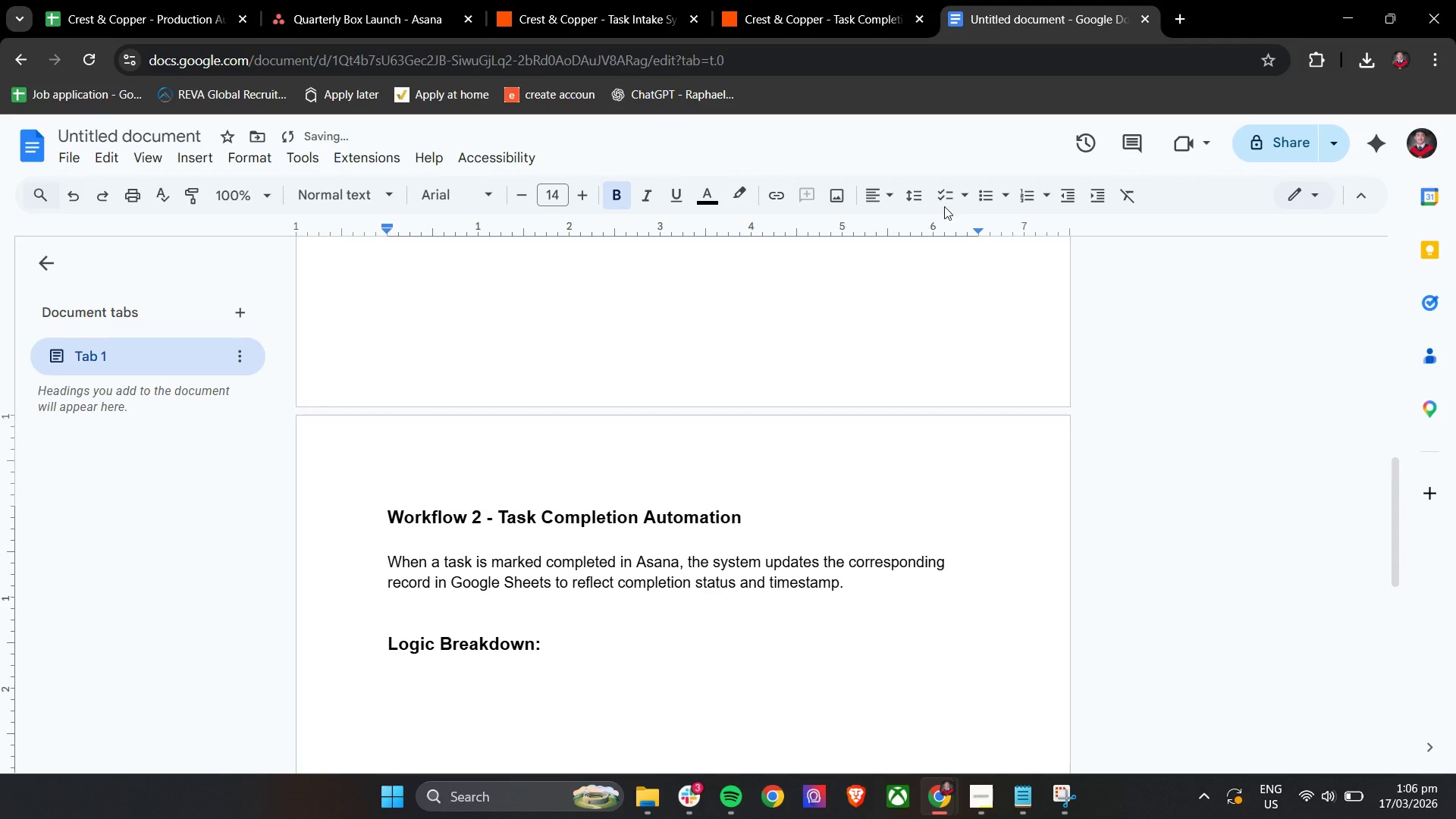 
left_click([1027, 191])
 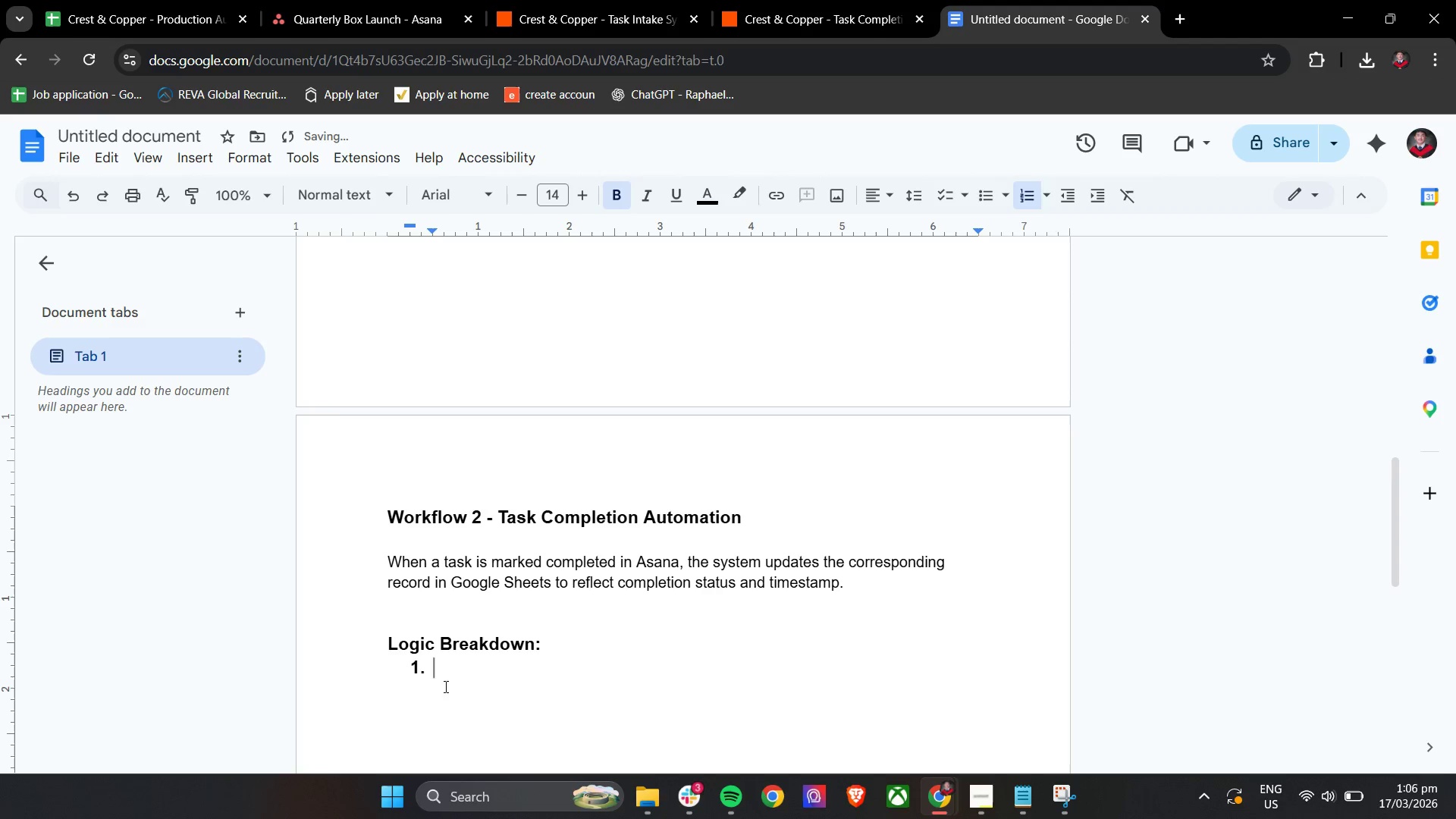 
left_click([472, 675])
 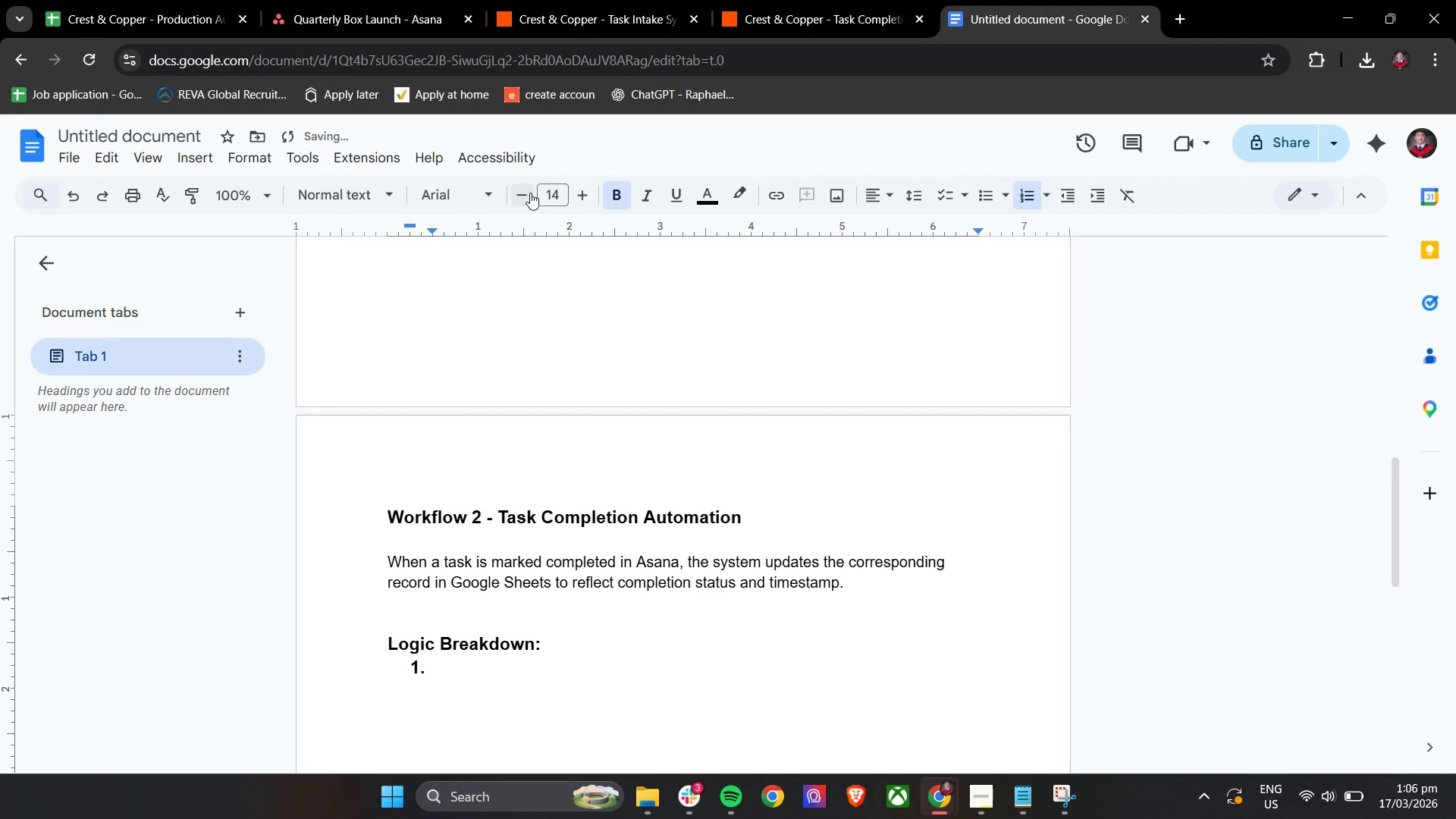 
double_click([528, 196])
 